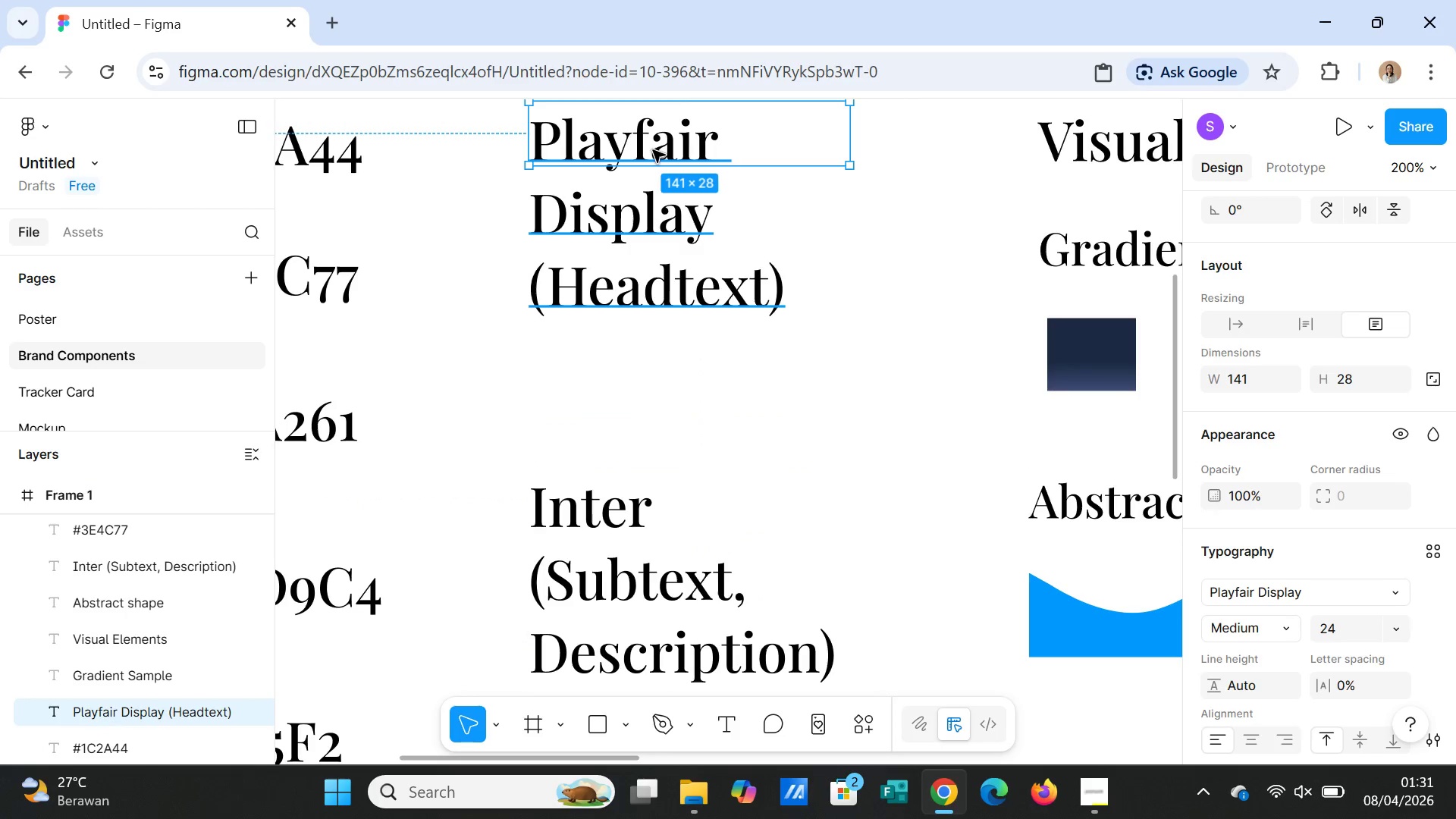 
left_click([653, 150])
 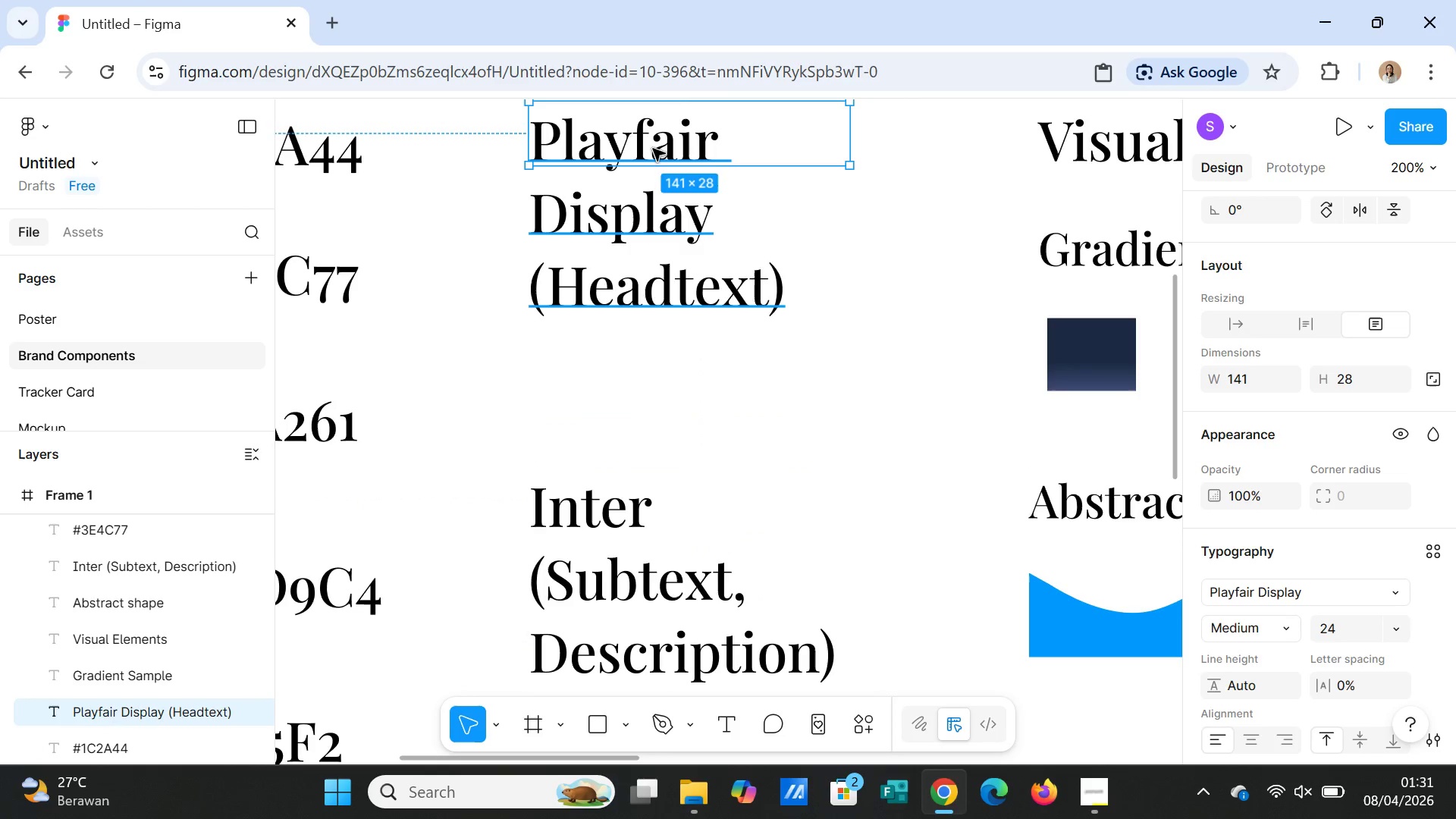 
left_click_drag(start_coordinate=[653, 149], to_coordinate=[648, 282])
 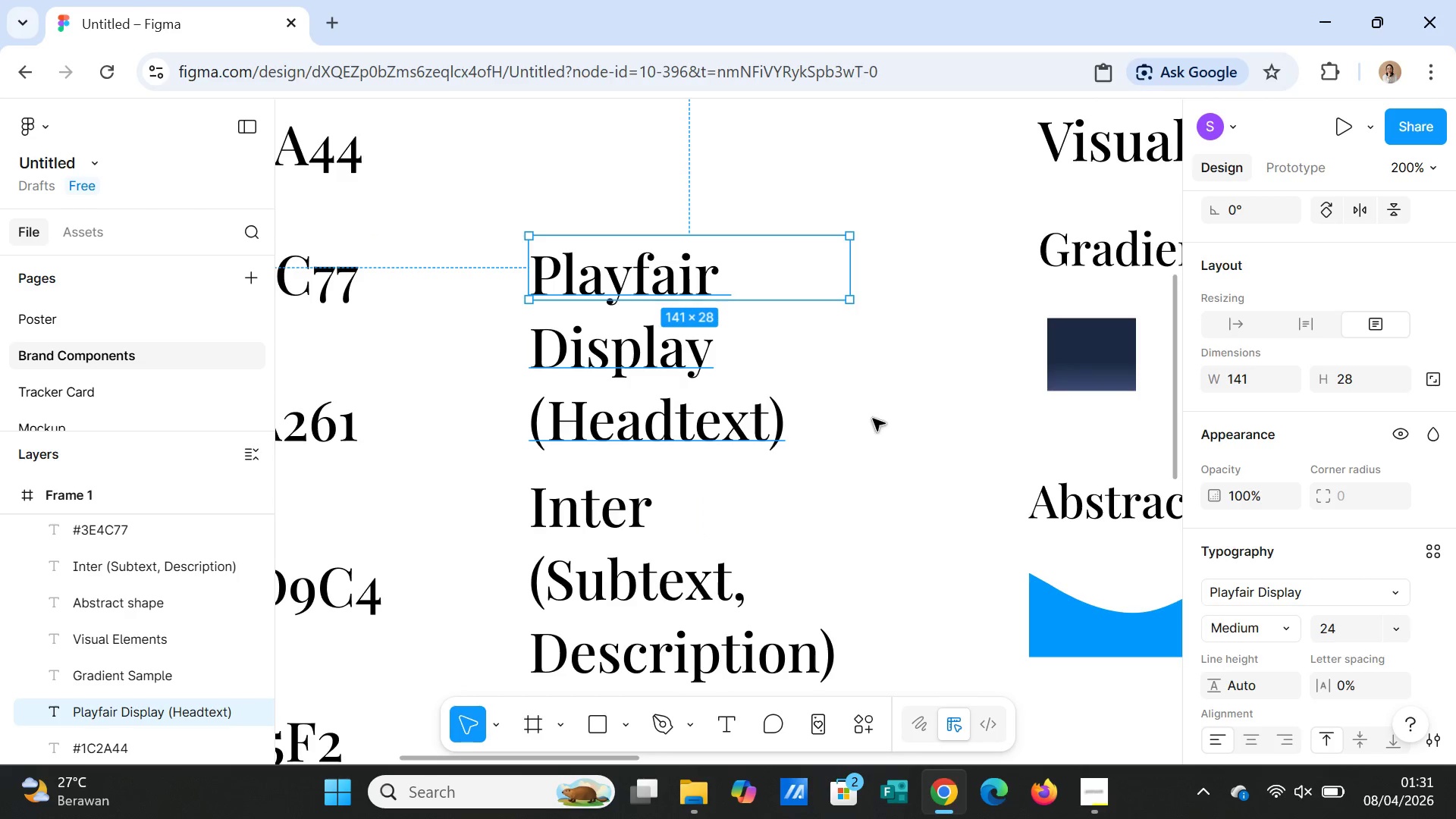 
scroll: coordinate [876, 431], scroll_direction: up, amount: 6.0
 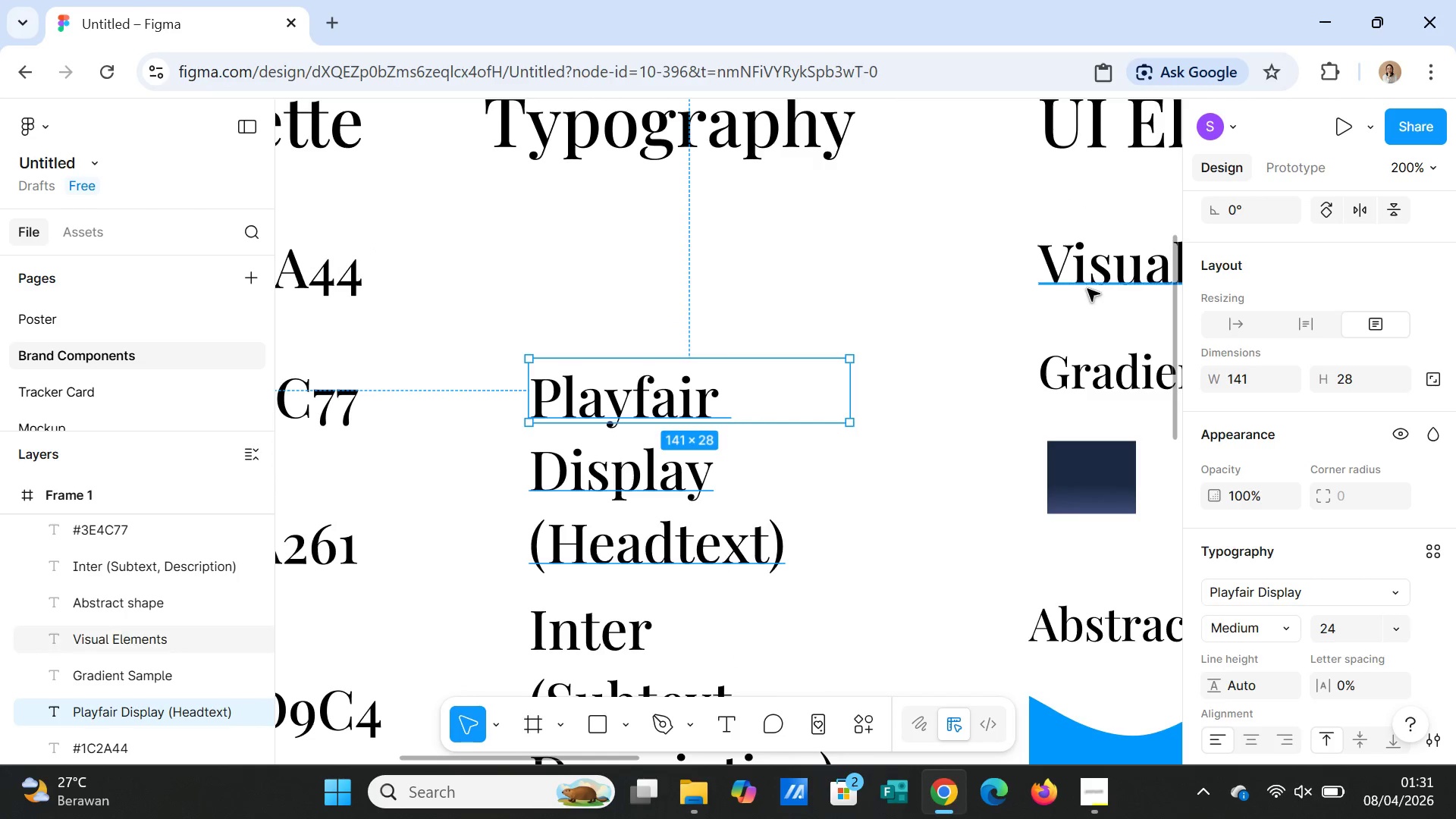 
left_click([1087, 280])
 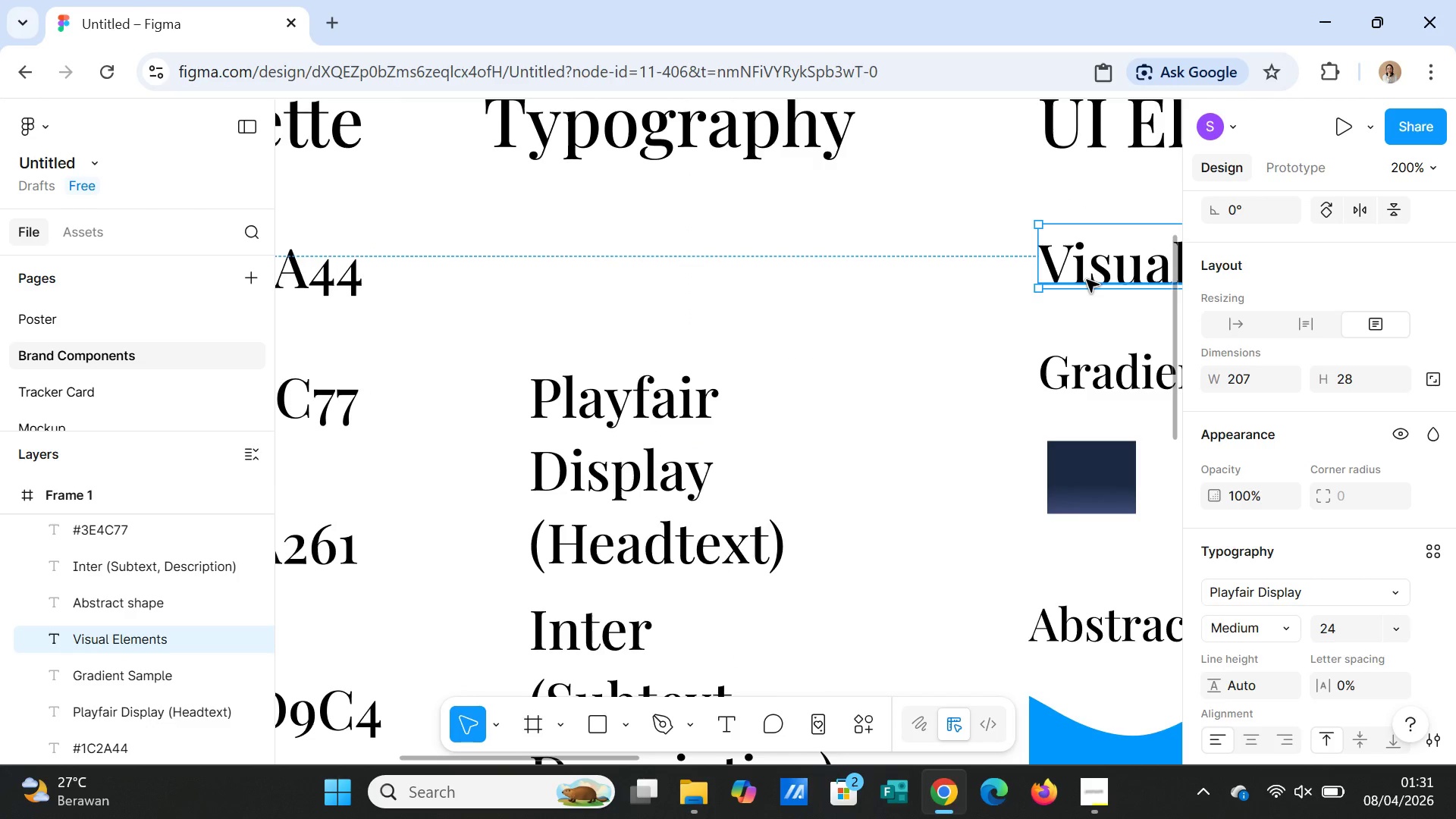 
hold_key(key=ControlLeft, duration=0.64)
 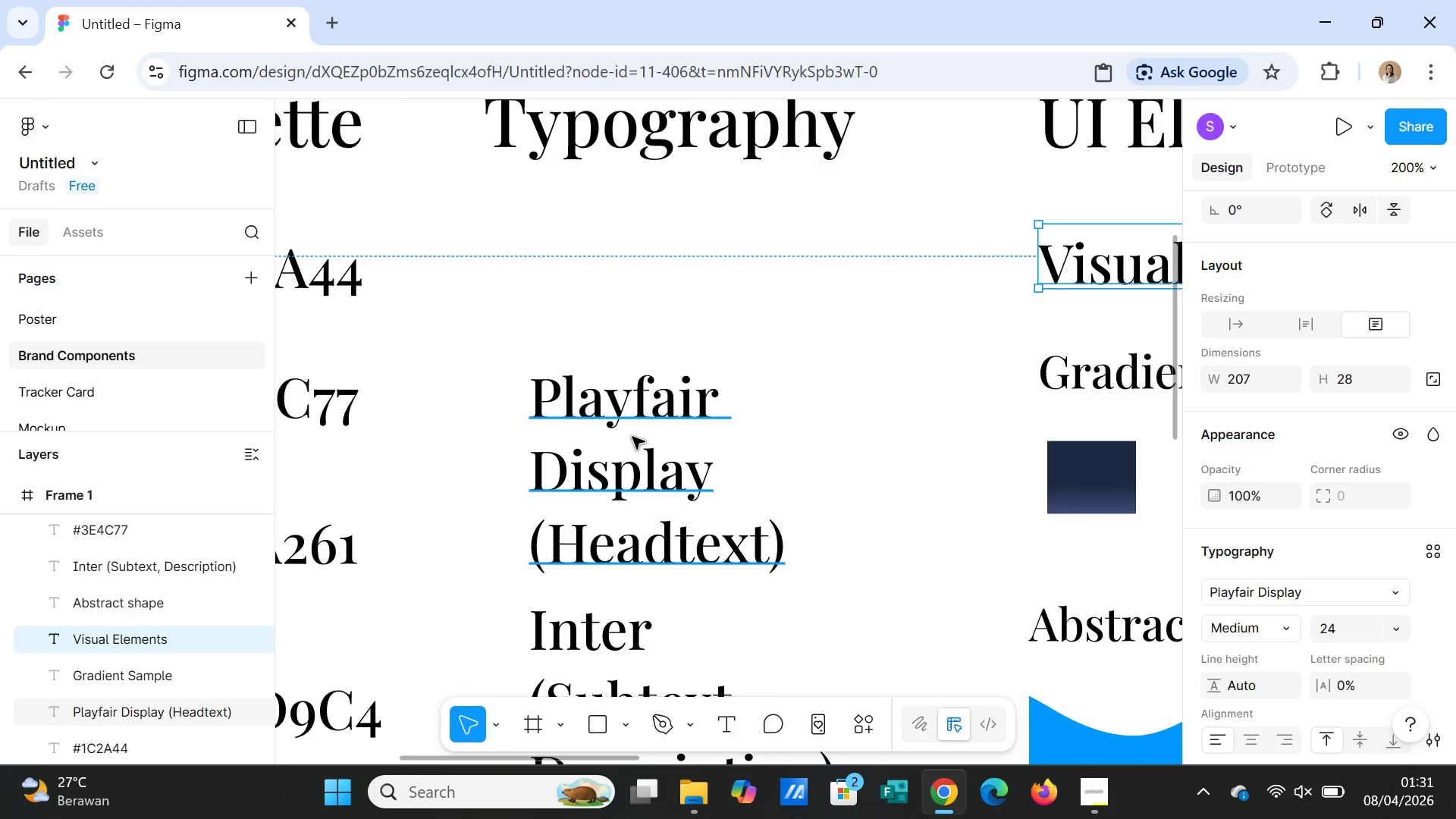 
left_click([632, 437])
 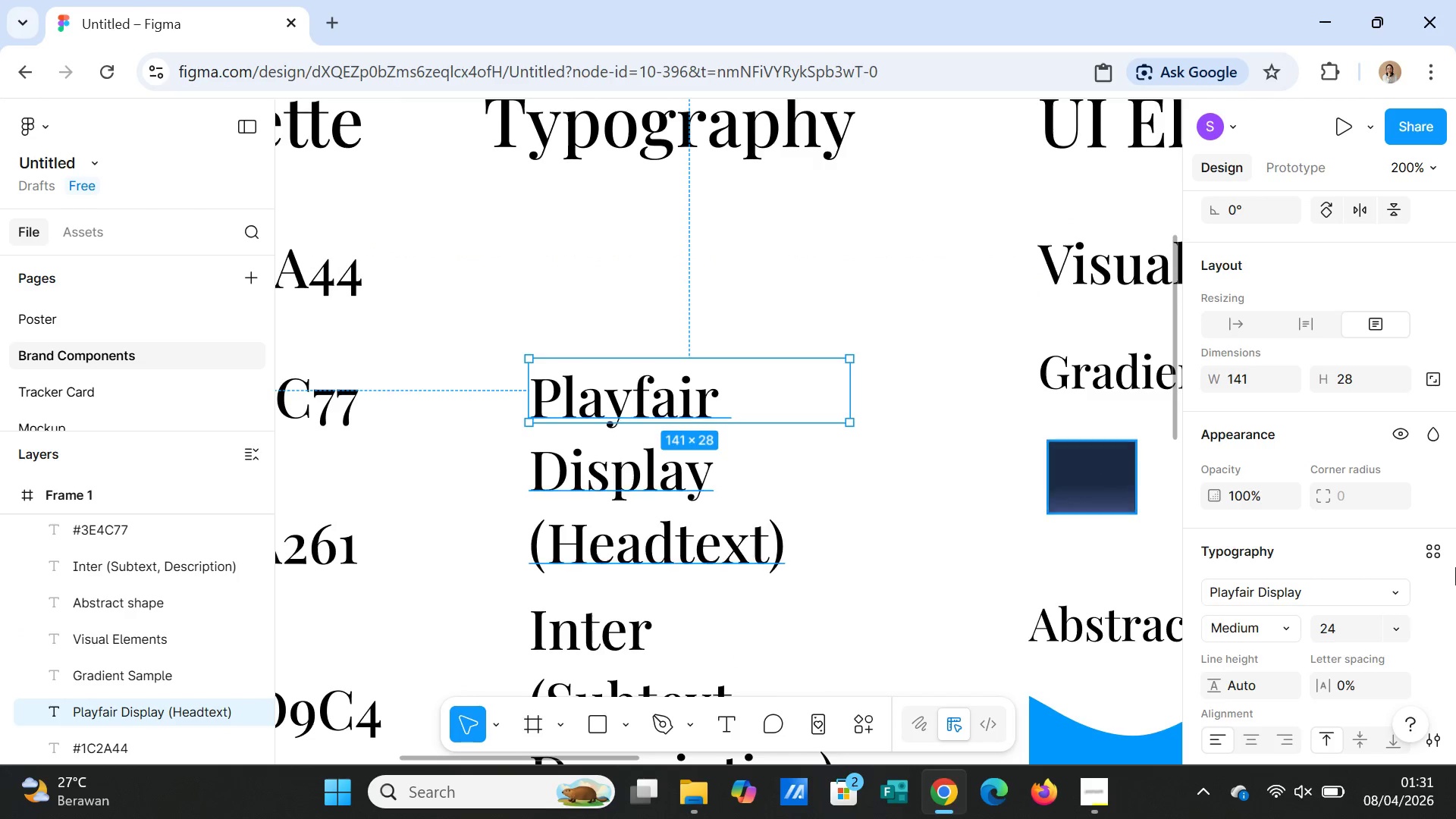 
scroll: coordinate [1454, 609], scroll_direction: down, amount: 3.0
 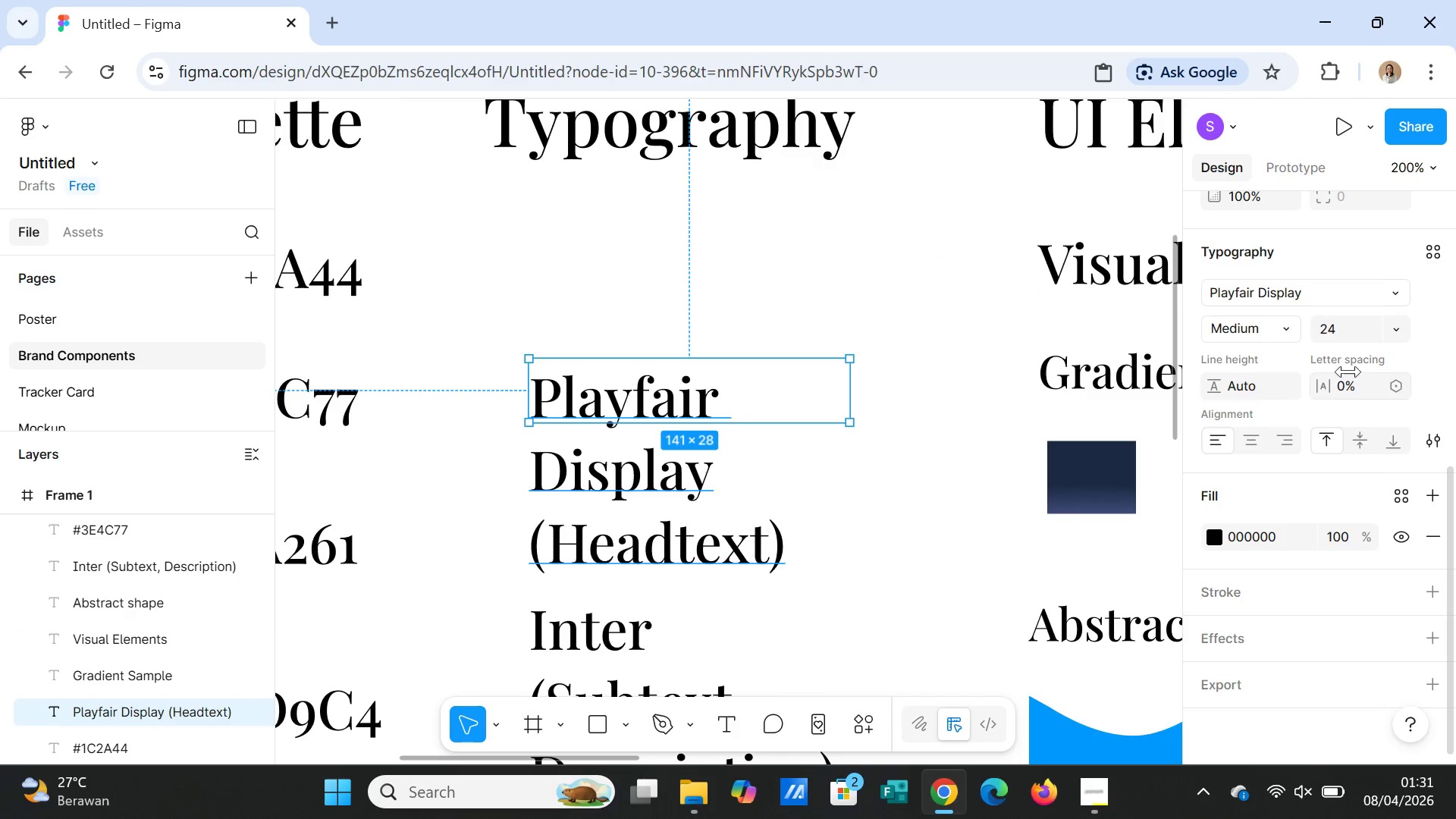 
left_click([1338, 328])
 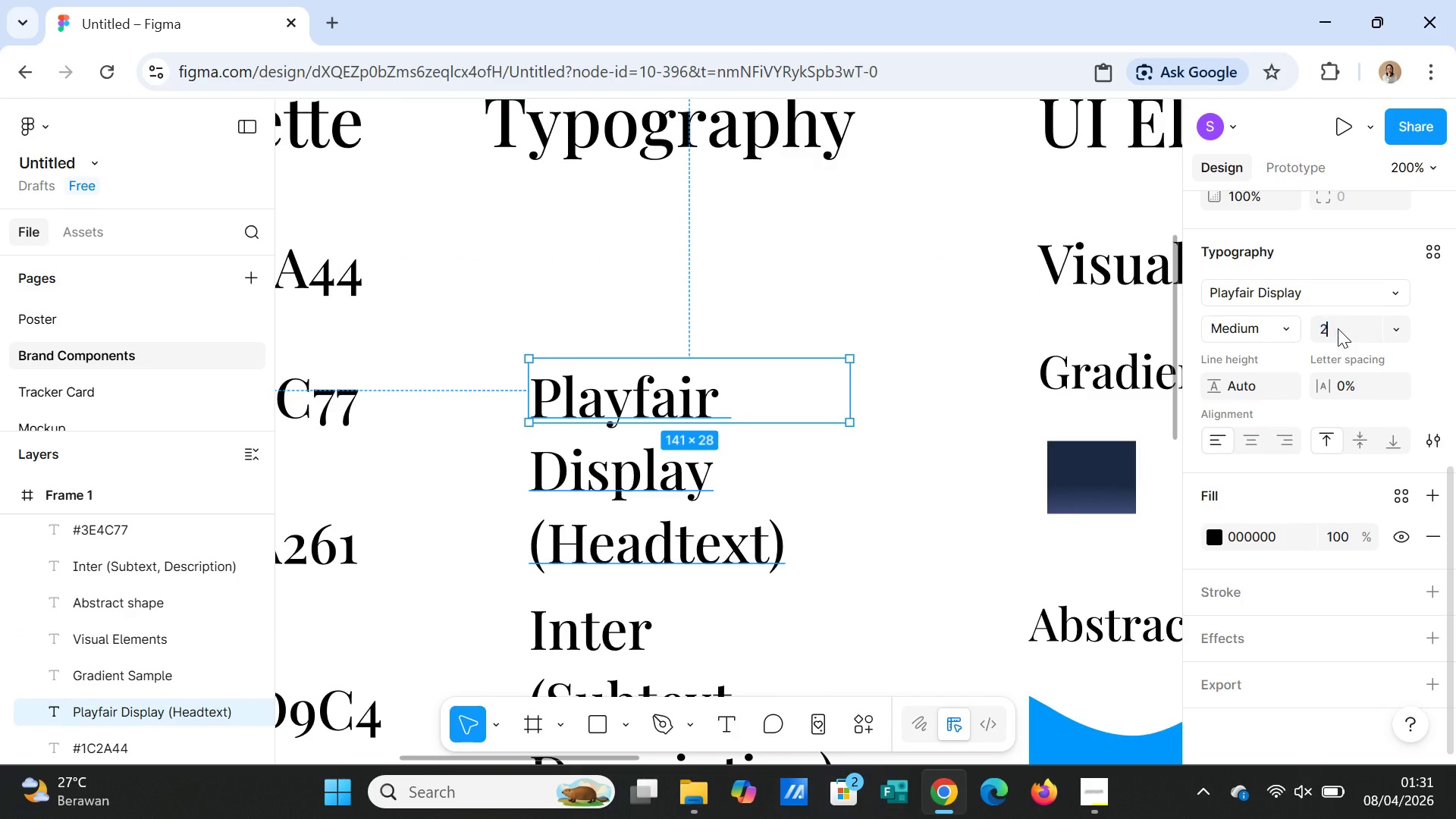 
type(20)
 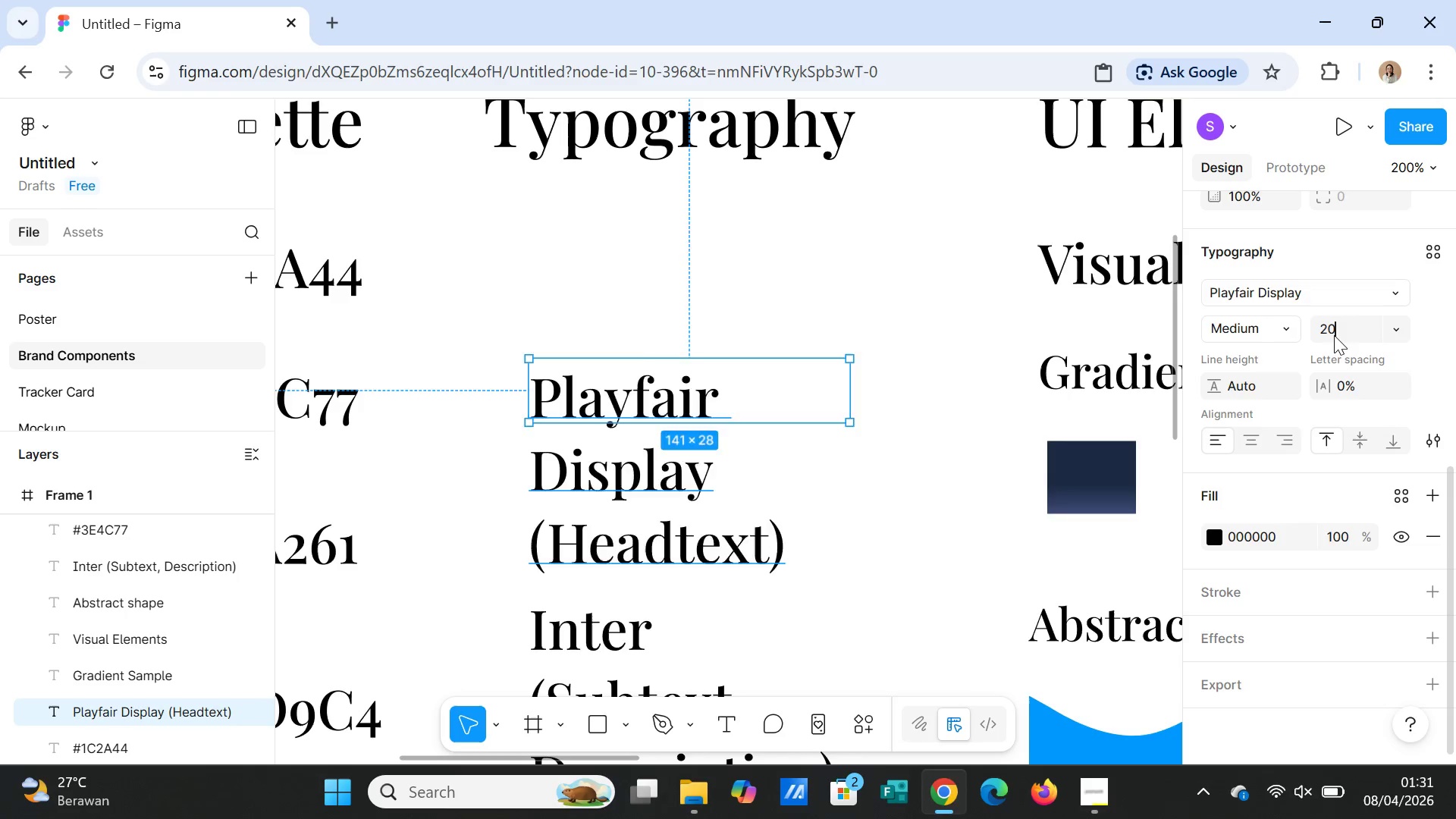 
key(Enter)
 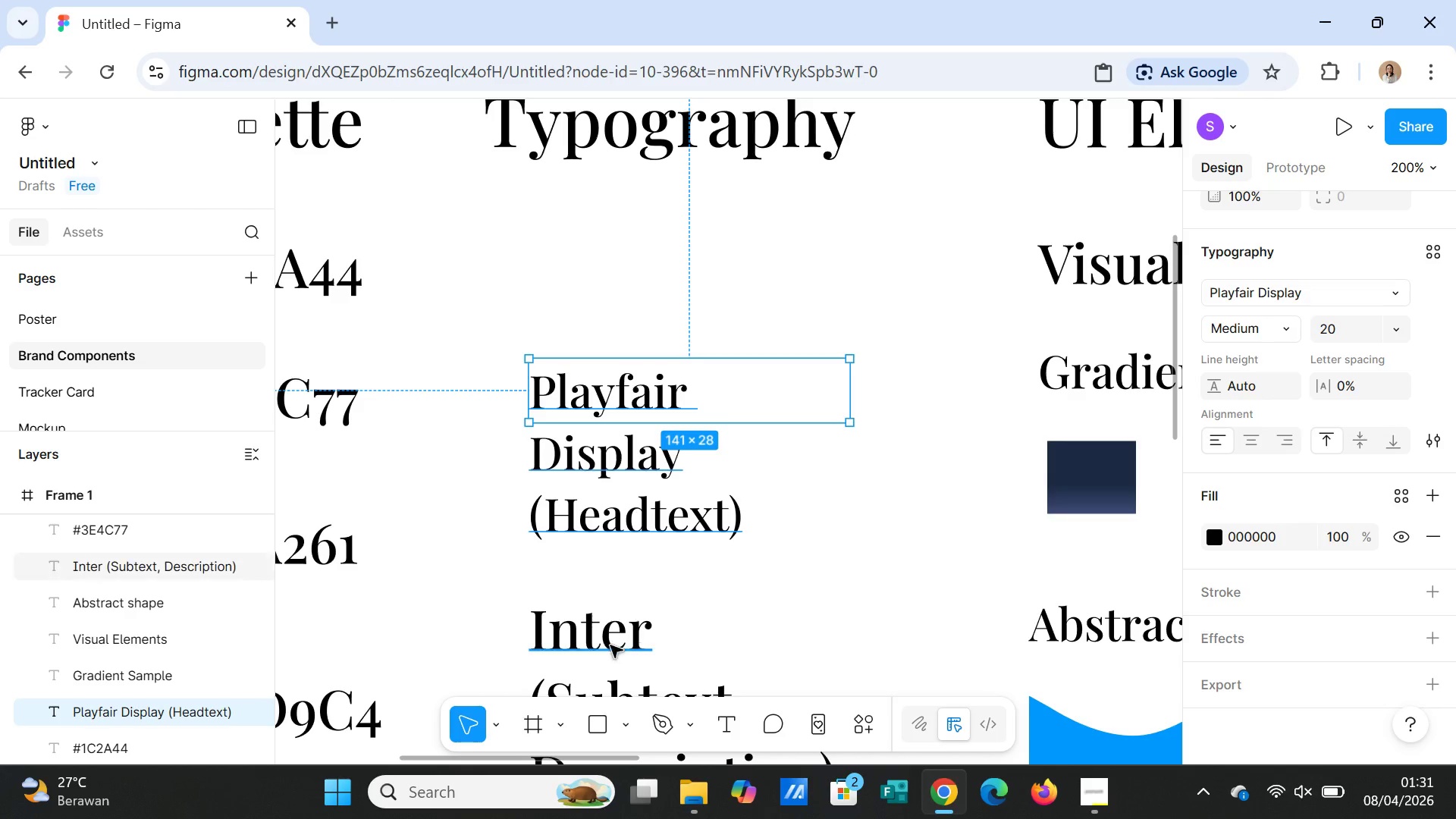 
left_click([607, 642])
 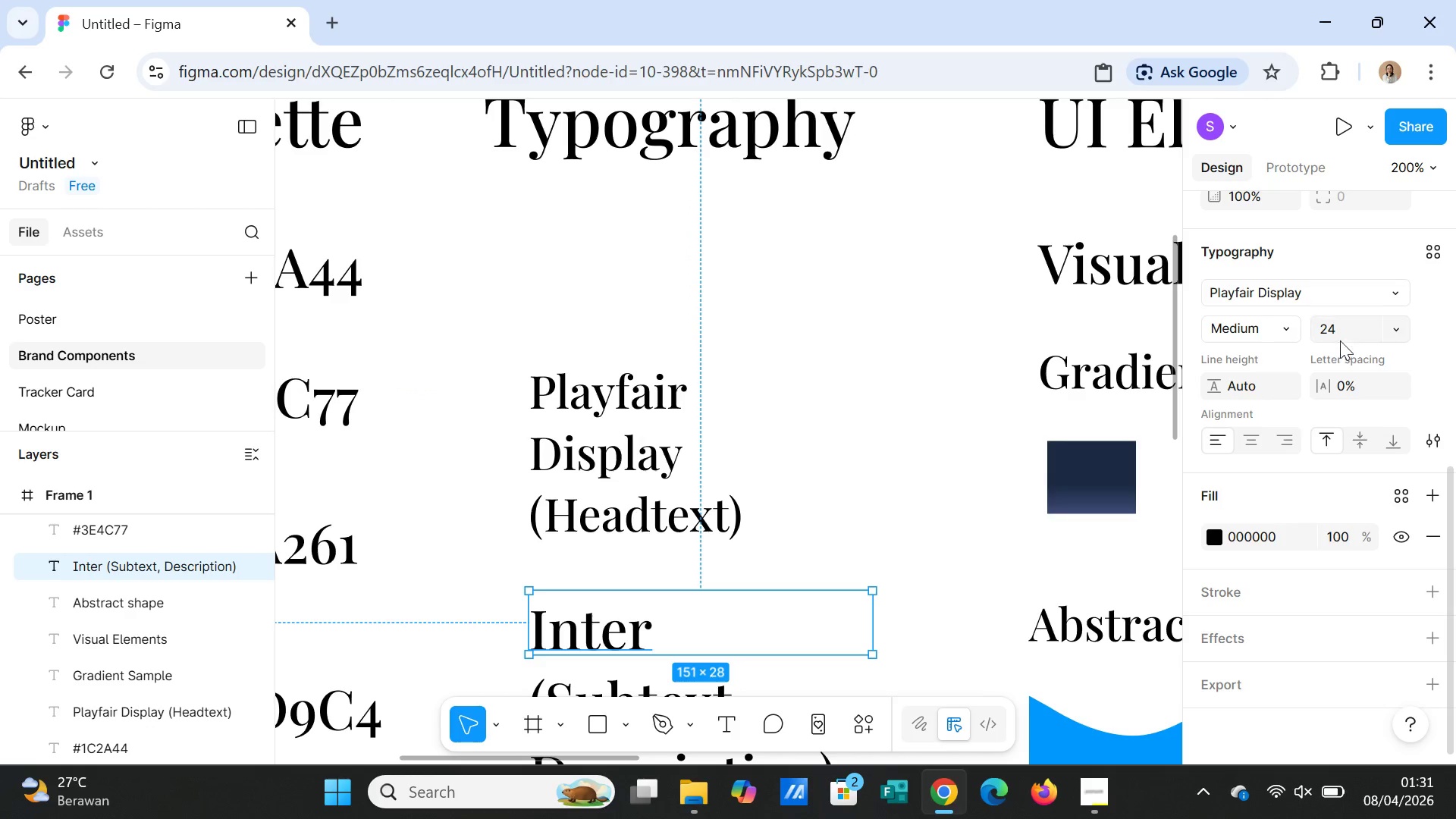 
left_click([1340, 339])
 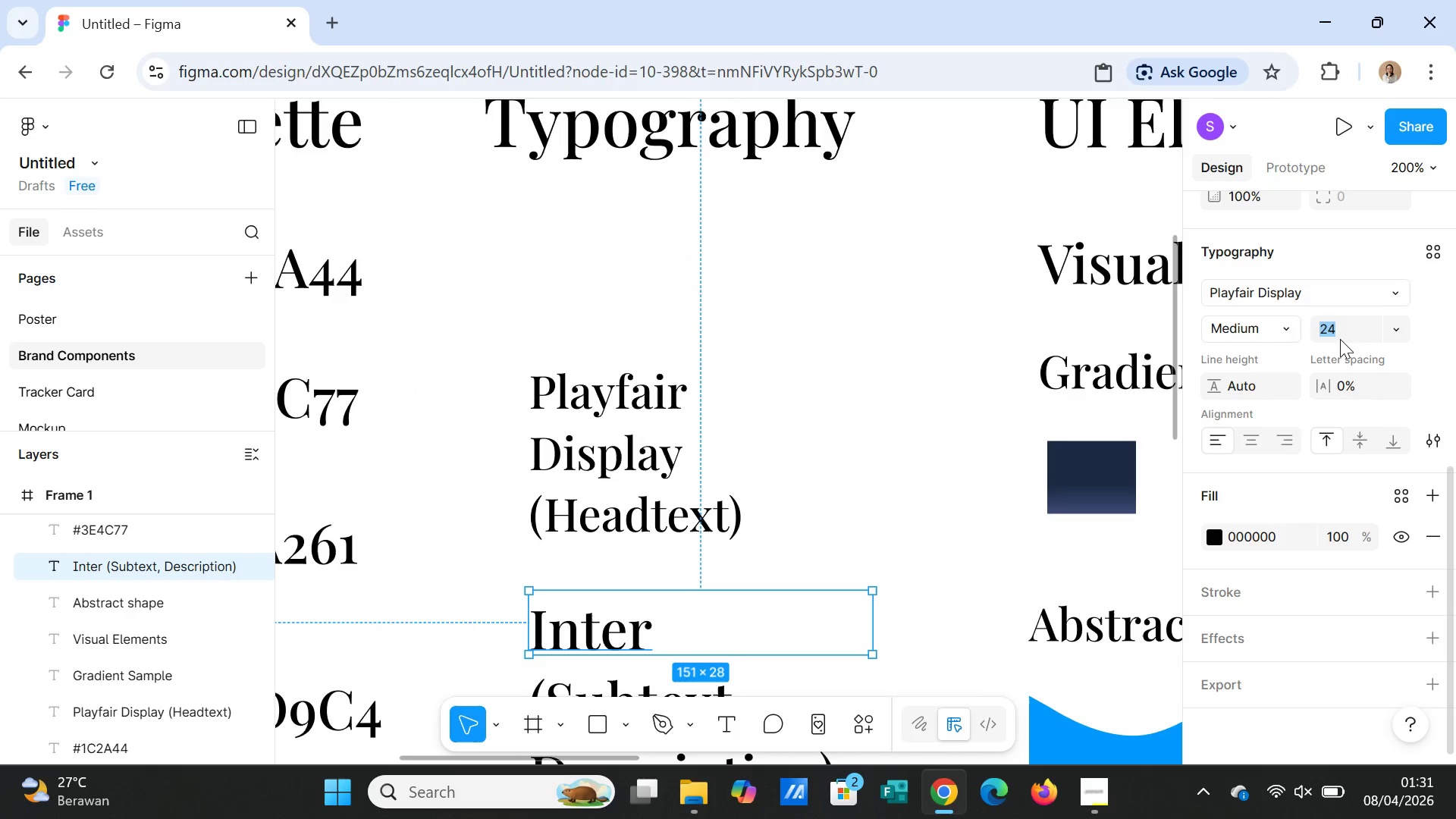 
type(20)
 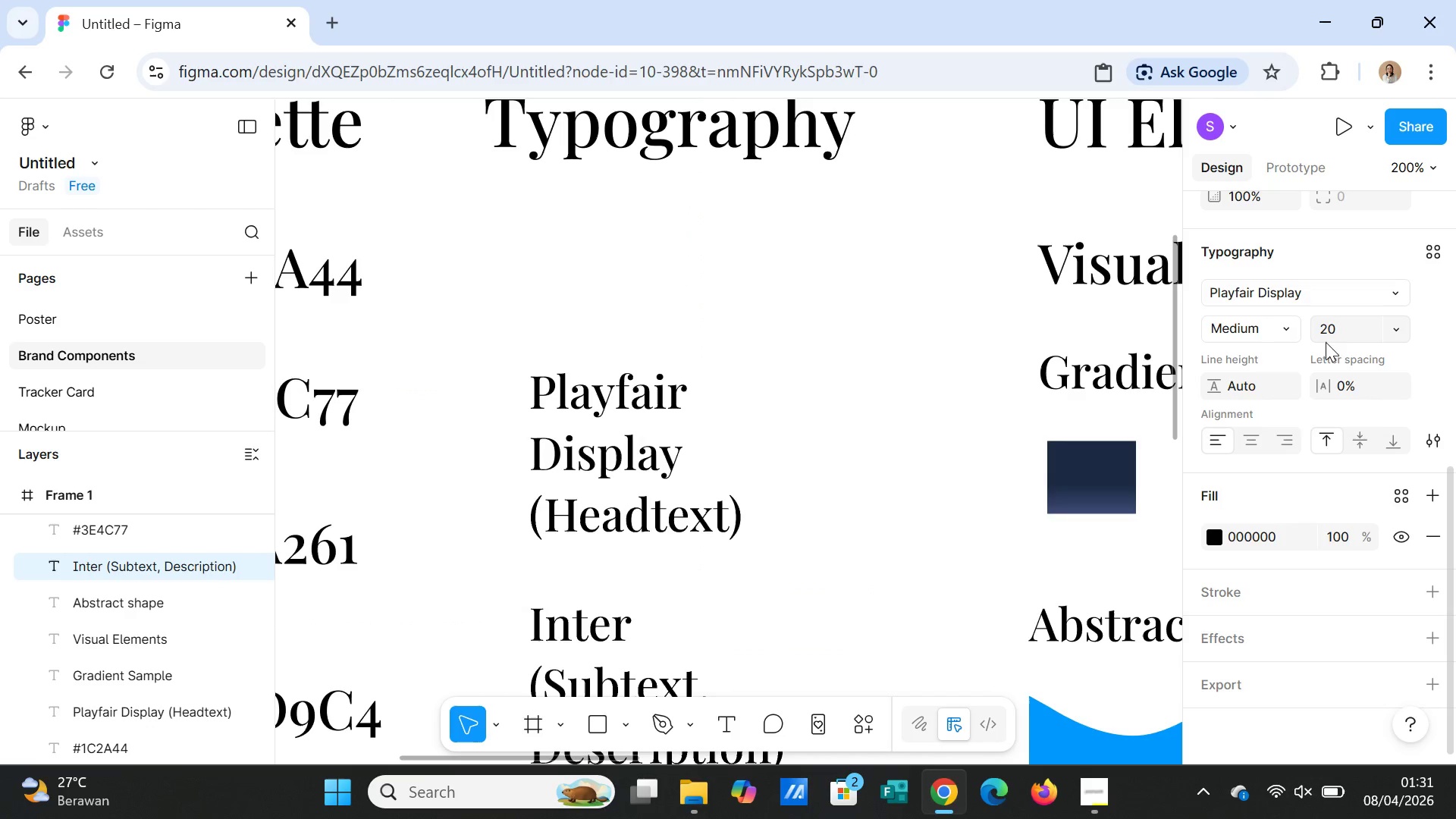 
key(Enter)
 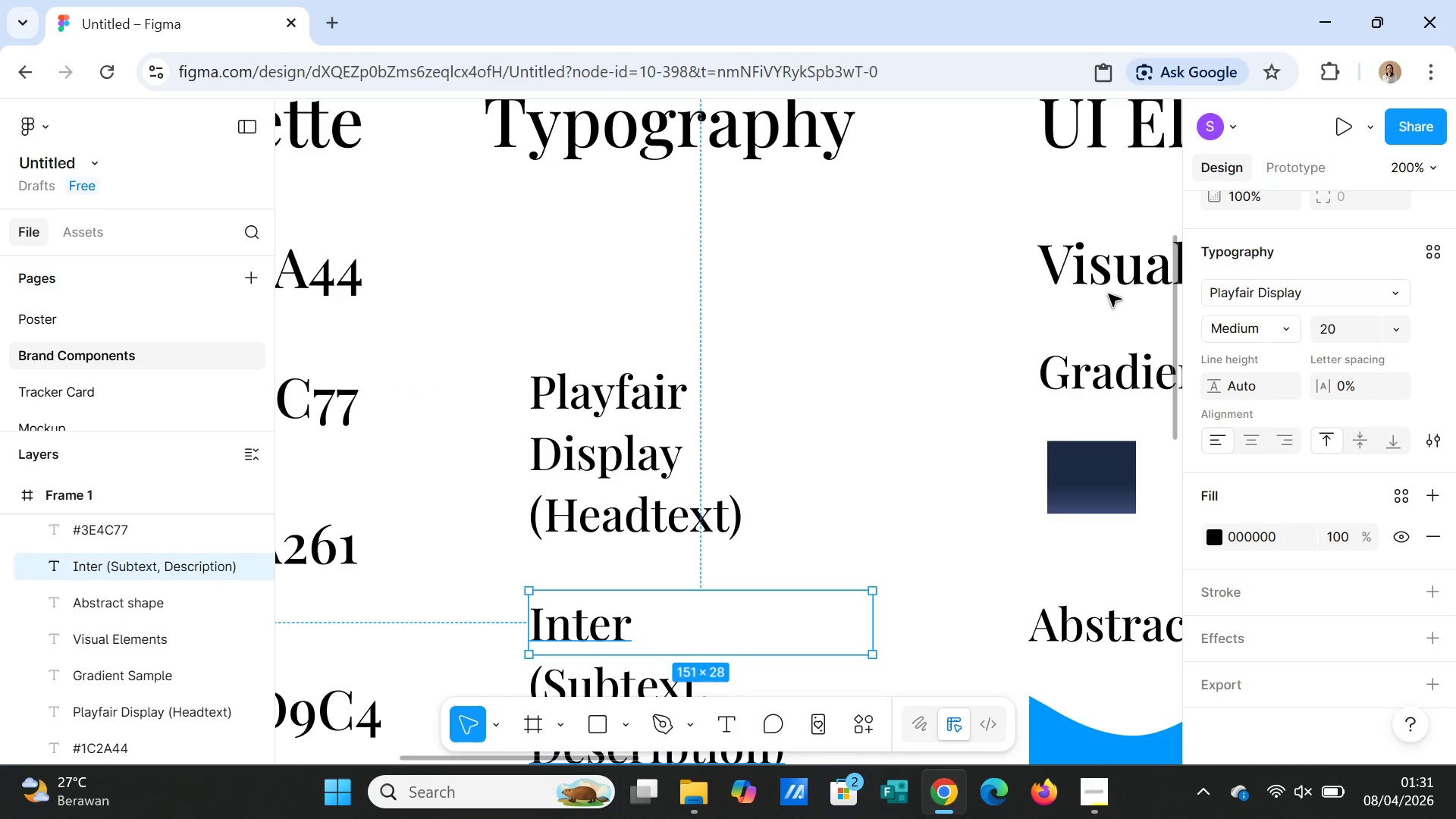 
left_click([1109, 278])
 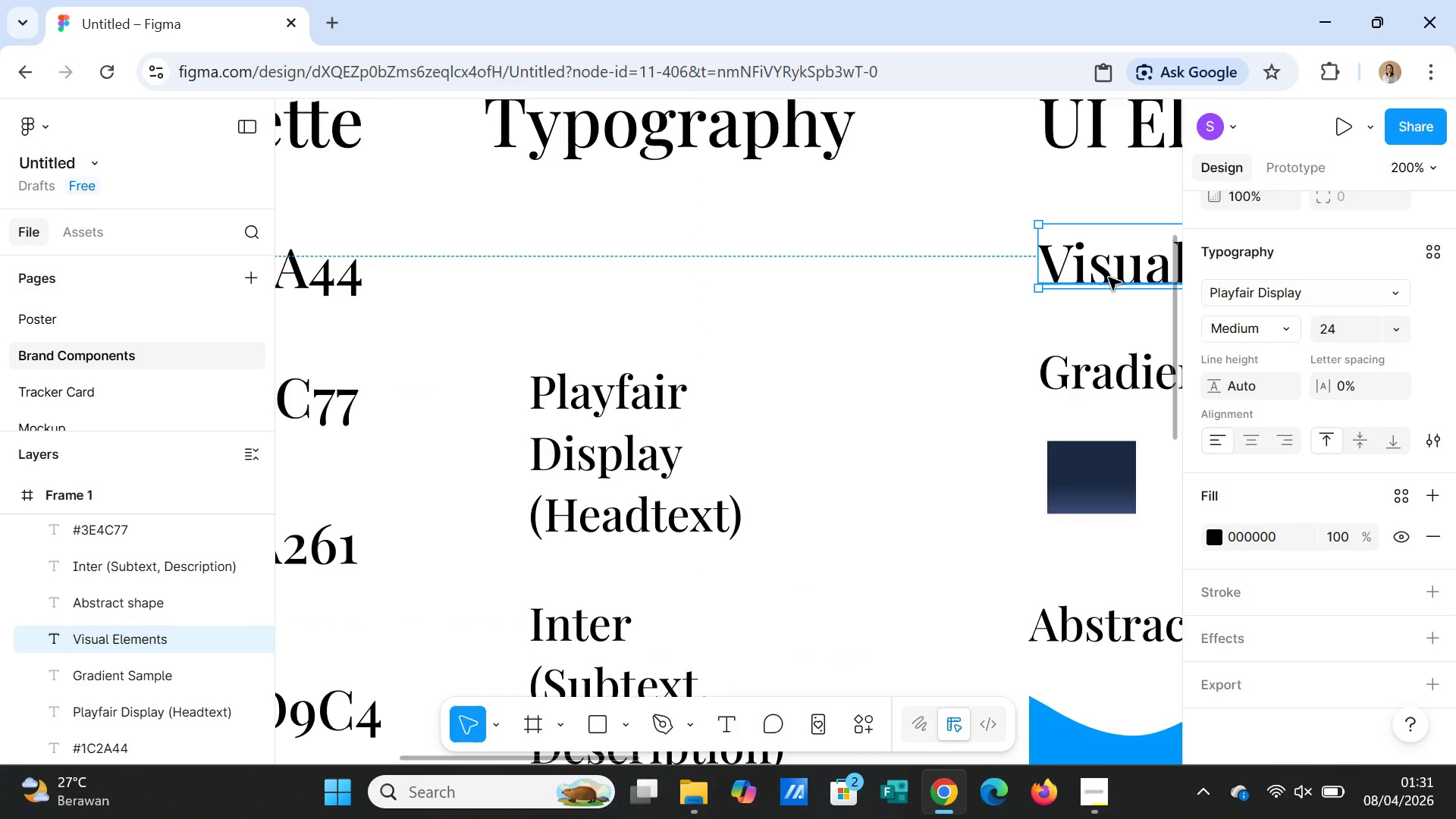 
key(Control+D)
 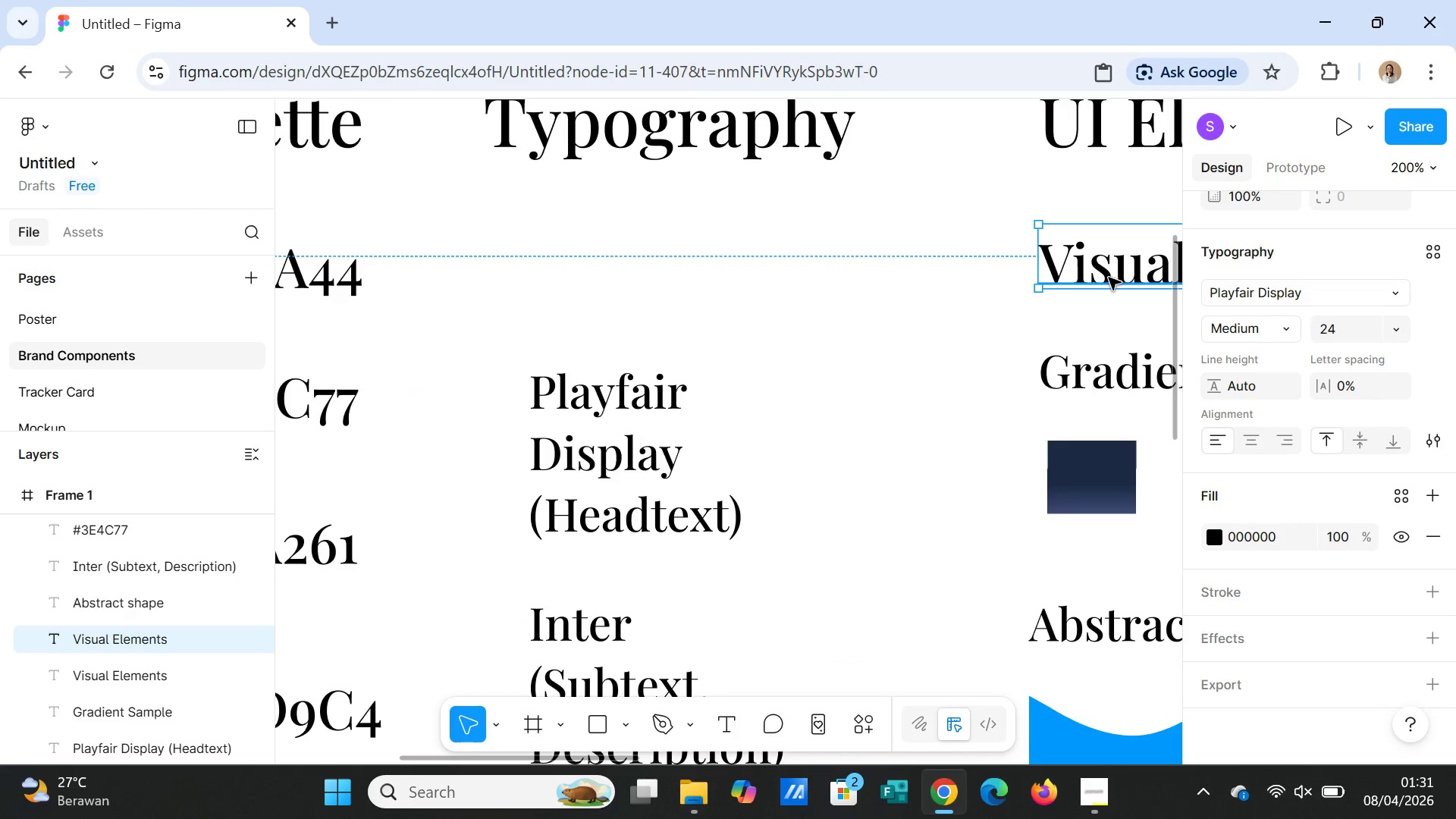 
left_click_drag(start_coordinate=[1109, 278], to_coordinate=[588, 280])
 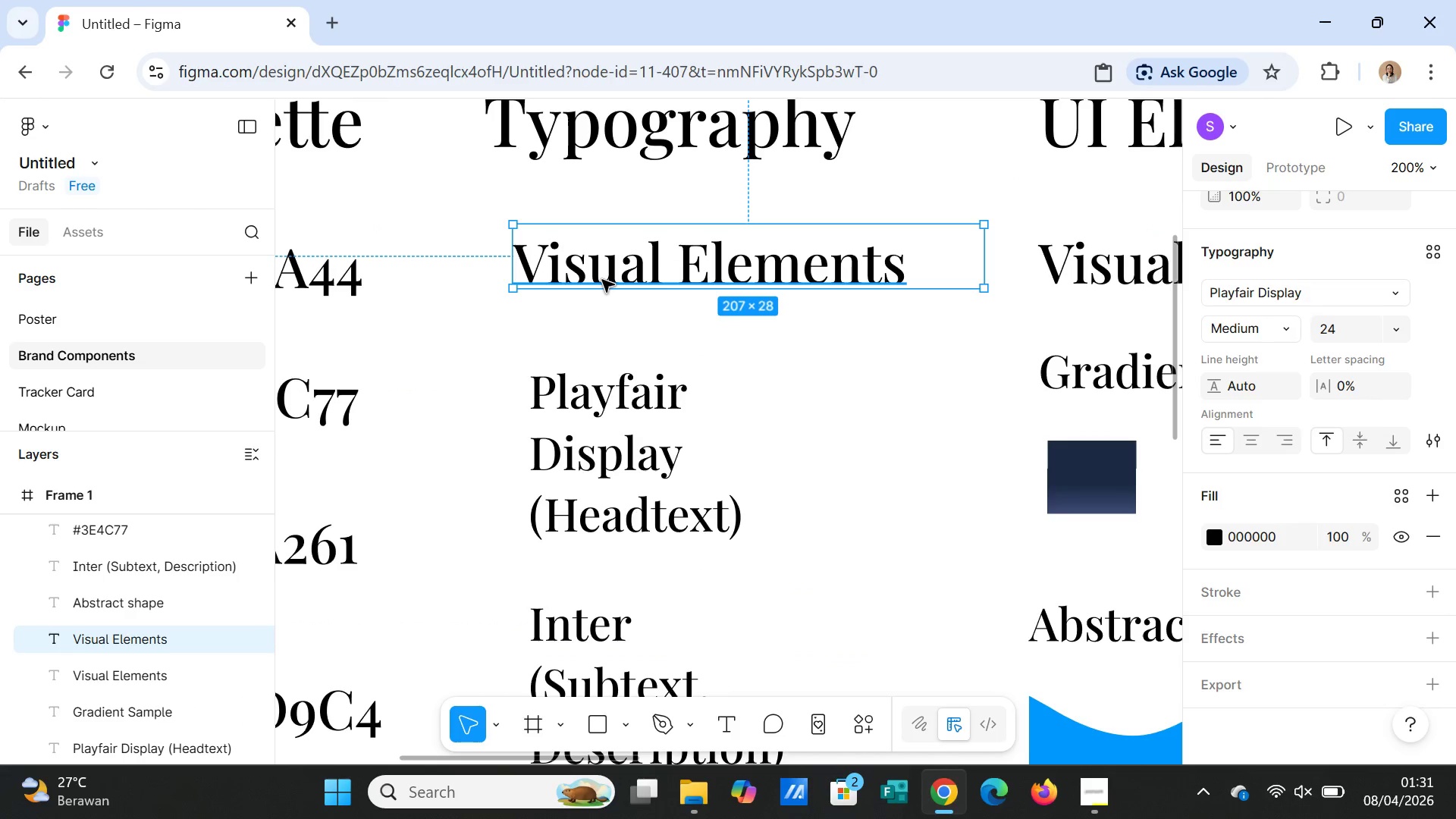 
double_click([602, 280])
 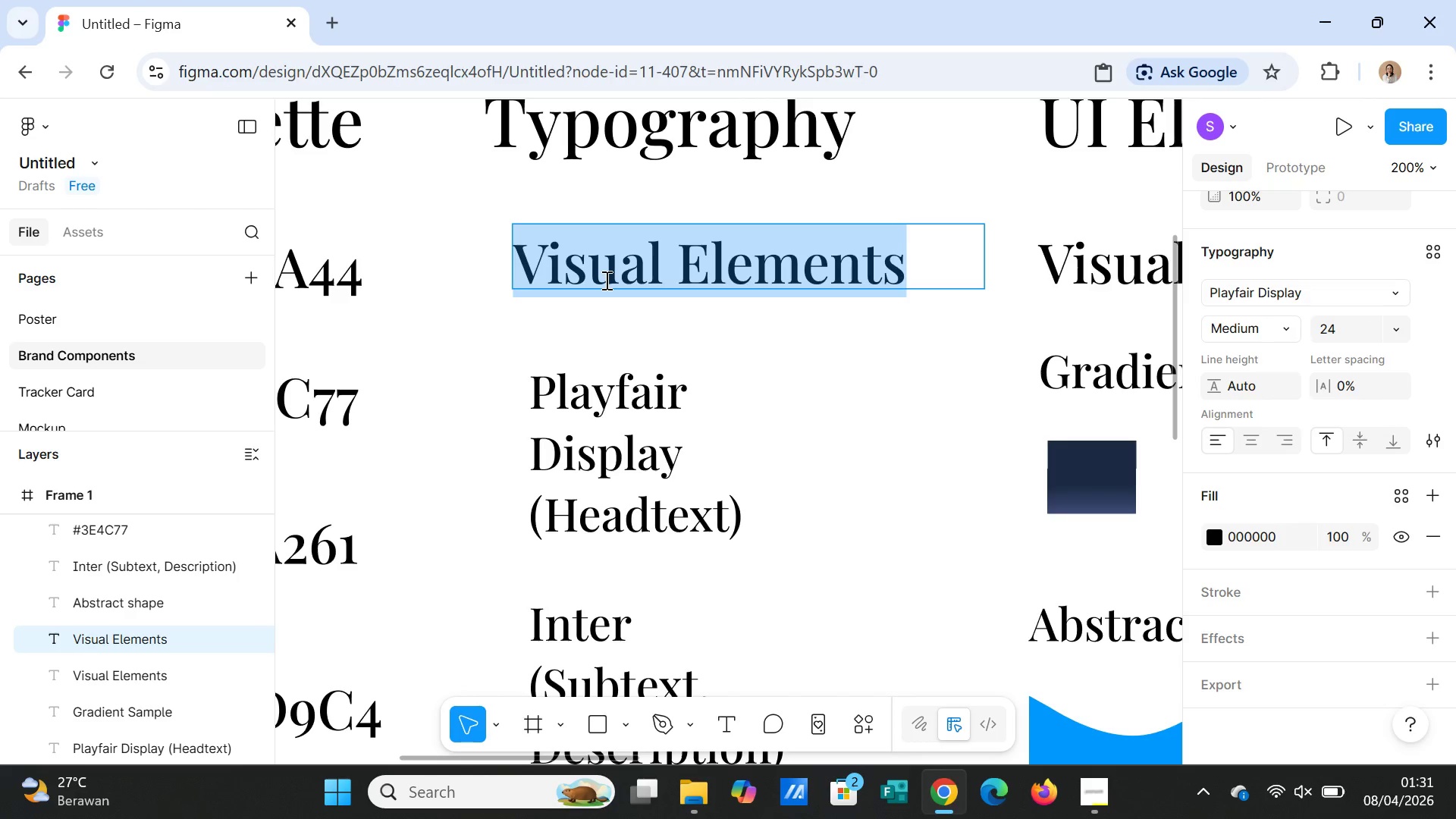 
wait(8.47)
 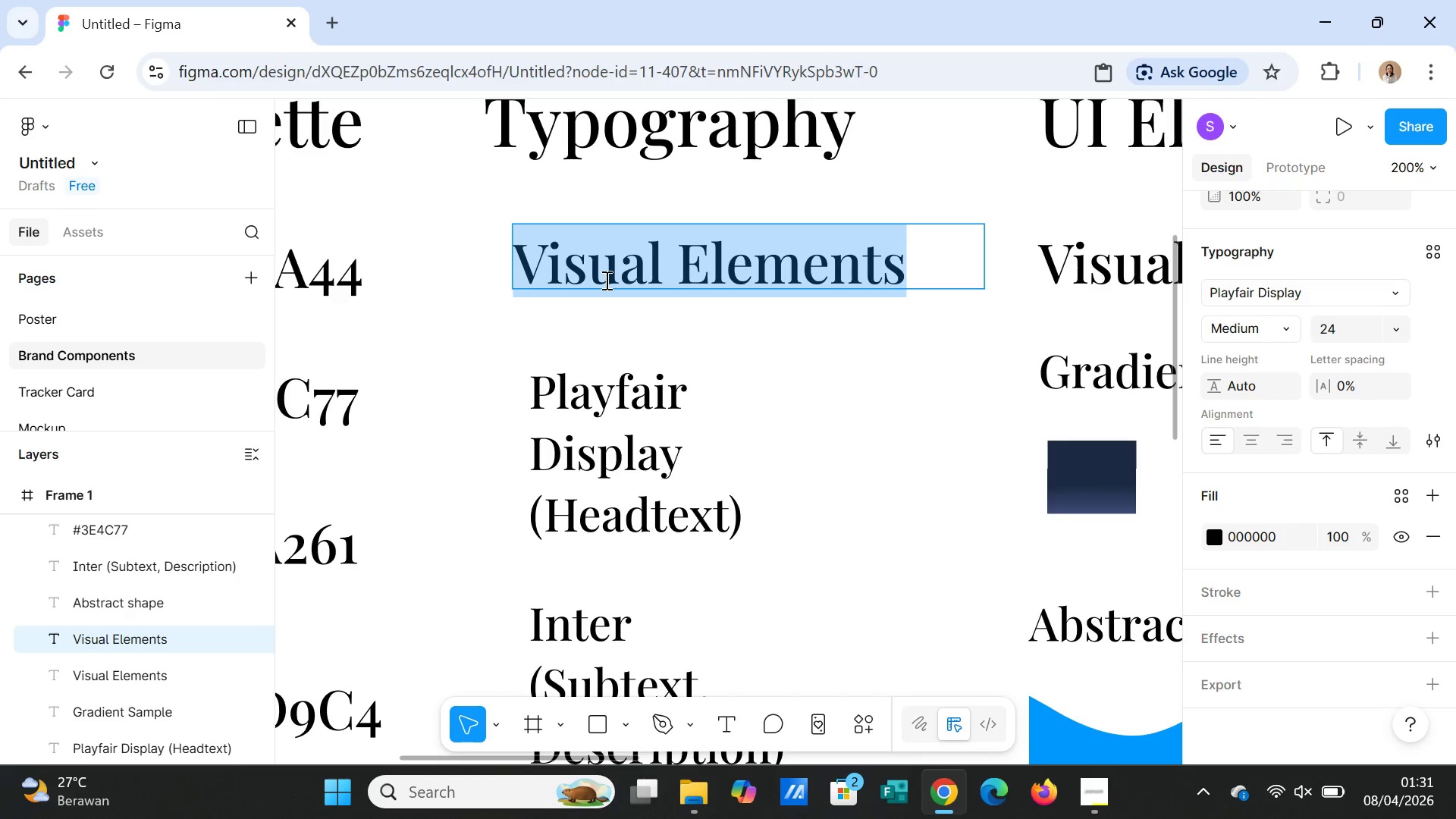 
type(Font)
 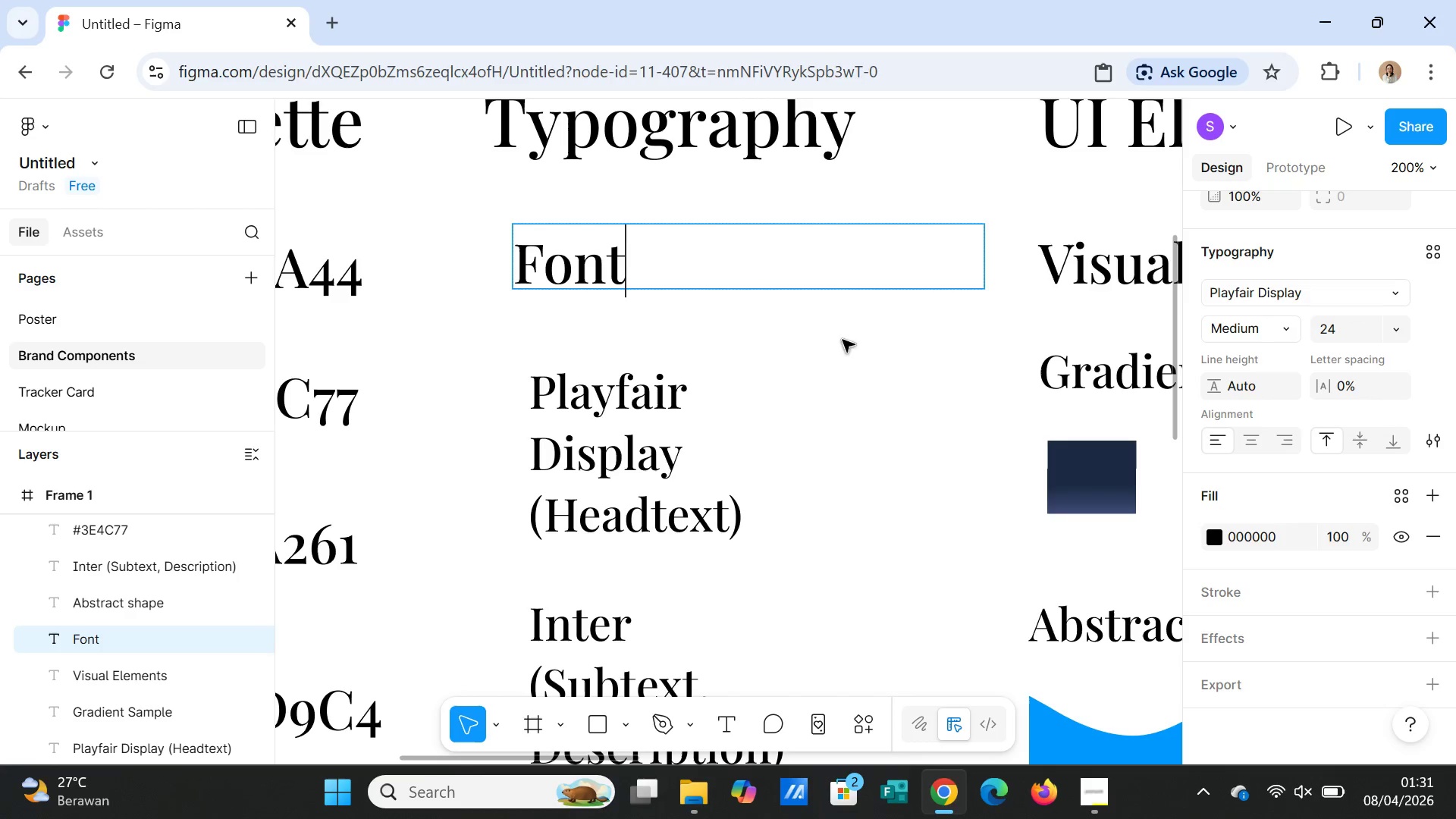 
left_click([888, 392])
 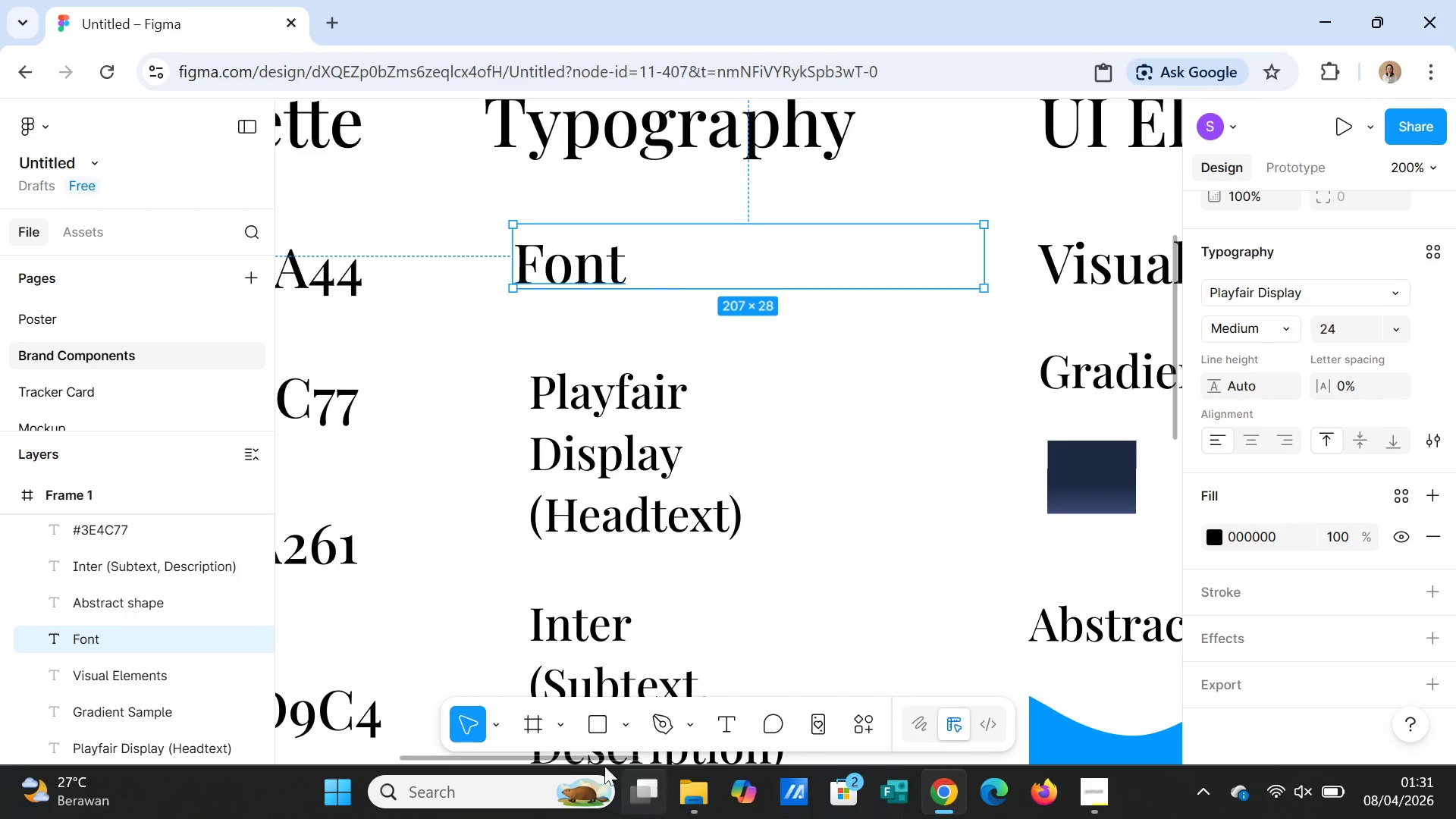 
left_click_drag(start_coordinate=[576, 758], to_coordinate=[471, 733])
 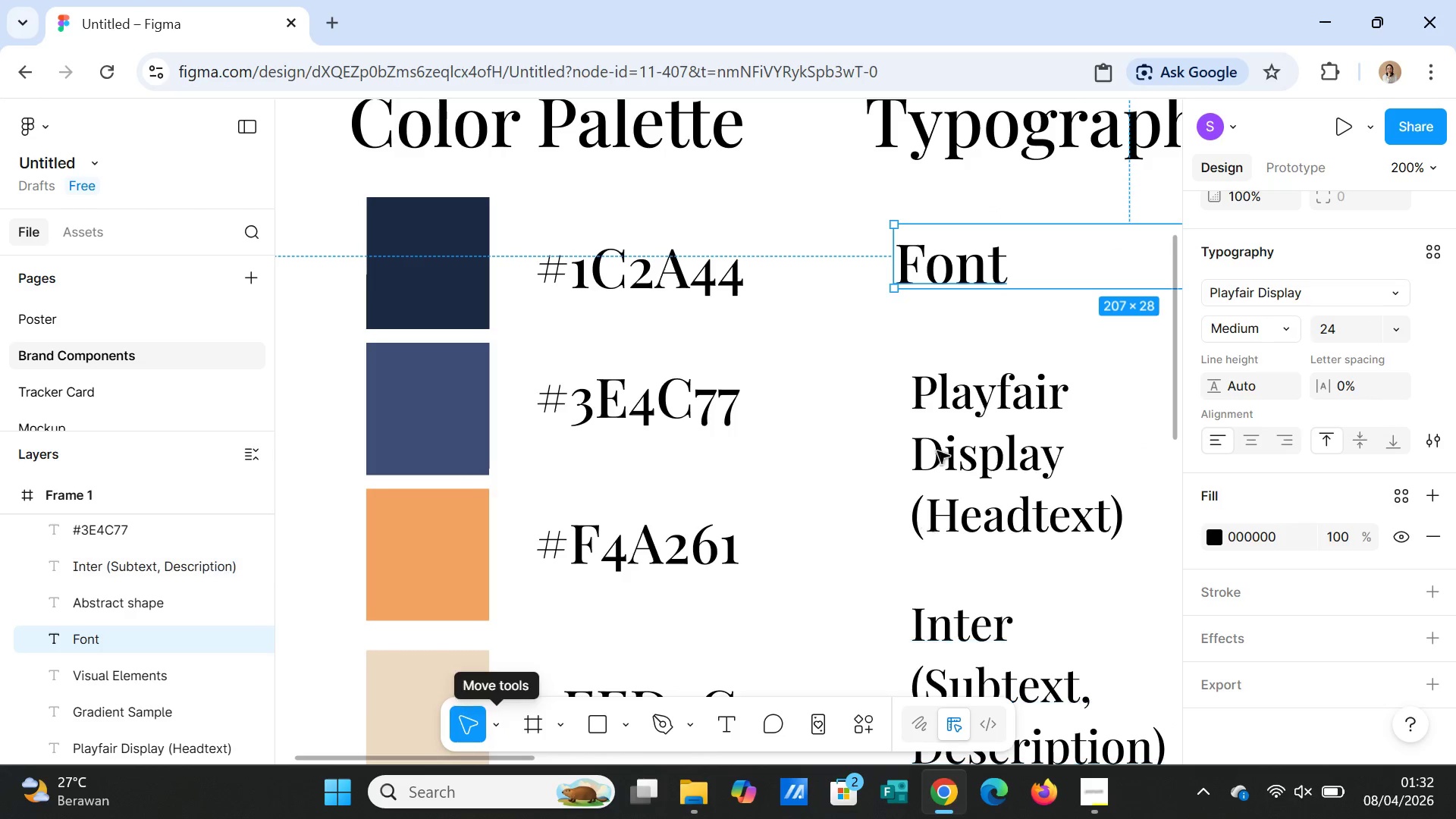 
wait(5.14)
 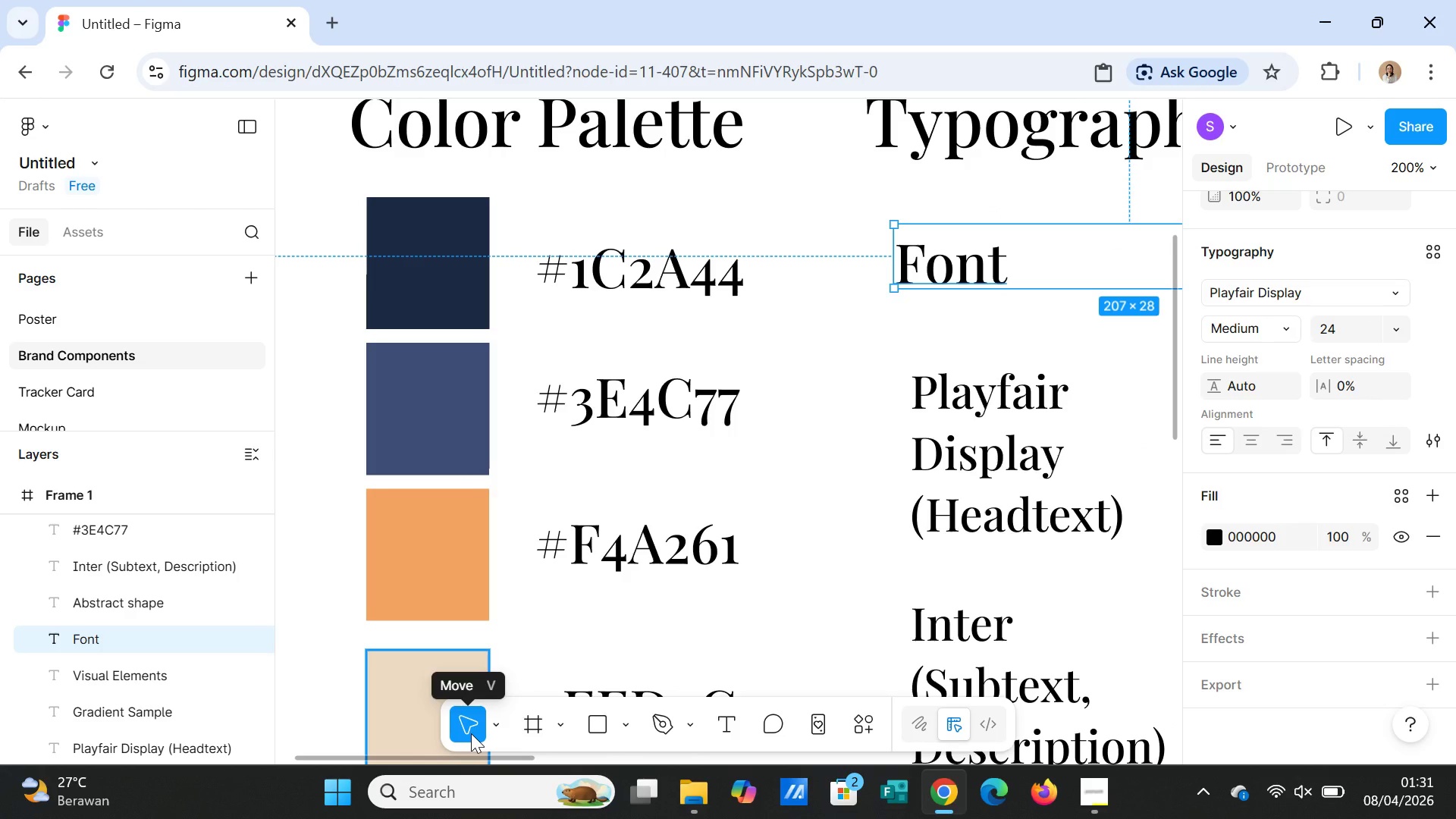 
left_click([972, 268])
 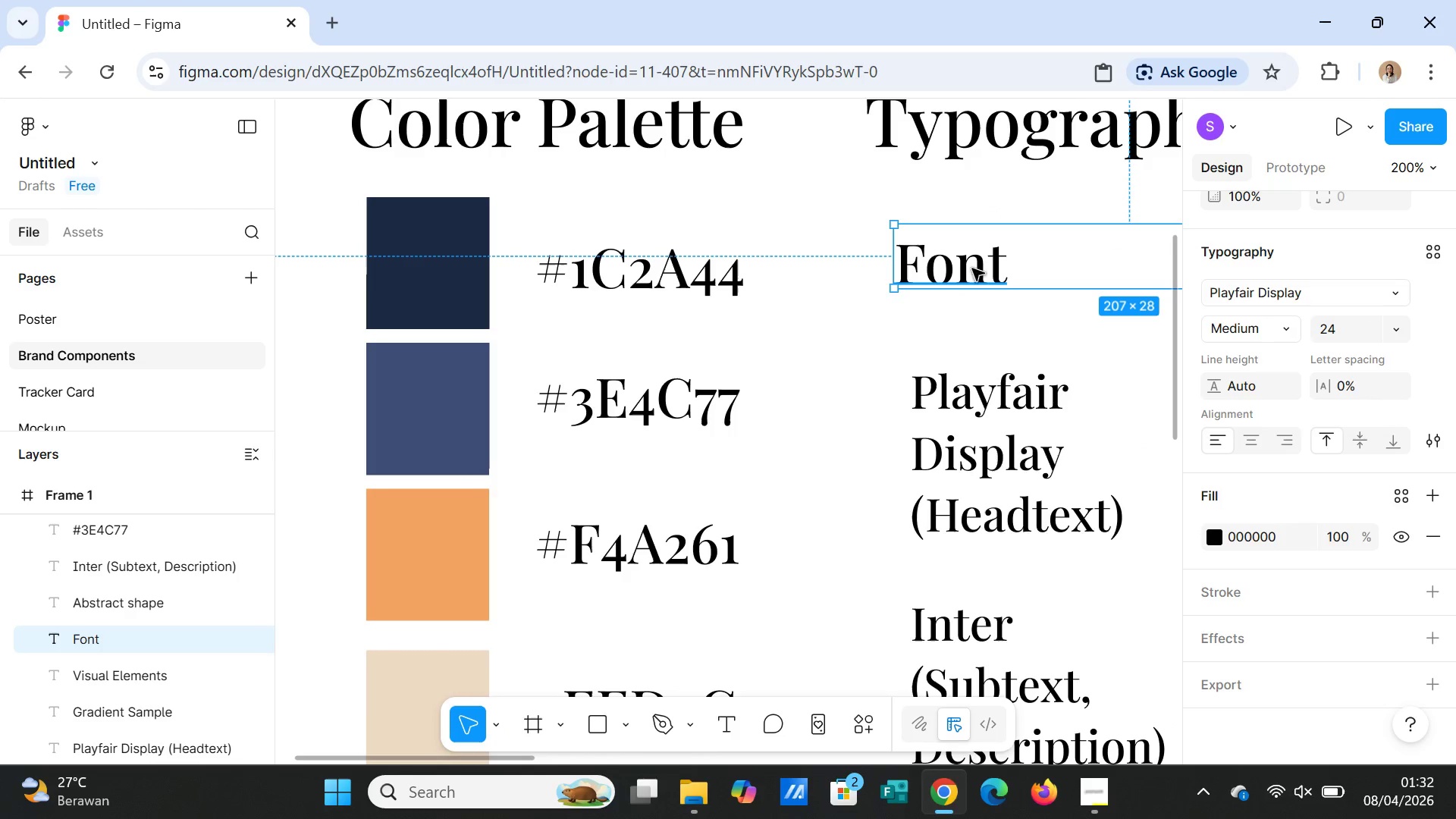 
left_click_drag(start_coordinate=[972, 268], to_coordinate=[986, 297])
 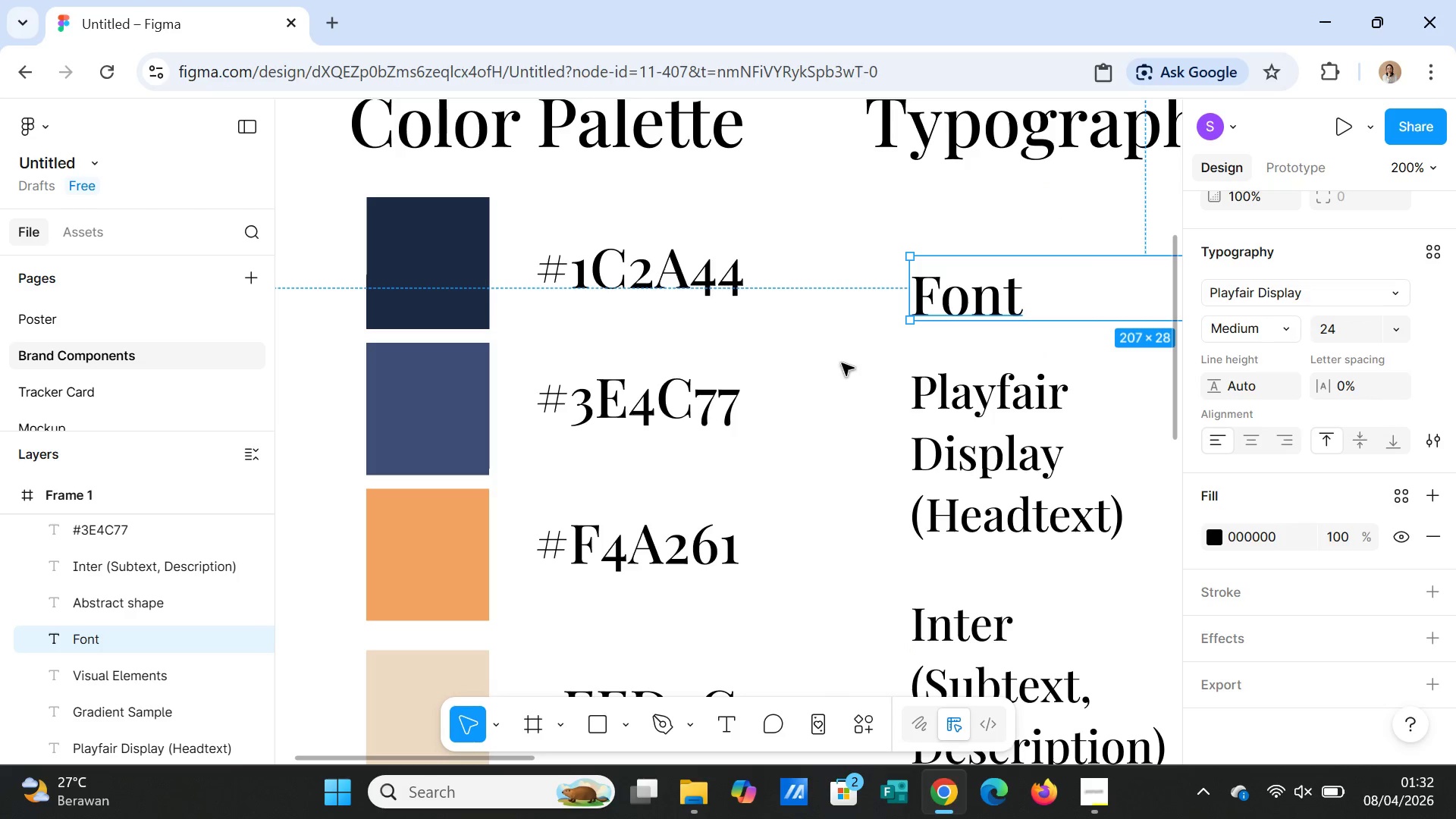 
left_click([842, 363])
 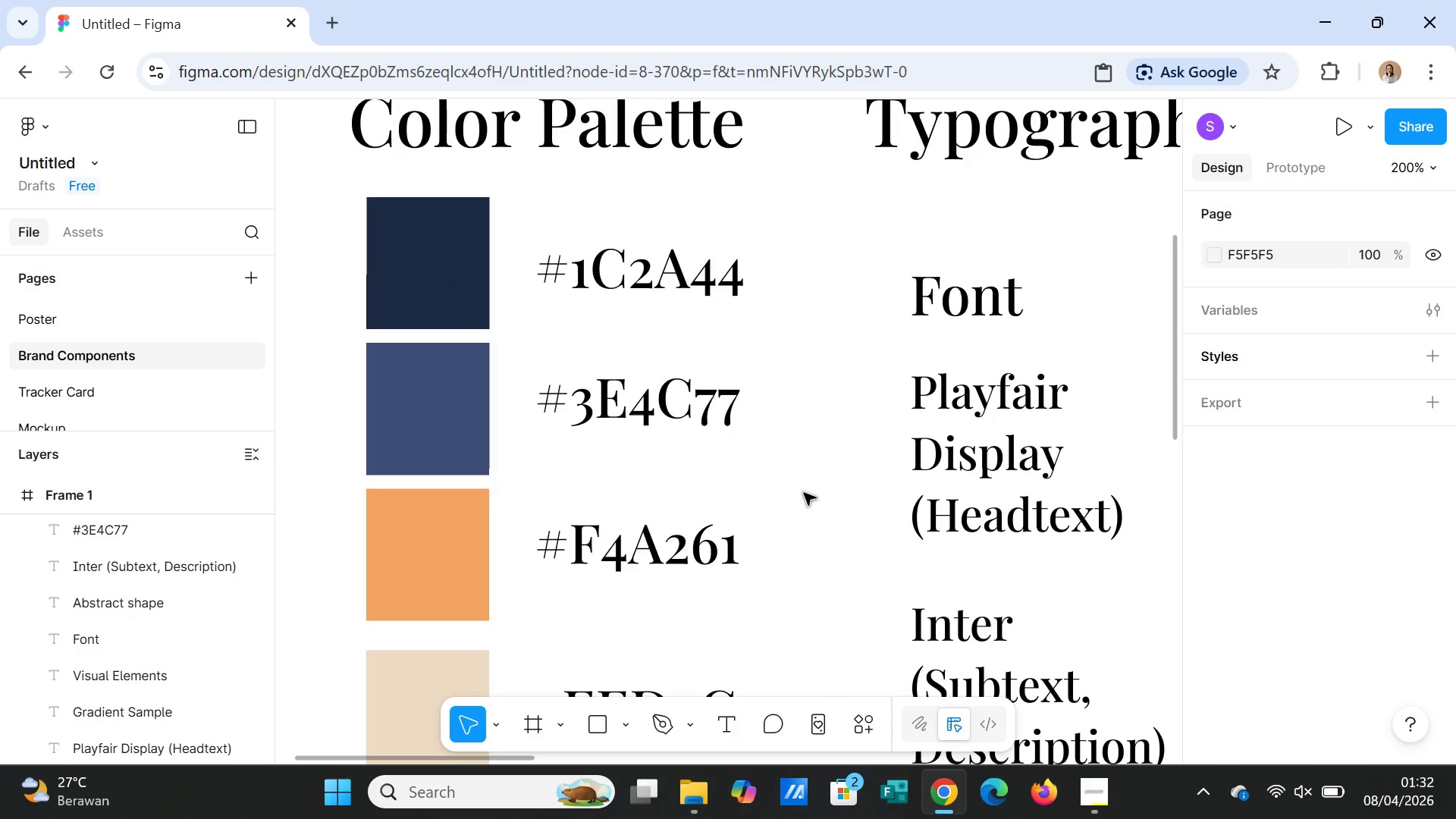 
scroll: coordinate [804, 522], scroll_direction: down, amount: 4.0
 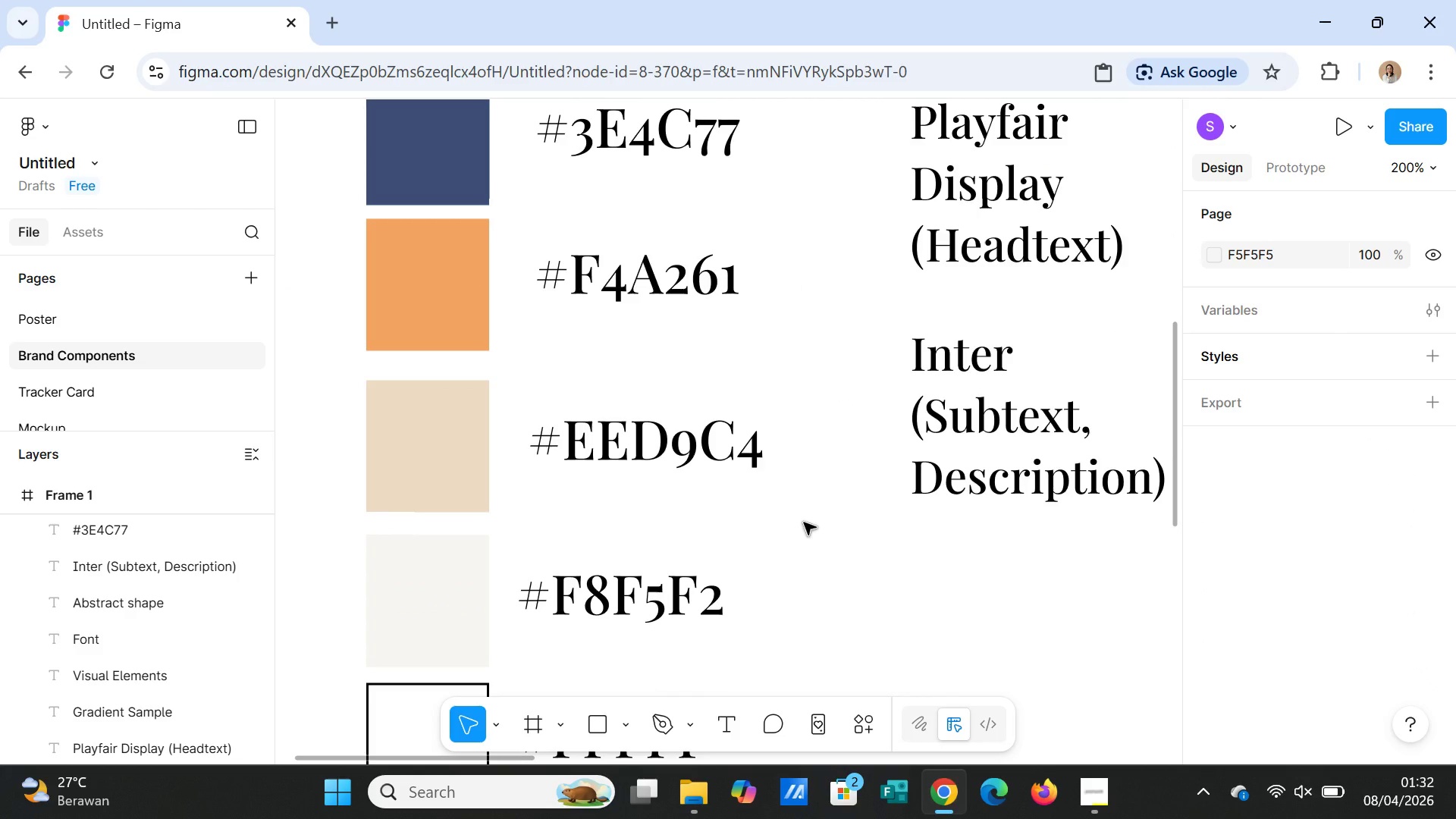 
key(Minus)
 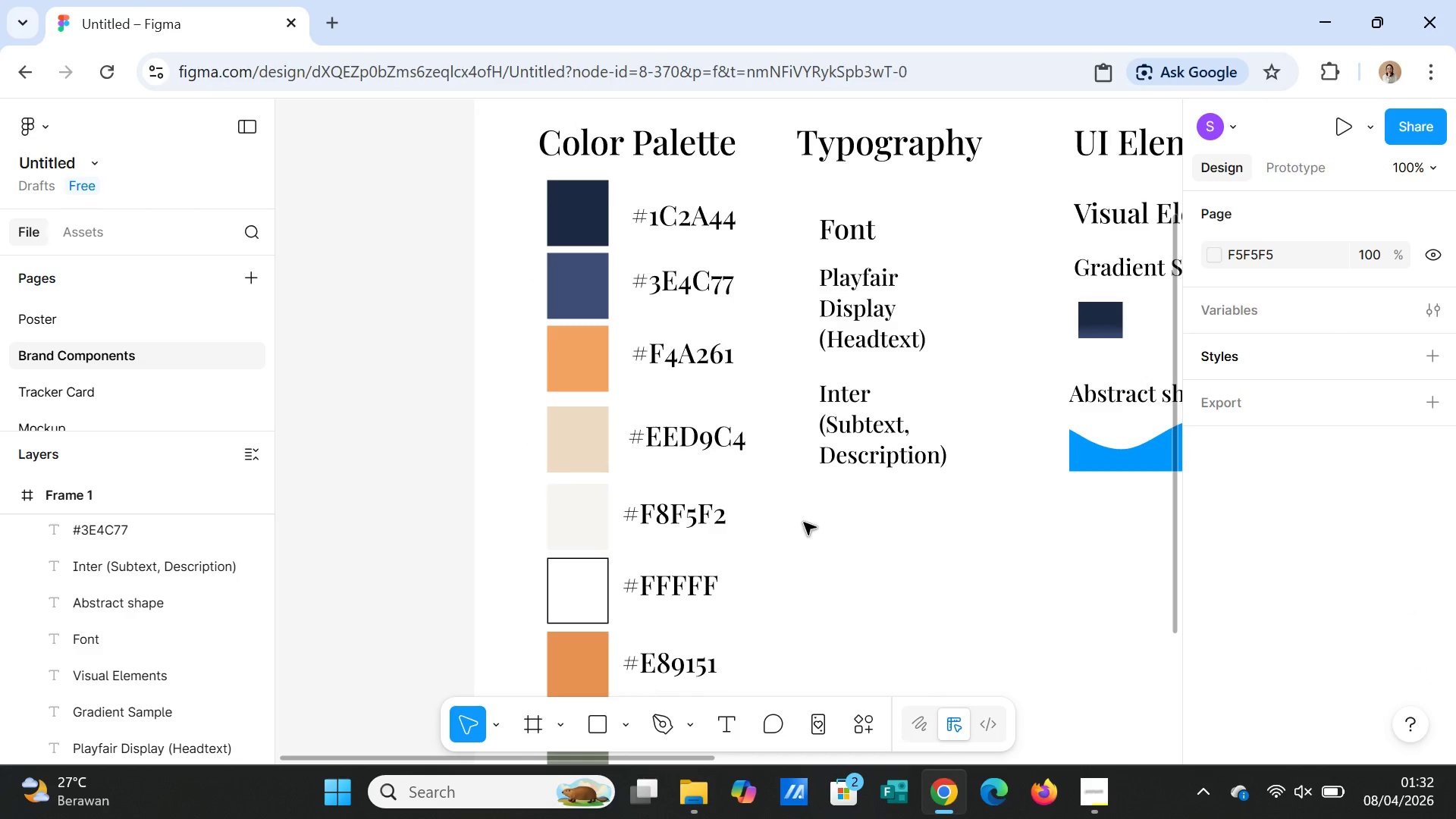 
key(Minus)
 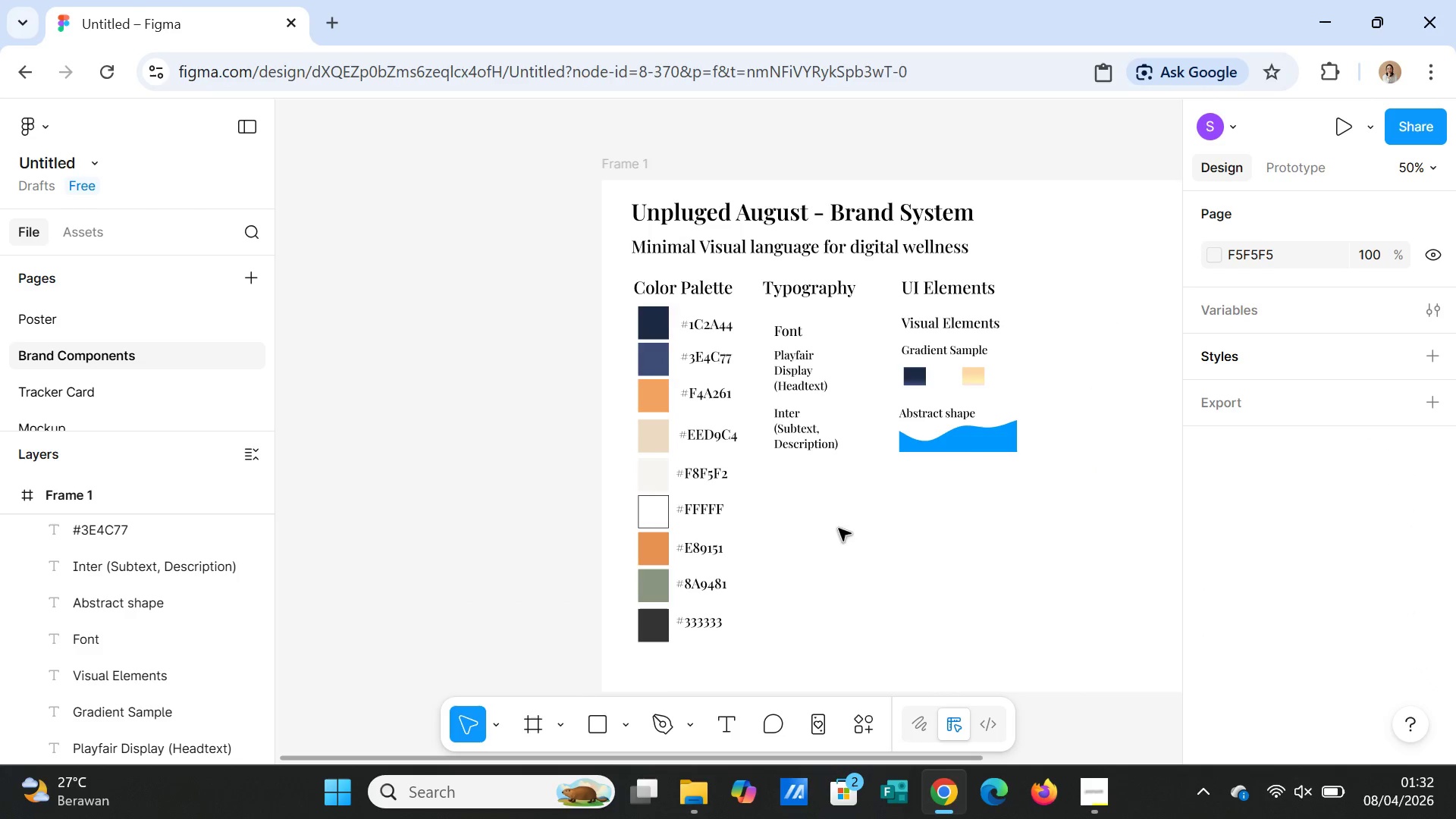 
scroll: coordinate [864, 590], scroll_direction: down, amount: 1.0
 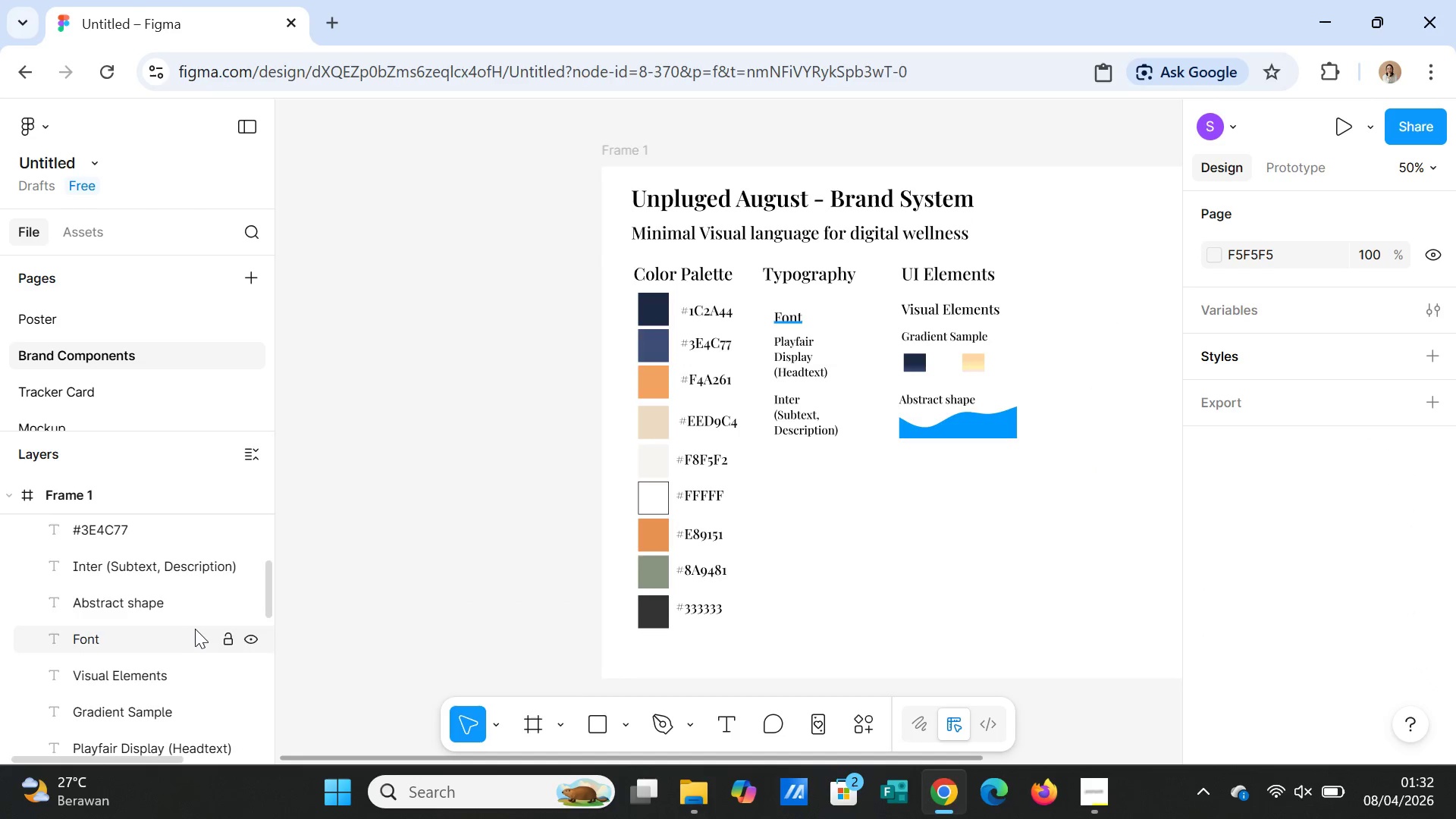 
scroll: coordinate [198, 629], scroll_direction: up, amount: 2.0
 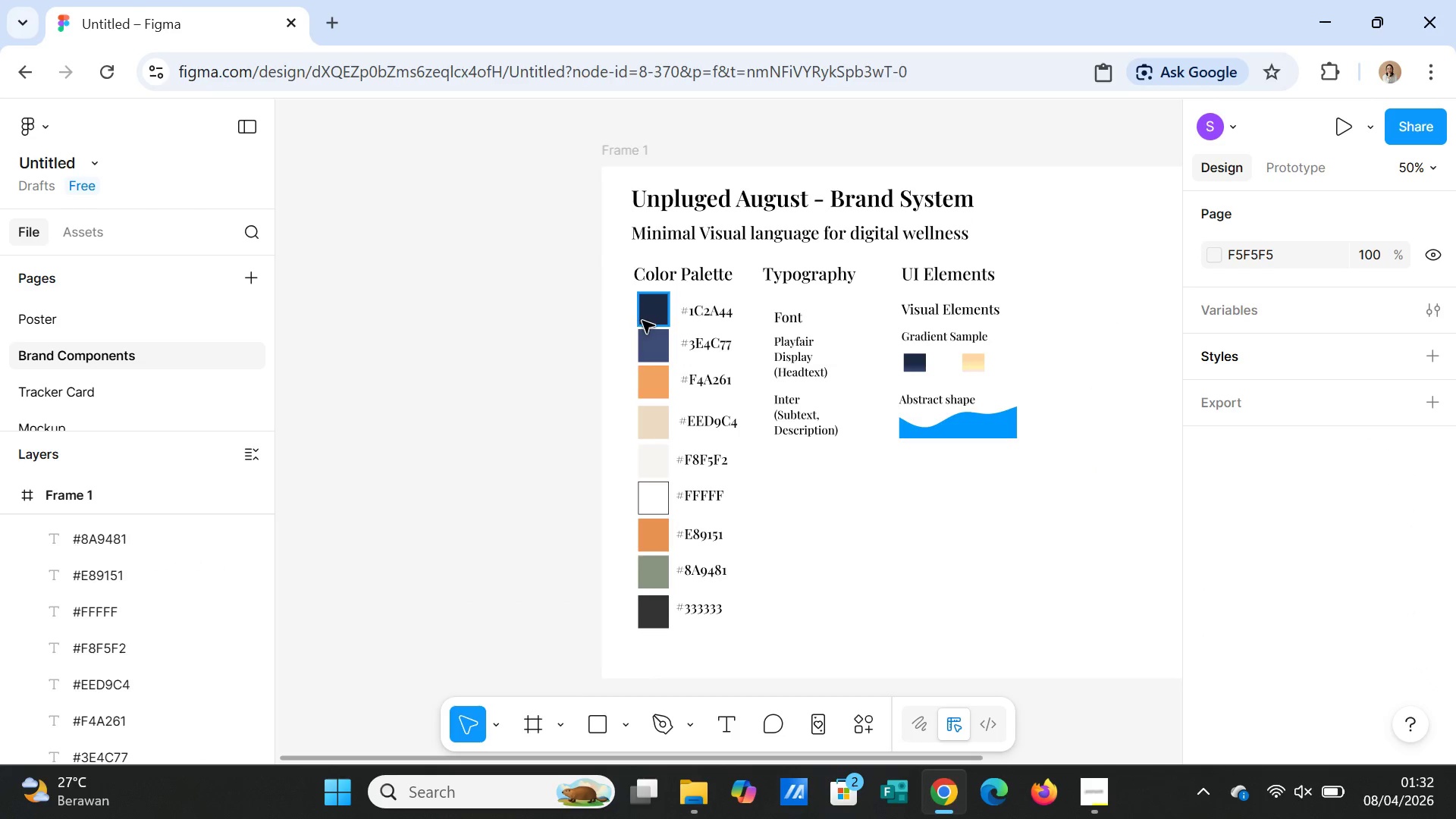 
left_click([651, 315])
 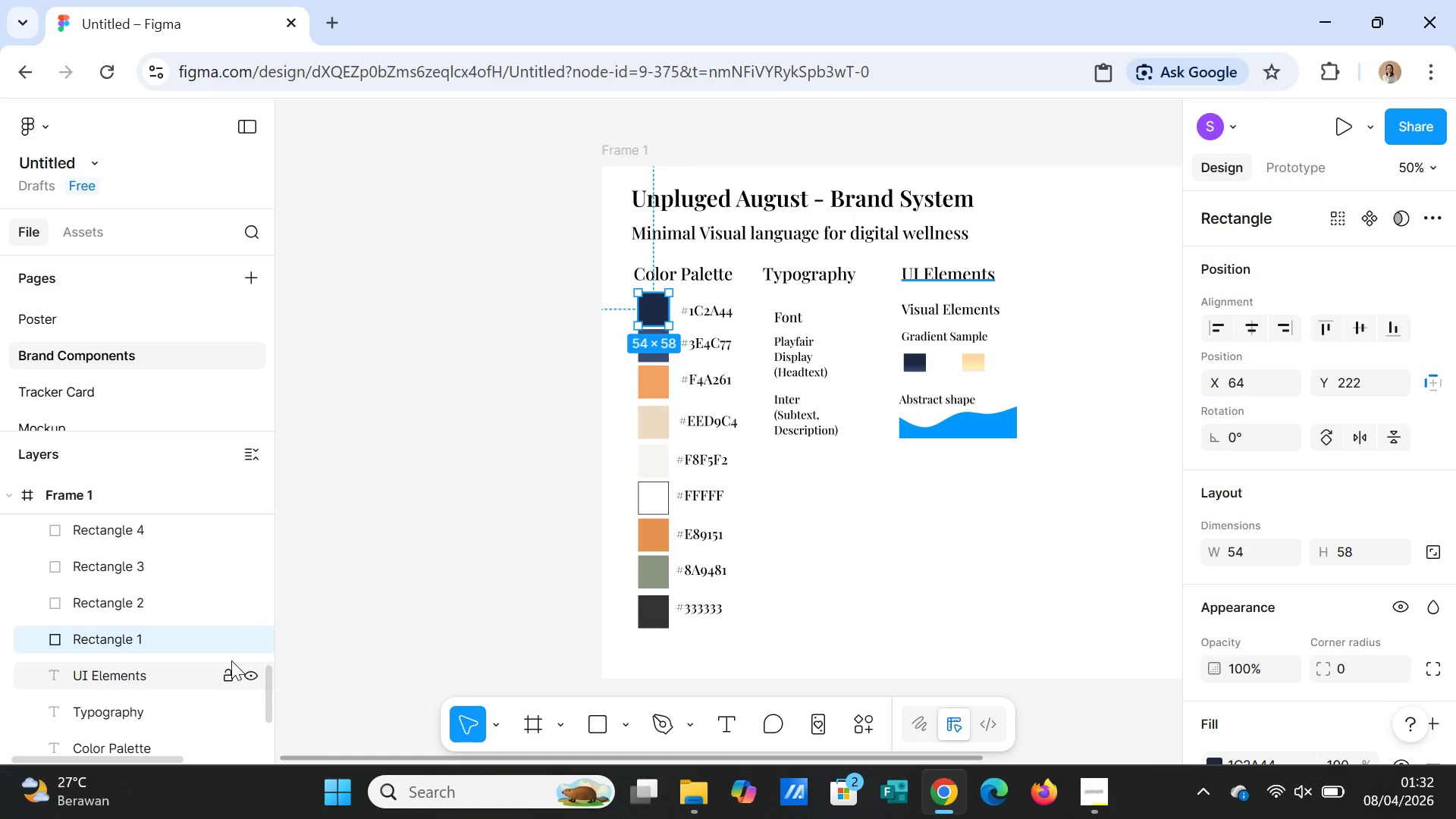 
wait(8.11)
 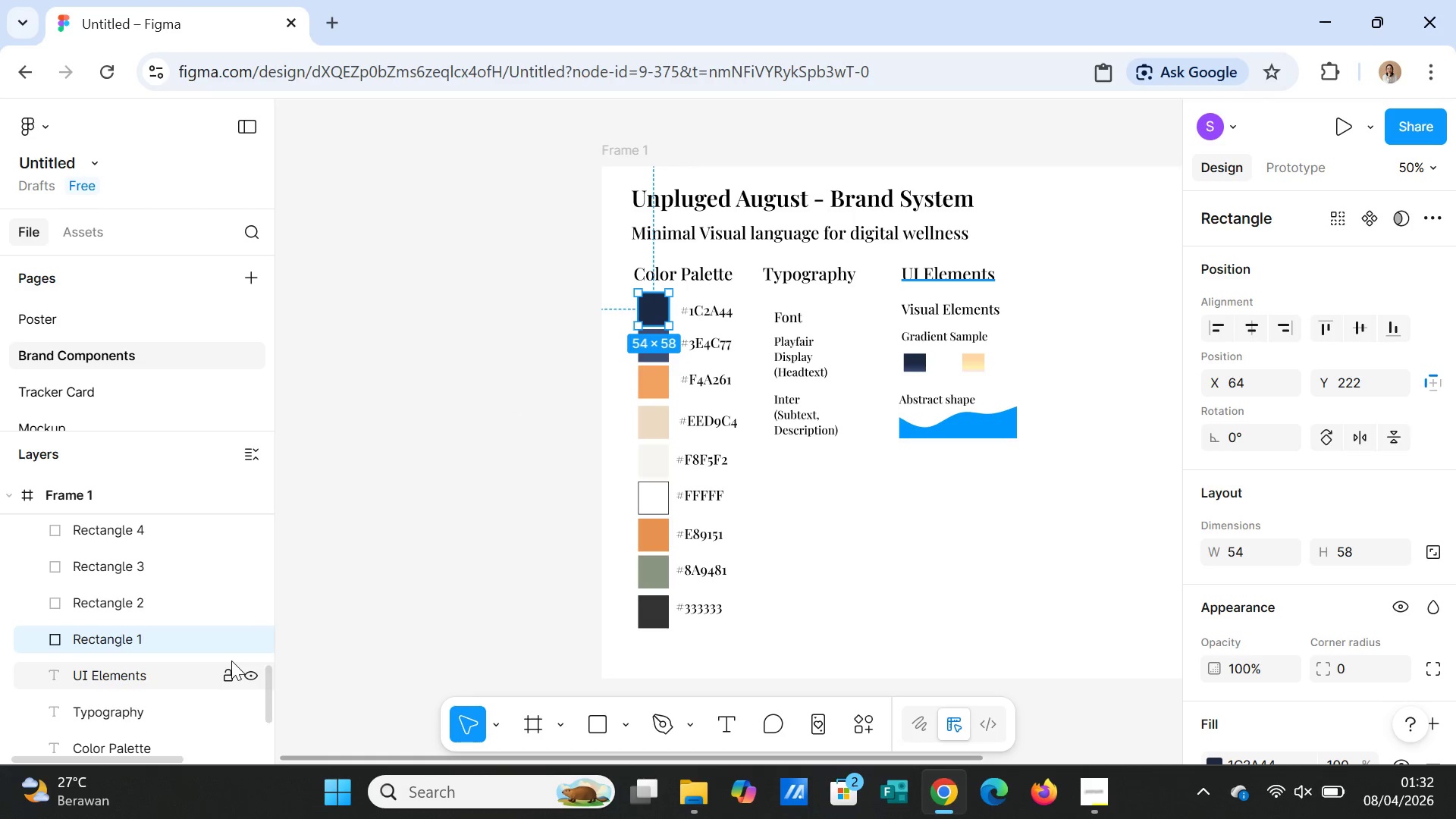 
hold_key(key=ControlLeft, duration=2.69)
scroll: coordinate [181, 588], scroll_direction: up, amount: 2.0
 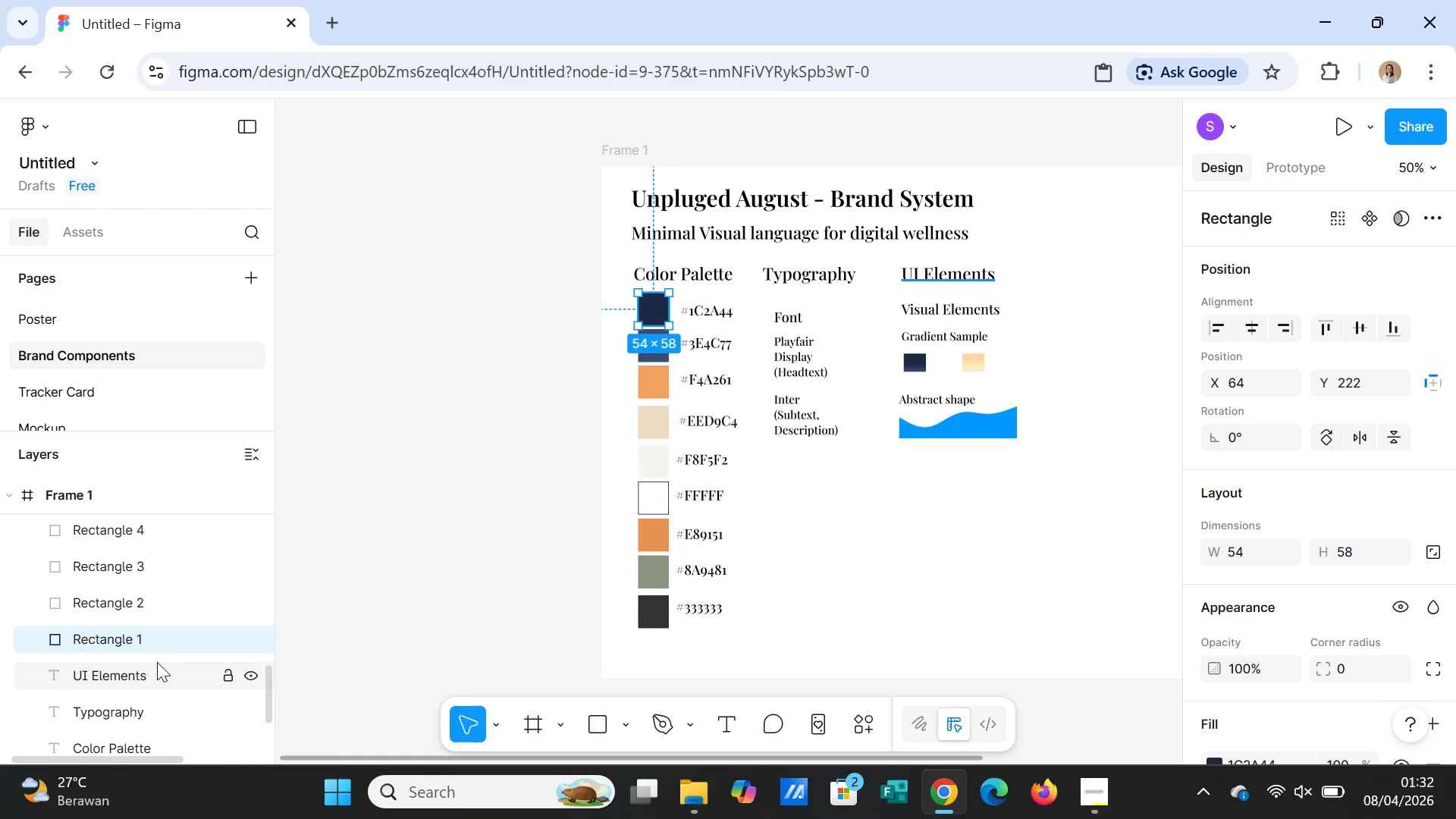 
scroll: coordinate [157, 663], scroll_direction: down, amount: 2.0
 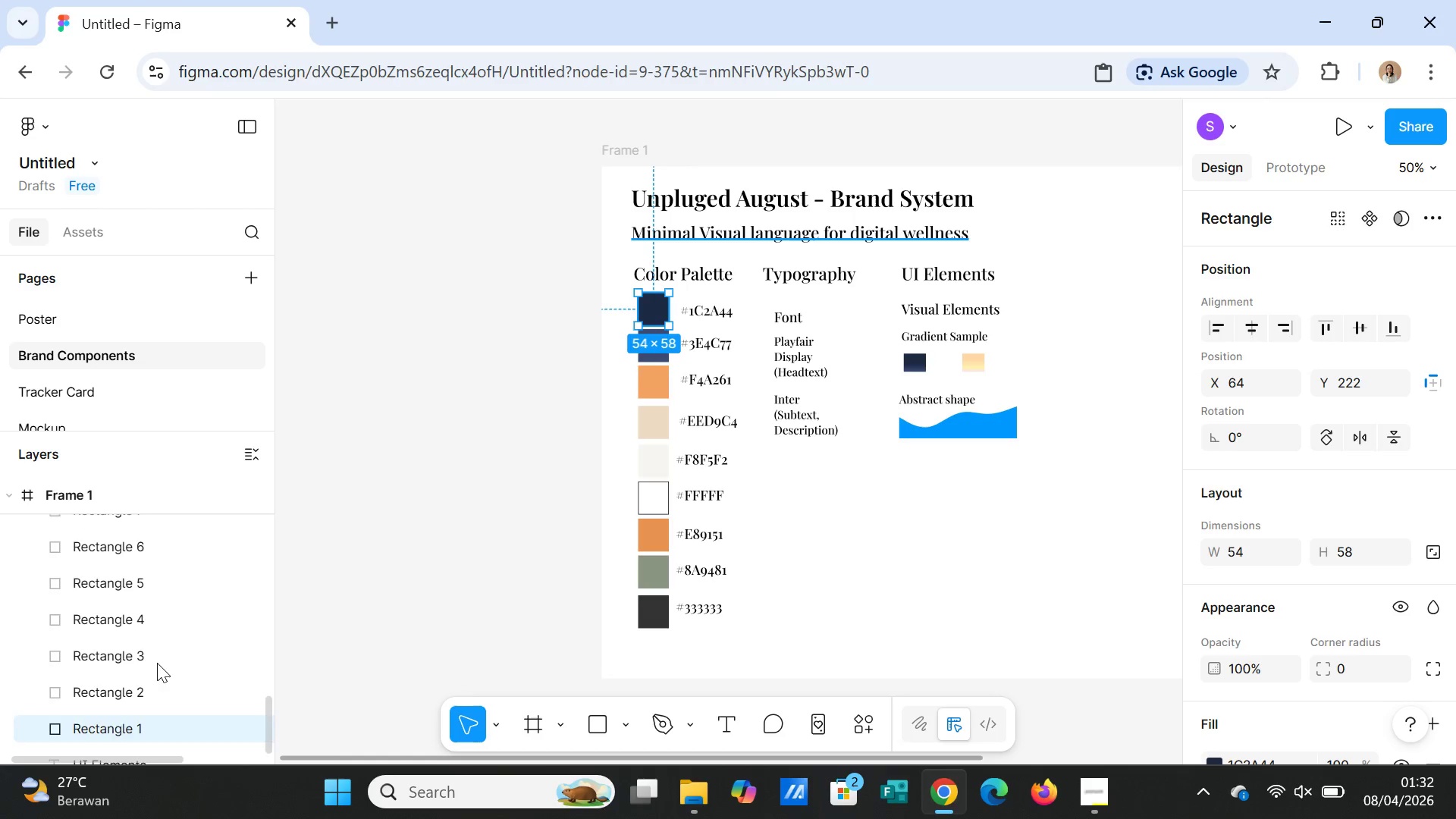 
scroll: coordinate [157, 663], scroll_direction: up, amount: 8.0
 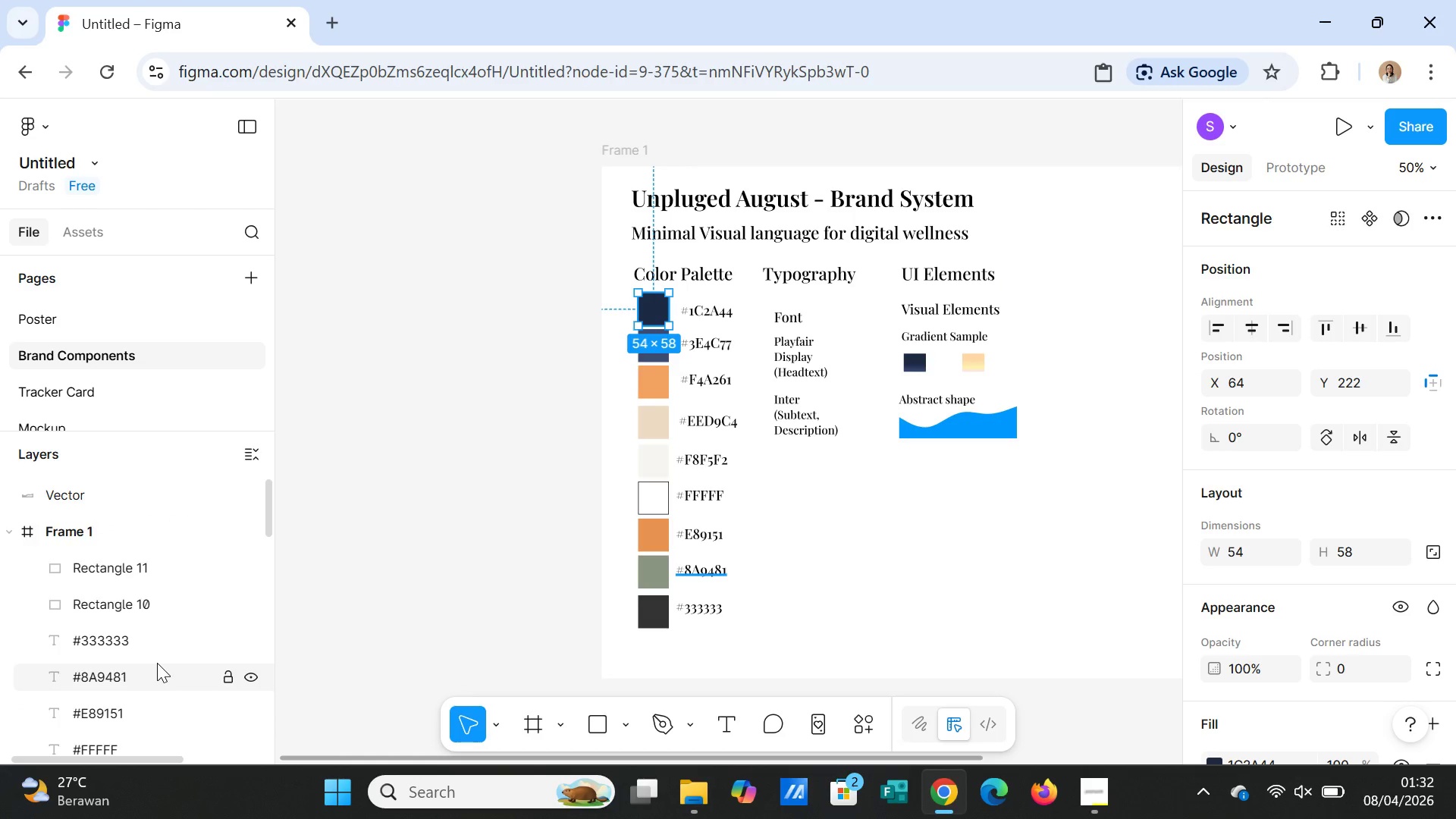 
scroll: coordinate [157, 663], scroll_direction: down, amount: 1.0
 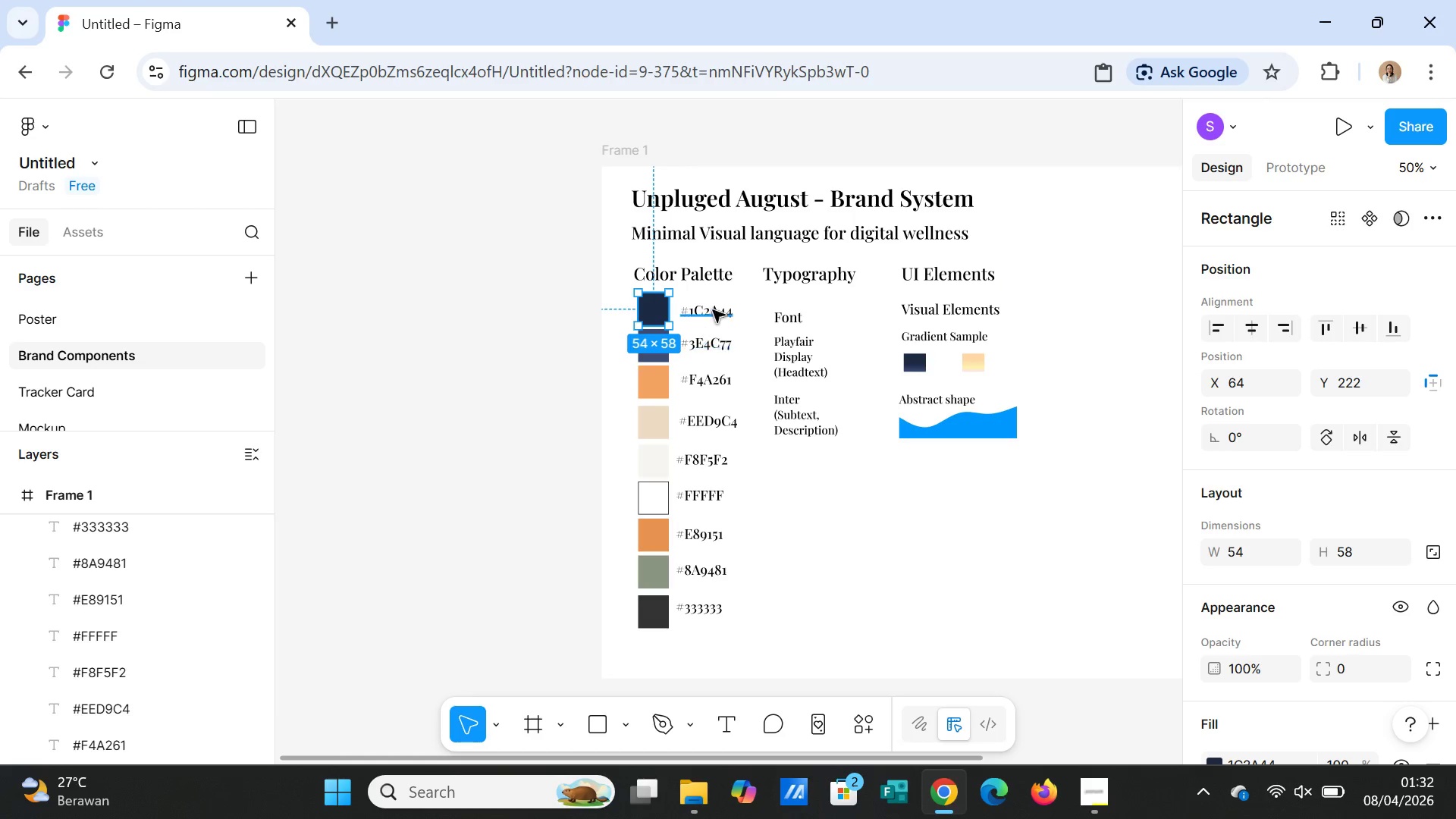 
left_click([713, 310])
 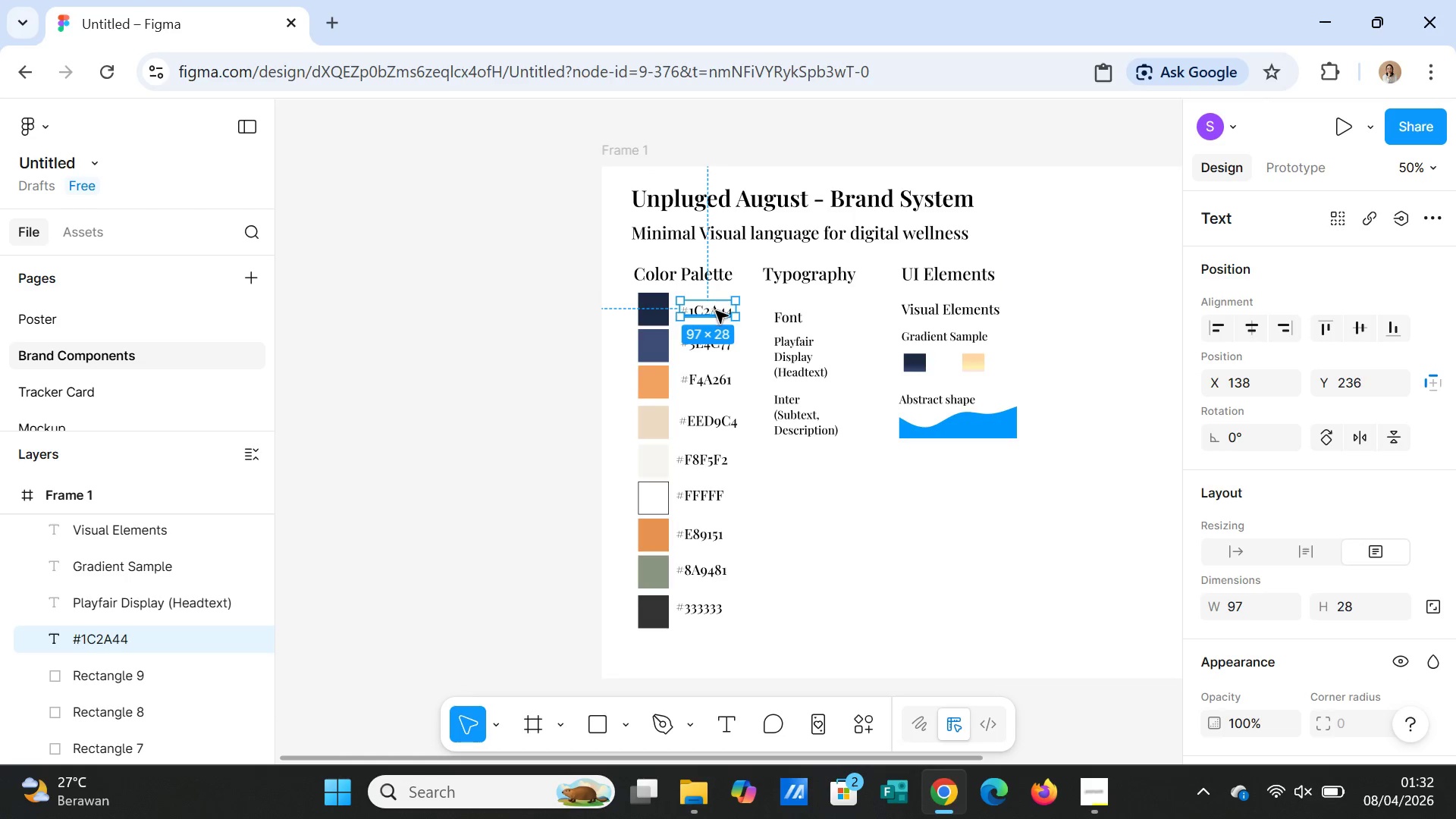 
hold_key(key=ControlLeft, duration=1.12)
left_click([651, 316])
 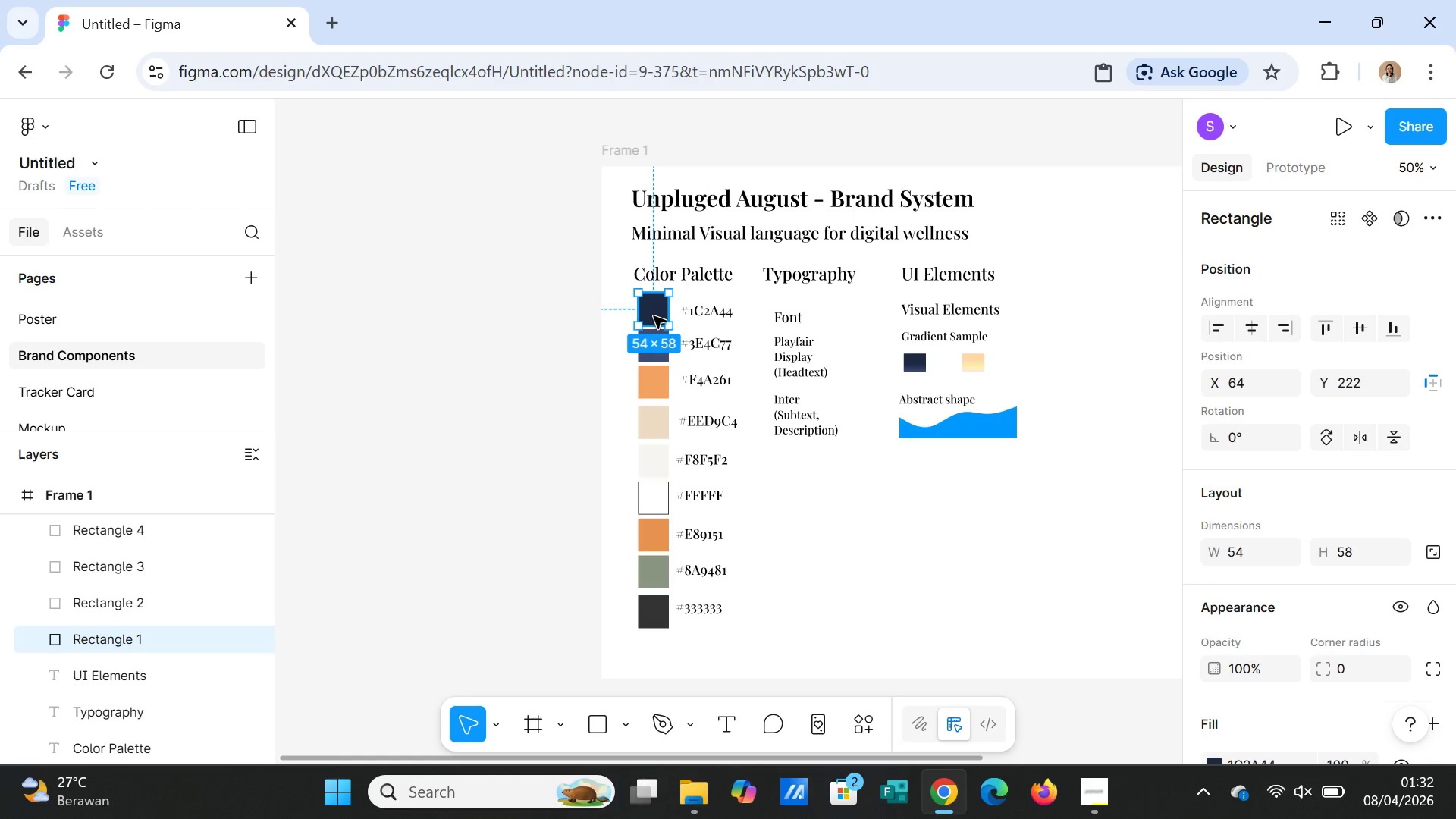 
hold_key(key=ControlLeft, duration=3.95)
left_click([695, 315])
 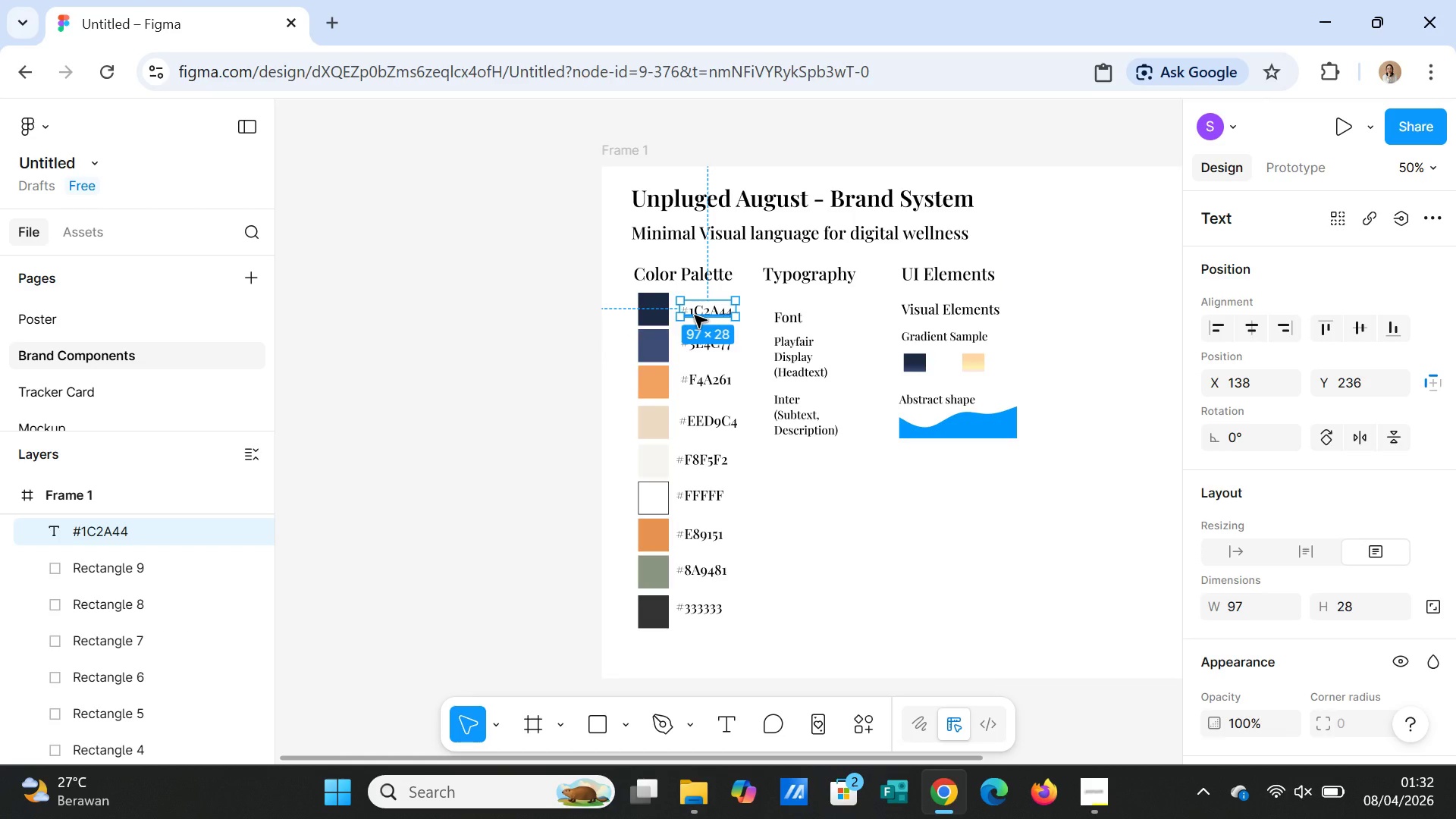 
left_click([695, 313])
 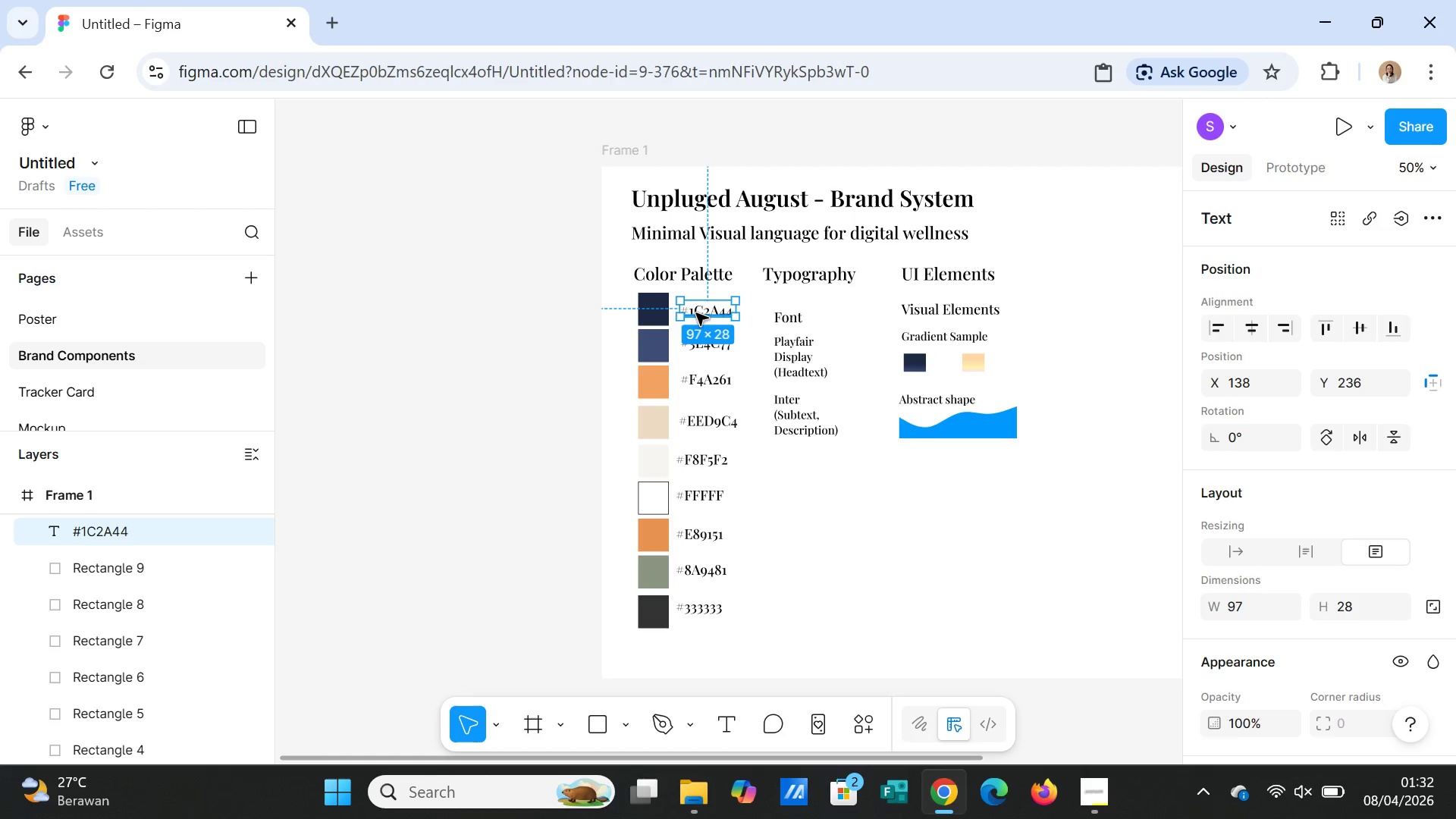 
hold_key(key=ShiftLeft, duration=1.72)
left_click([659, 318])
 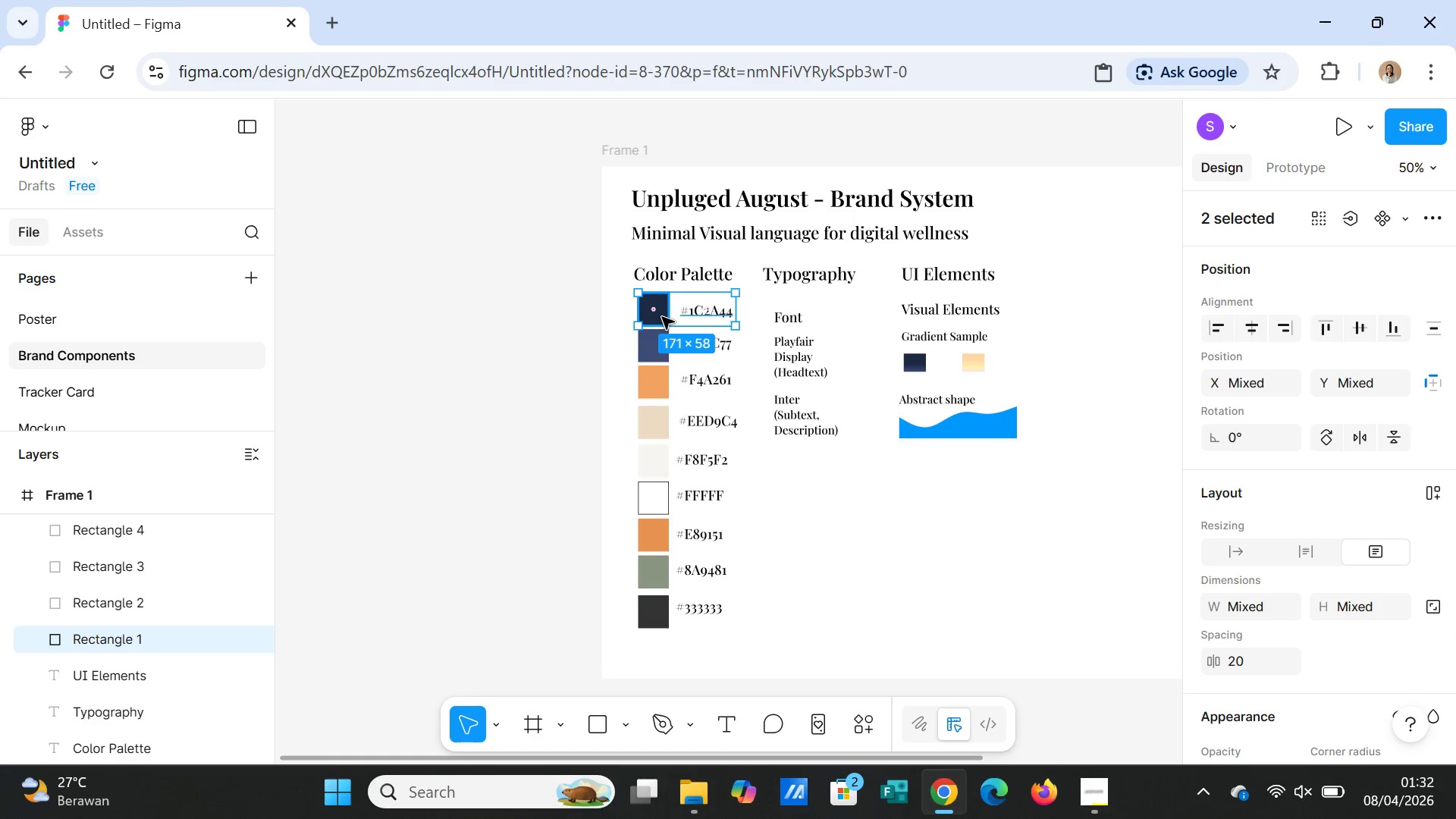 
right_click([662, 314])
 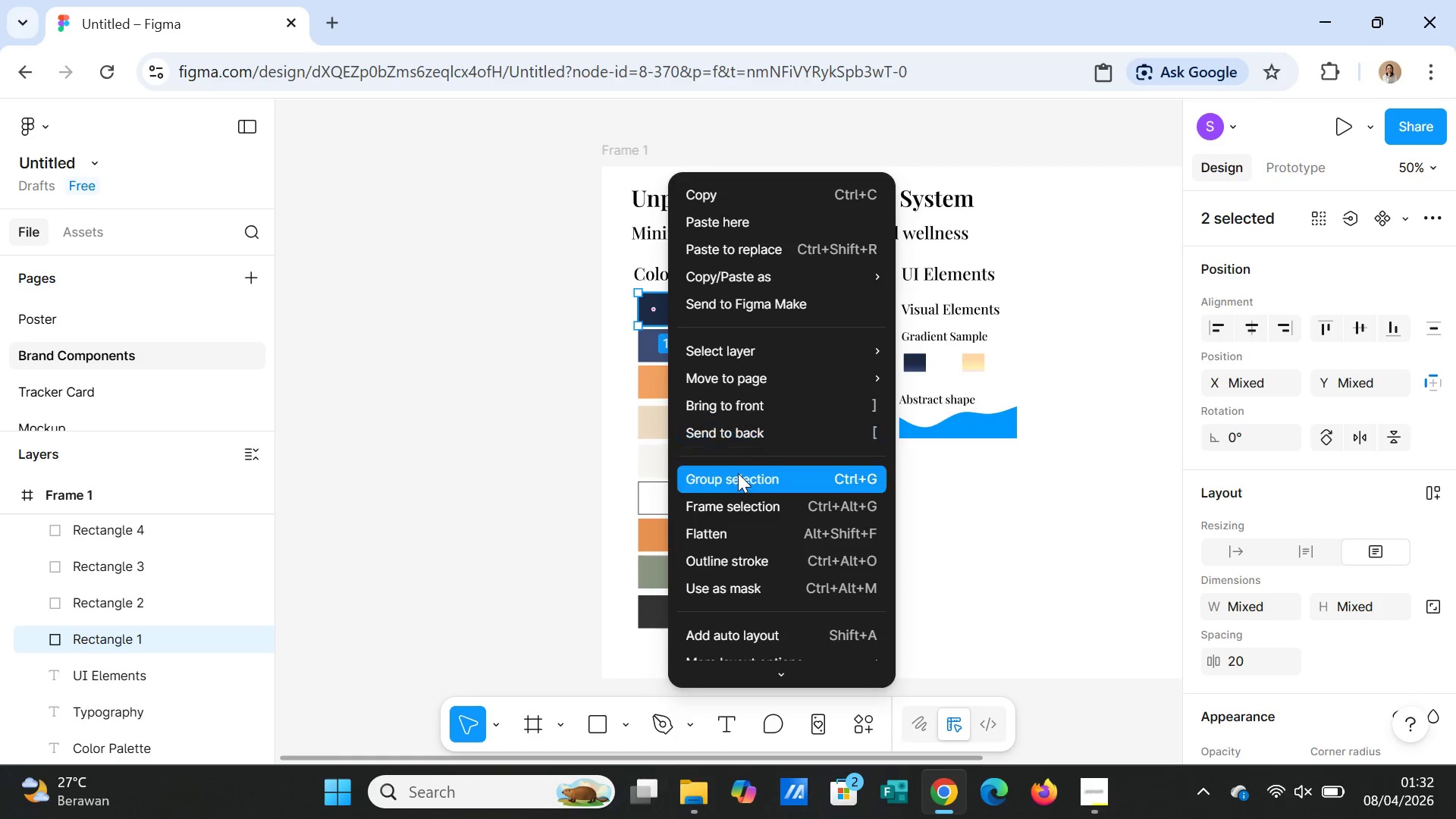 
left_click([739, 484])
 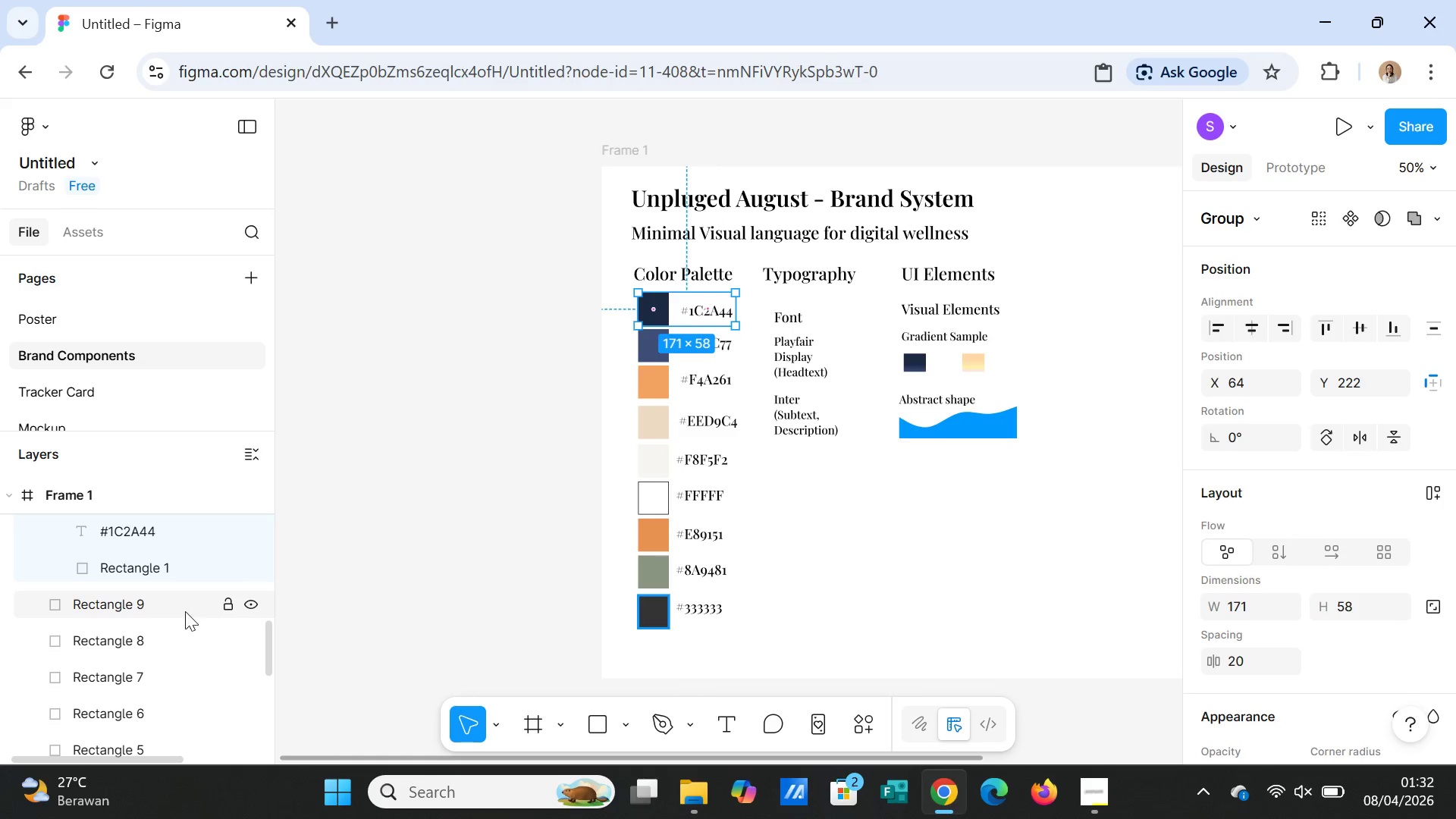 
scroll: coordinate [167, 576], scroll_direction: up, amount: 1.0
 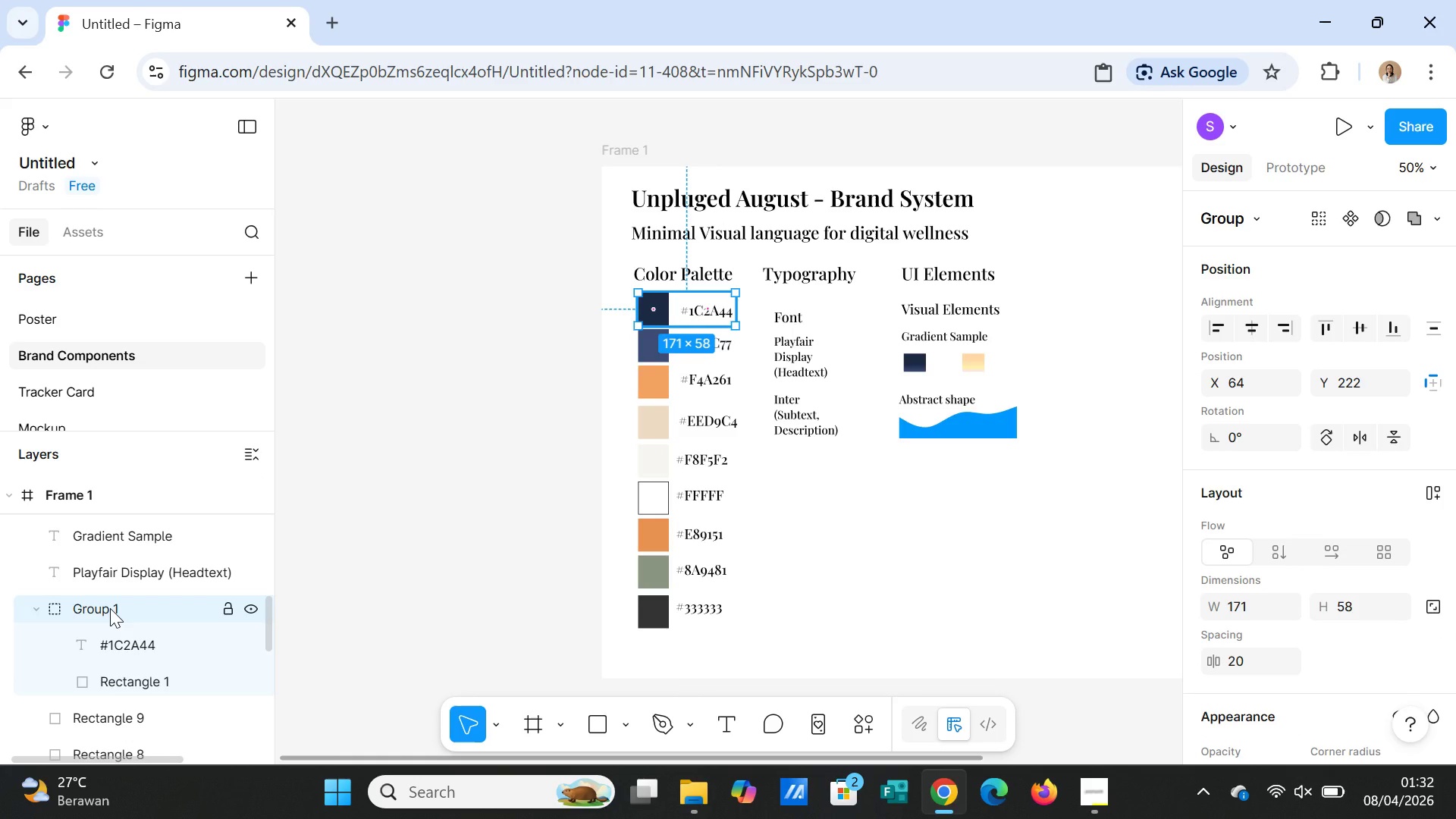 
double_click([110, 608])
 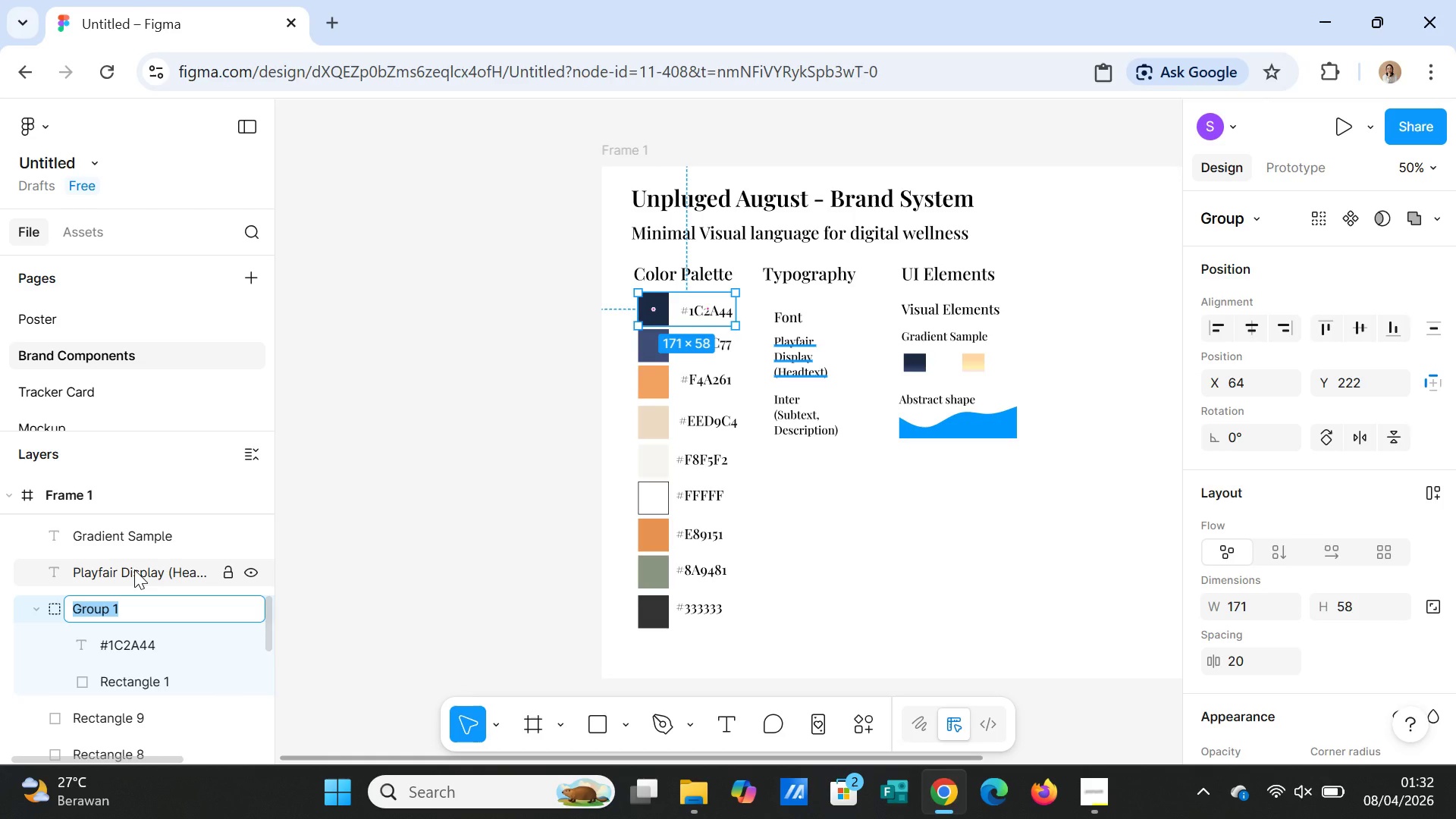 
key(CapsLock)
 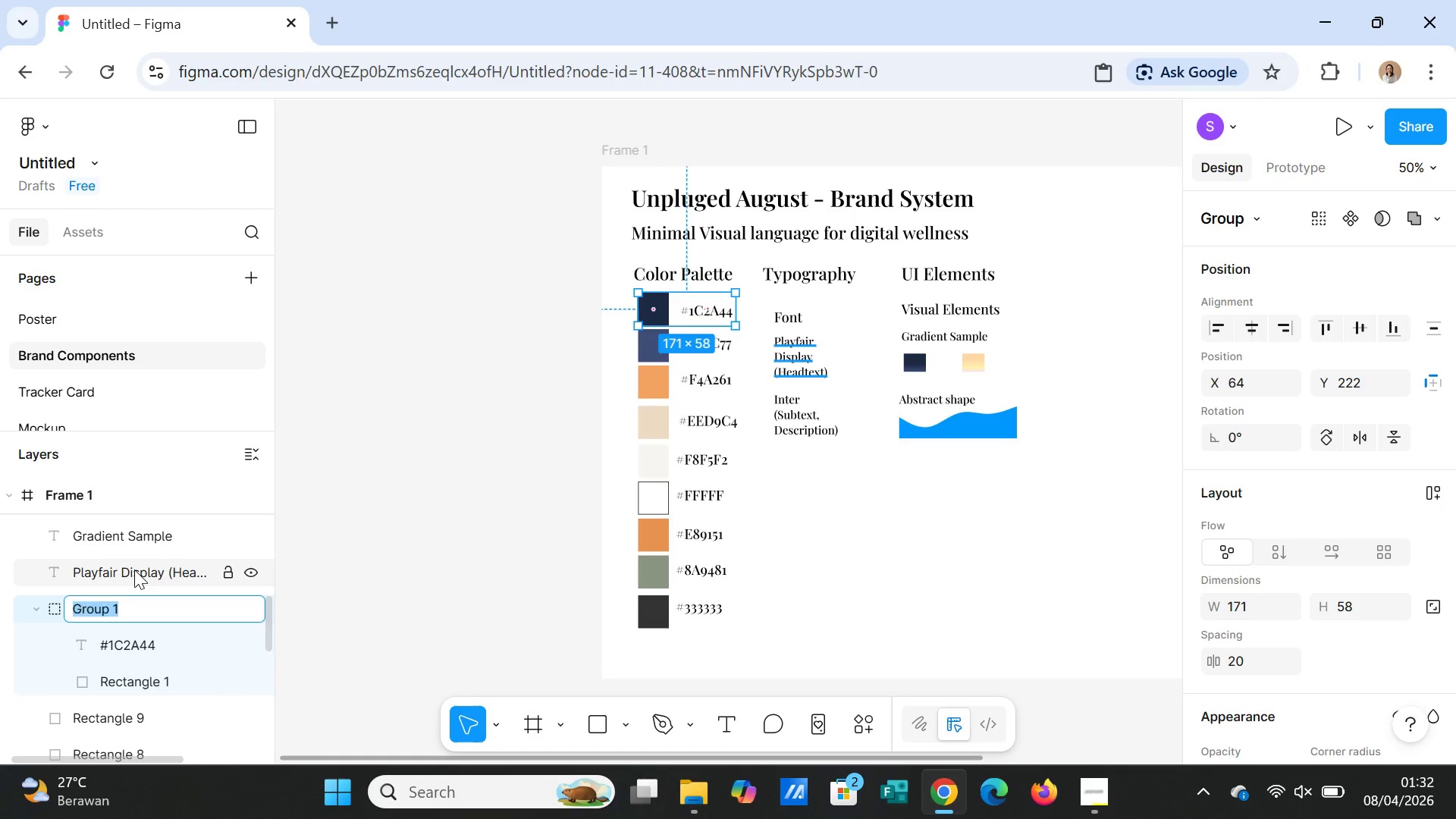 
key(S)
 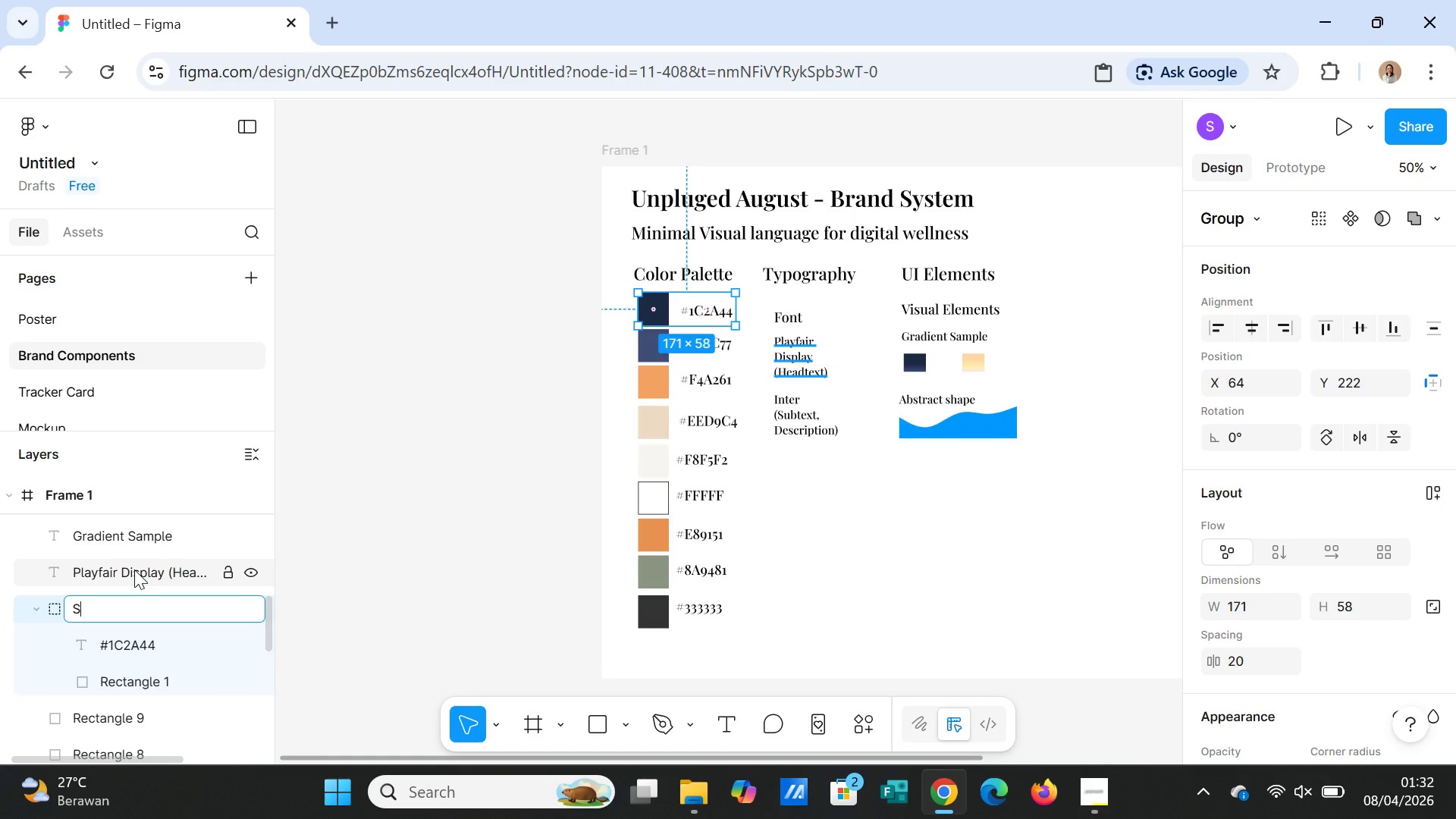 
key(CapsLock)
 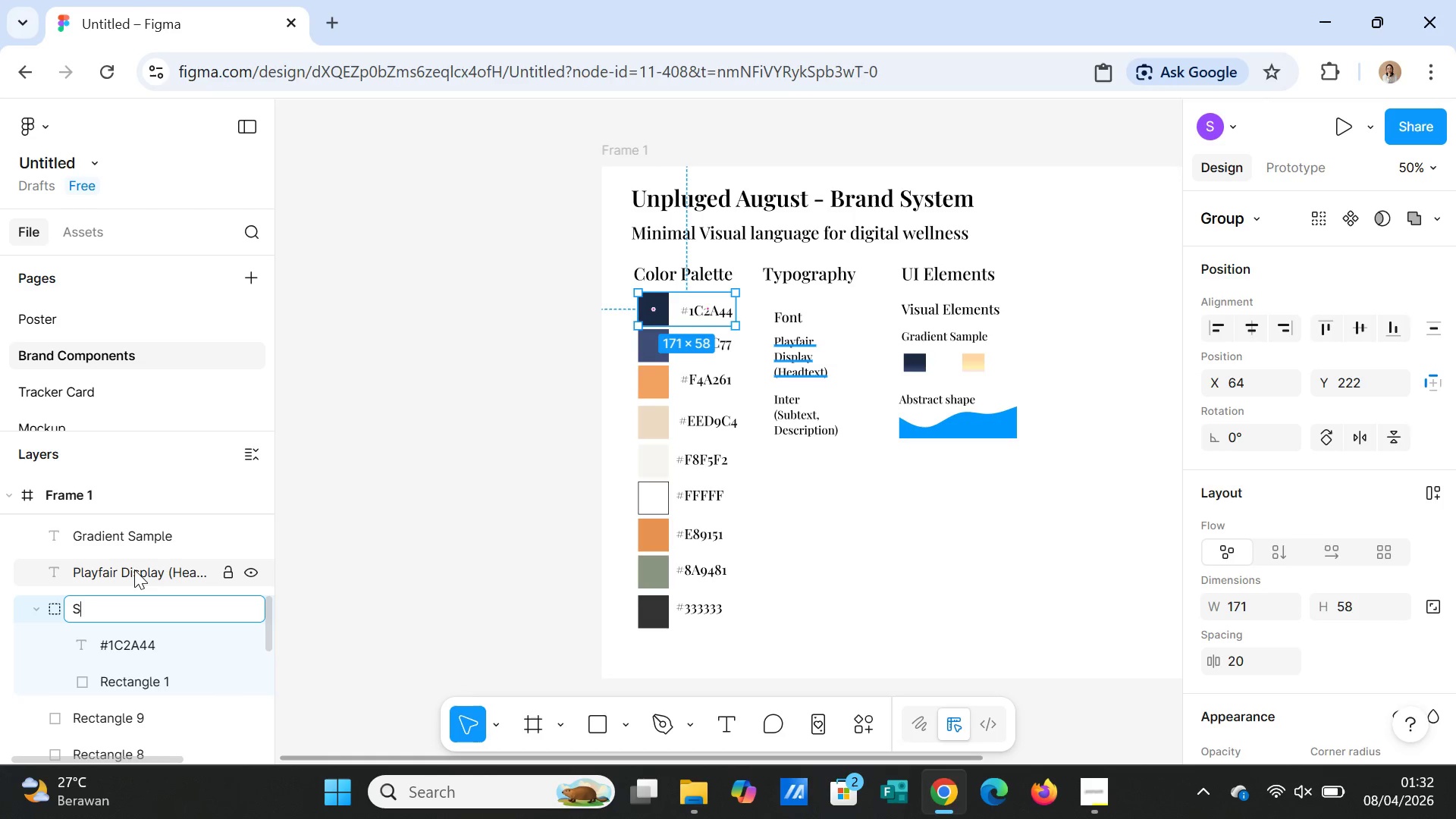 
key(Backspace)
 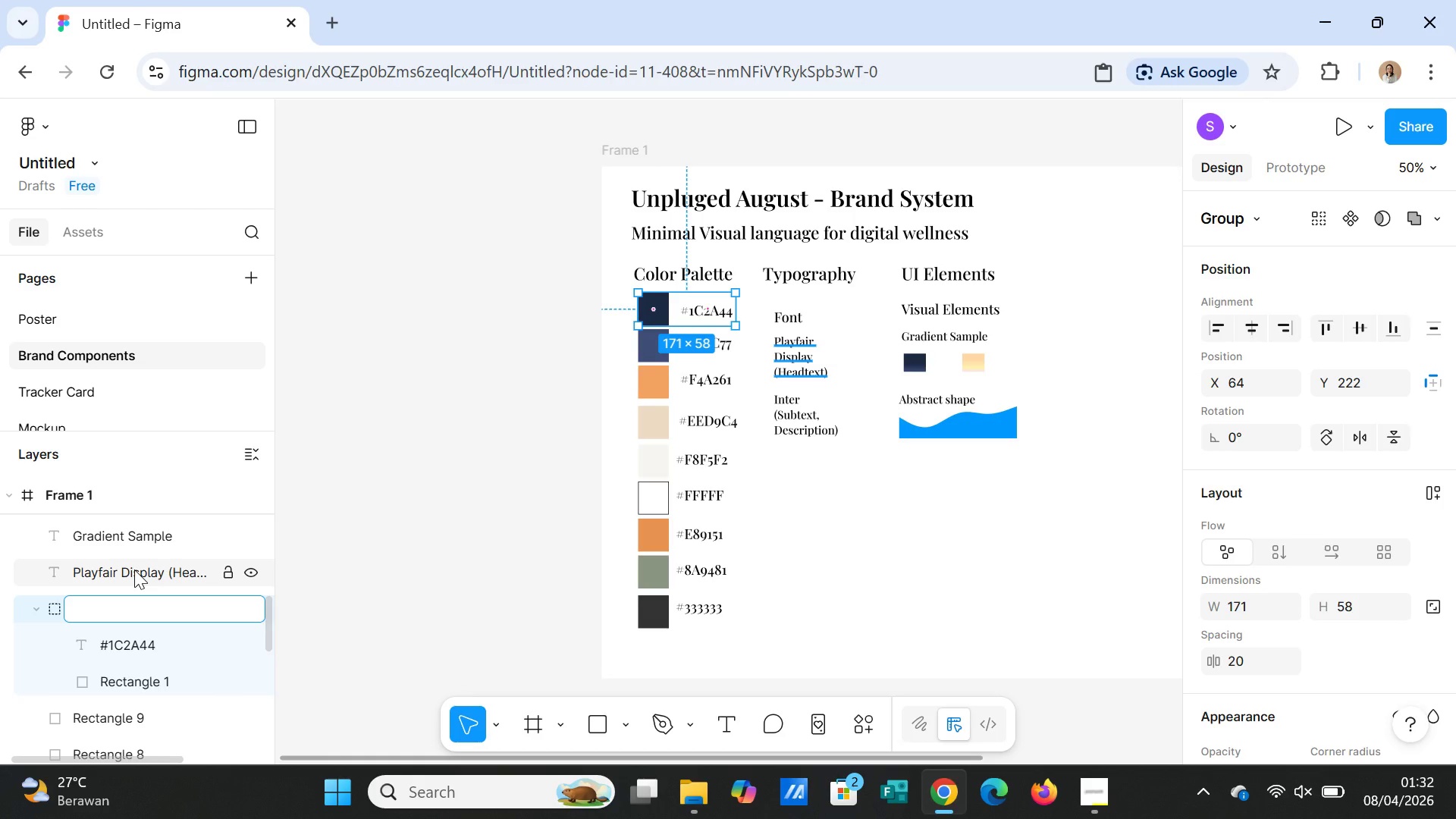 
type(Hex)
key(Backspace)
key(Backspace)
key(Backspace)
type(color)
key(Backspace)
key(Backspace)
key(Backspace)
key(Backspace)
key(Backspace)
type(Color _)
 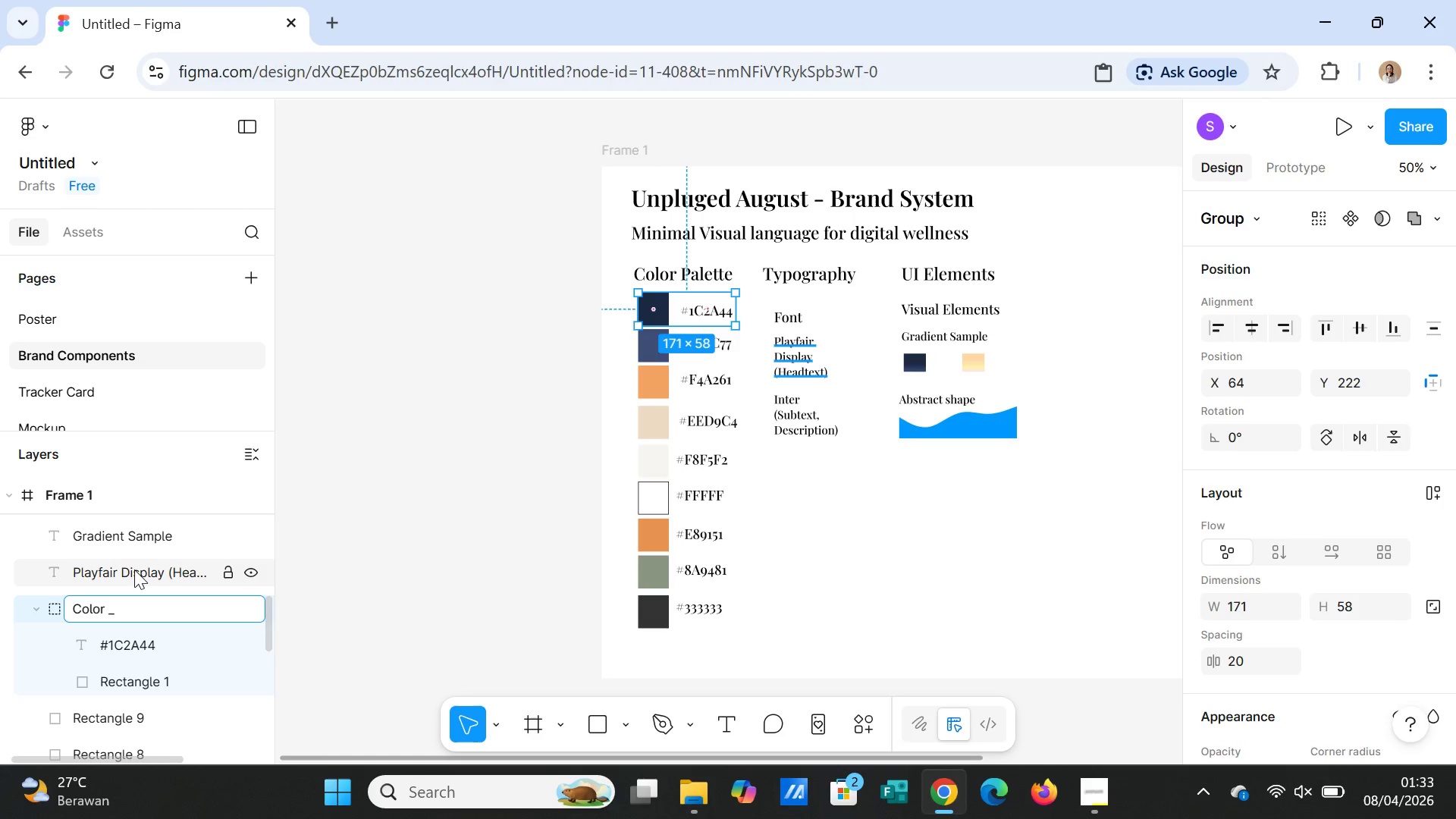 
double_click([120, 645])
 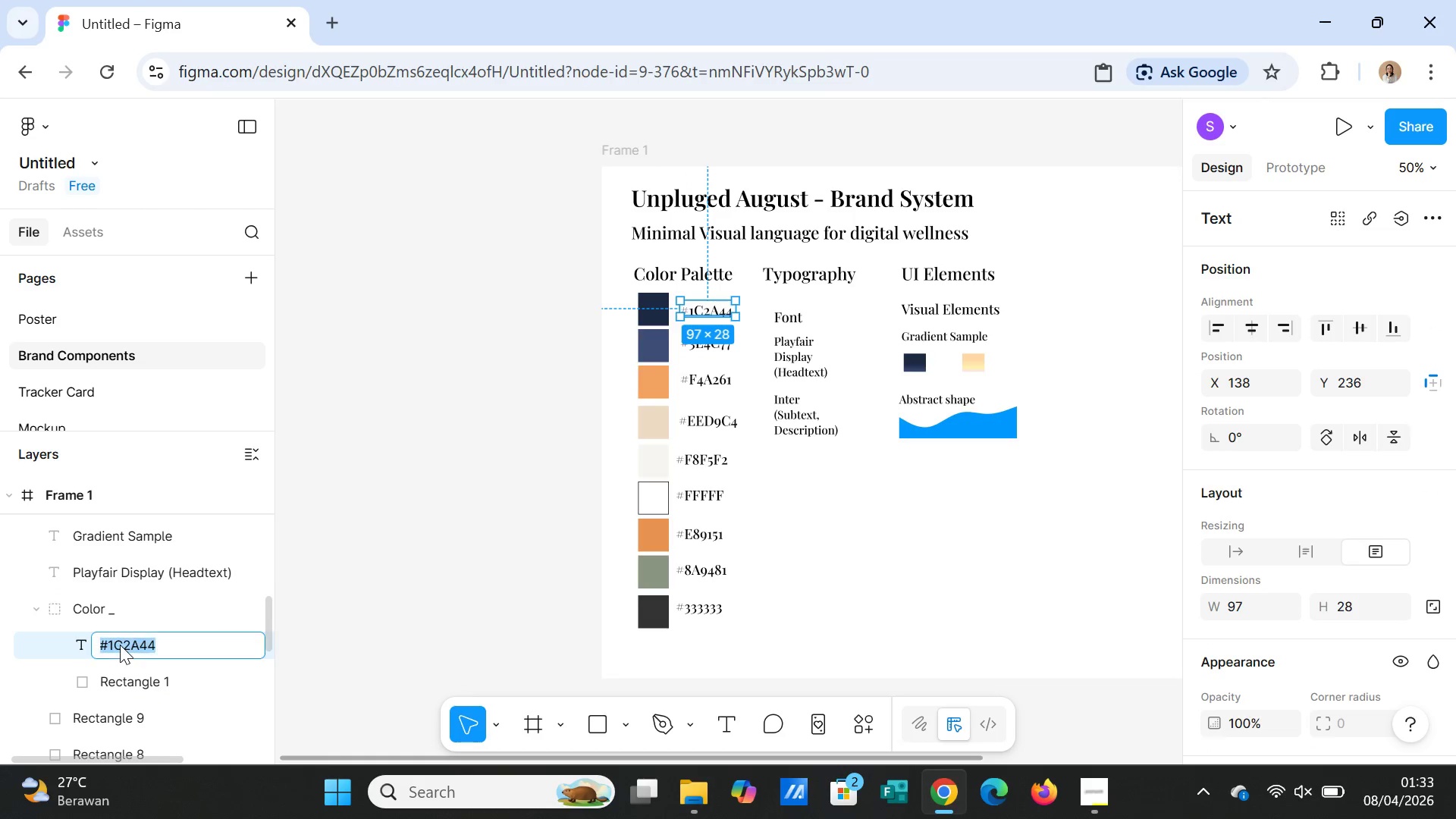 
double_click([120, 645])
 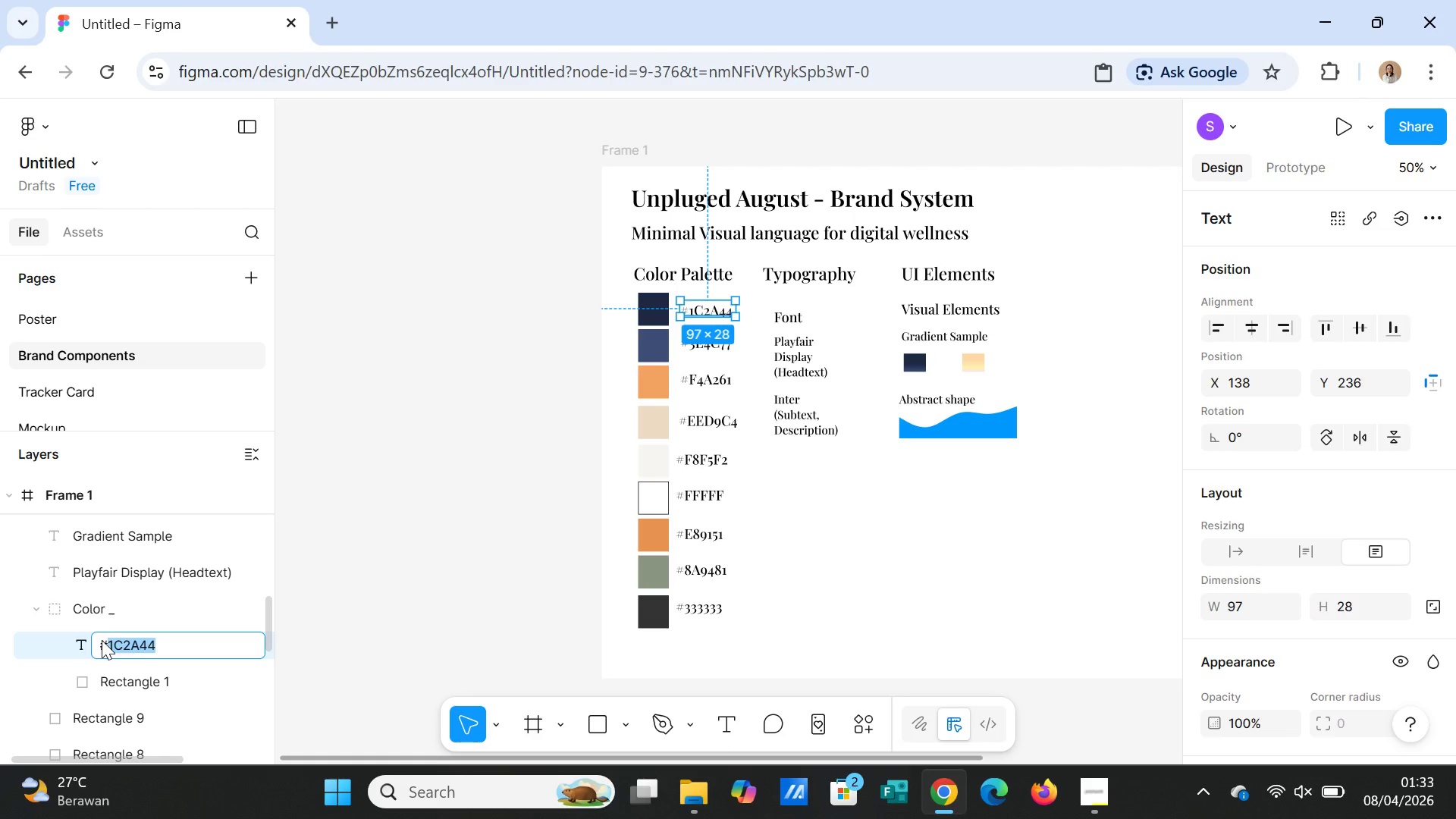 
double_click([102, 640])
 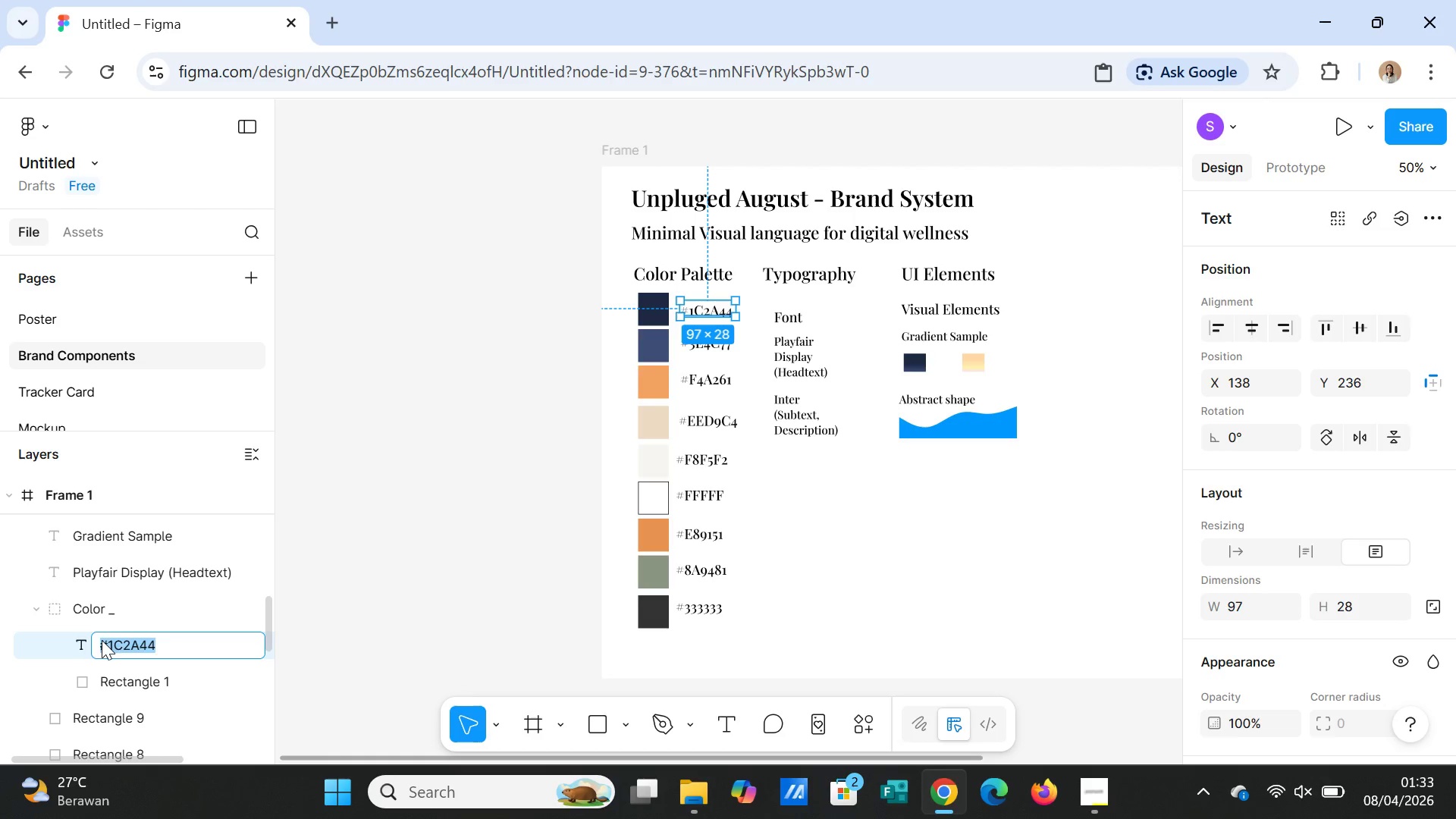 
triple_click([102, 640])
 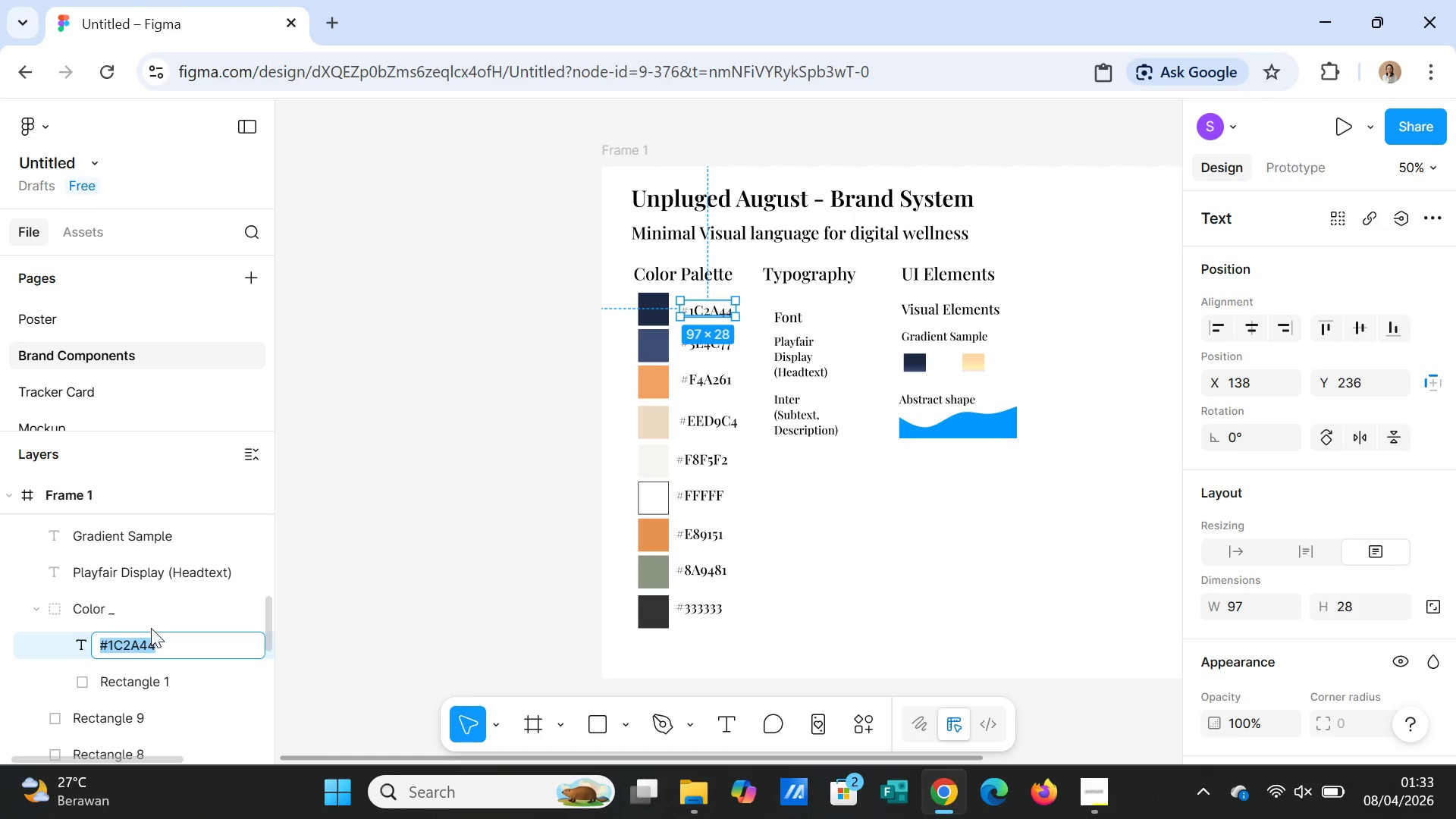 
key(Control+C)
 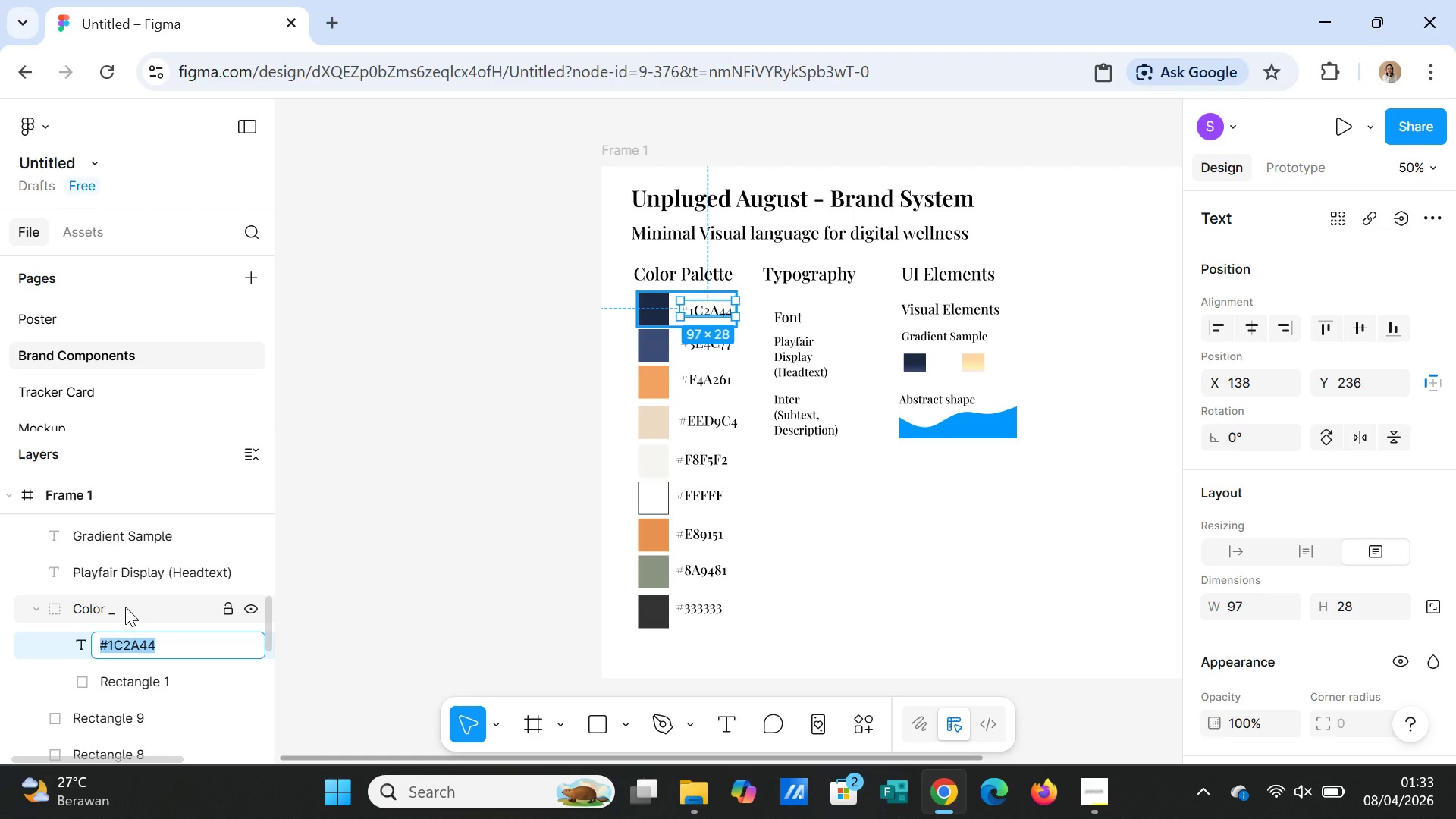 
left_click([125, 607])
 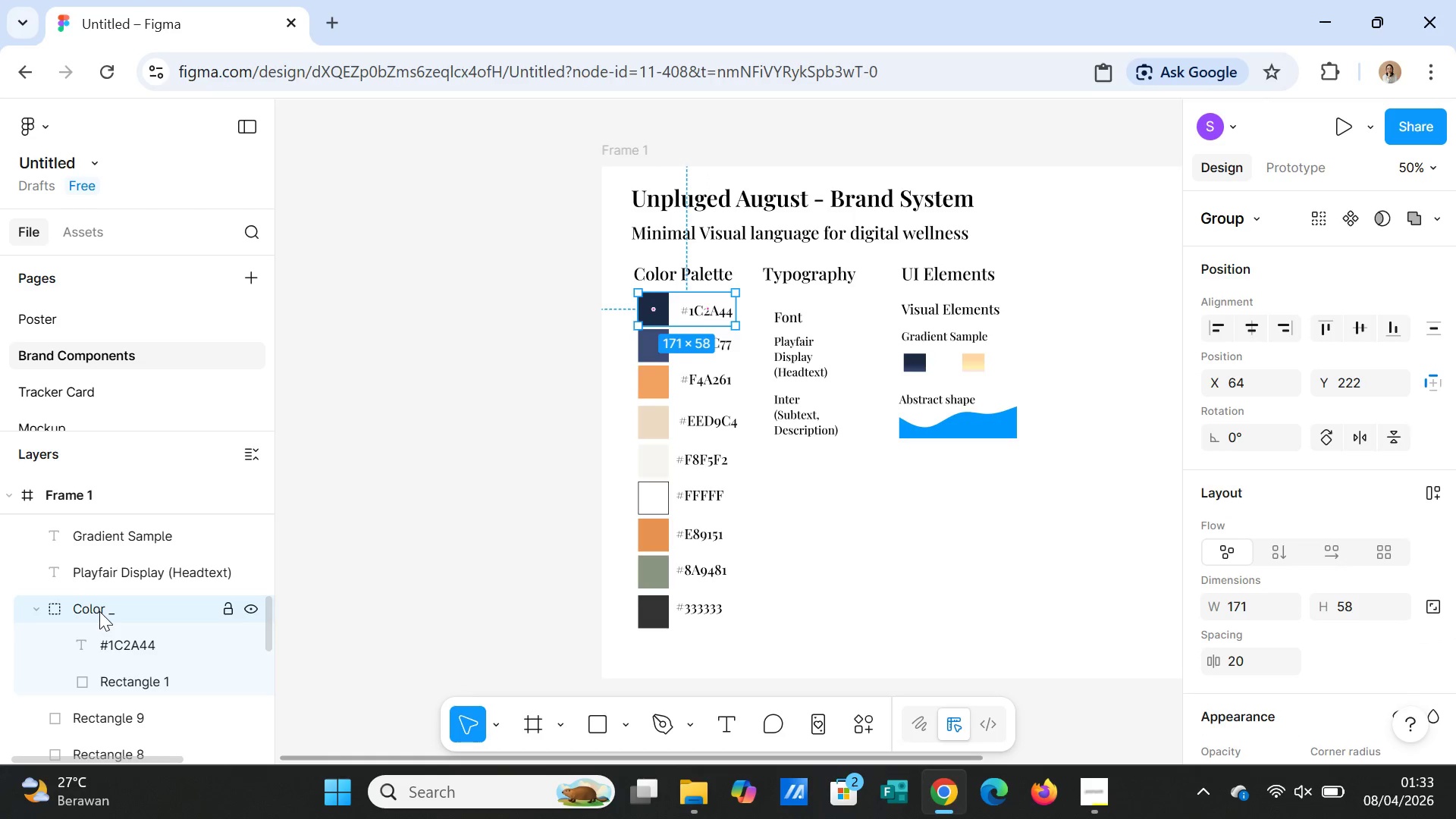 
double_click([99, 611])
 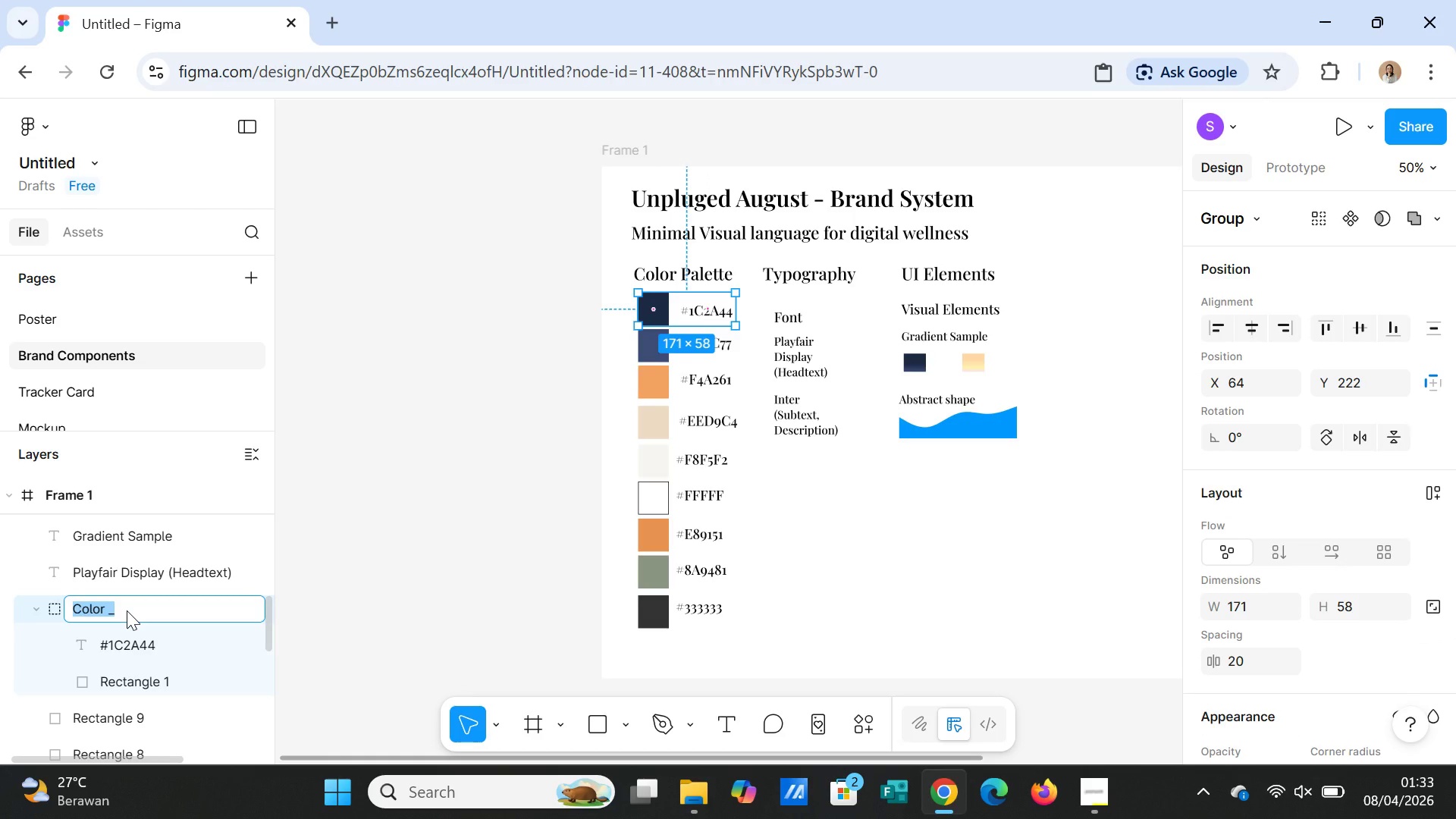 
left_click([127, 610])
 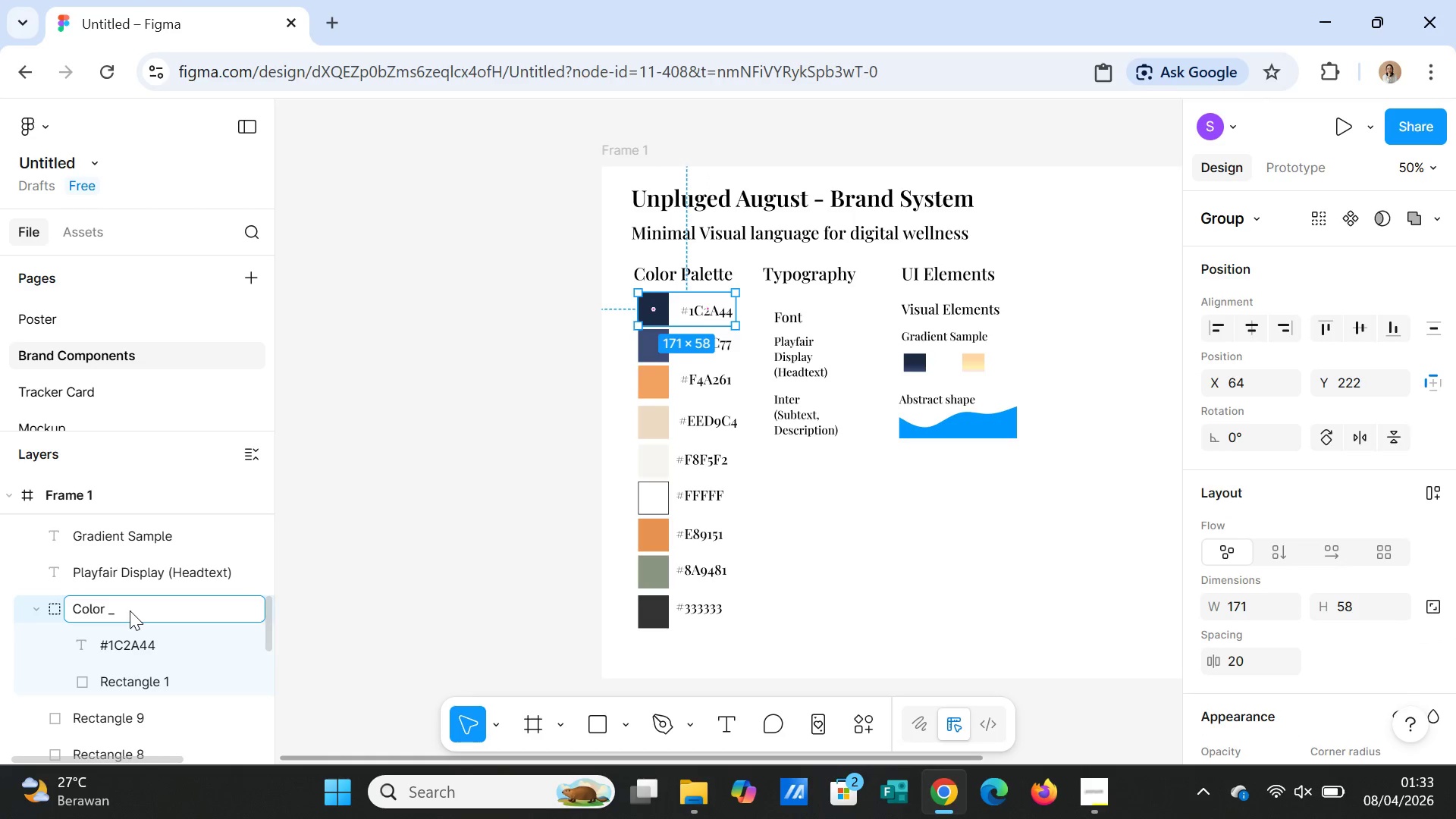 
key(Control+V)
 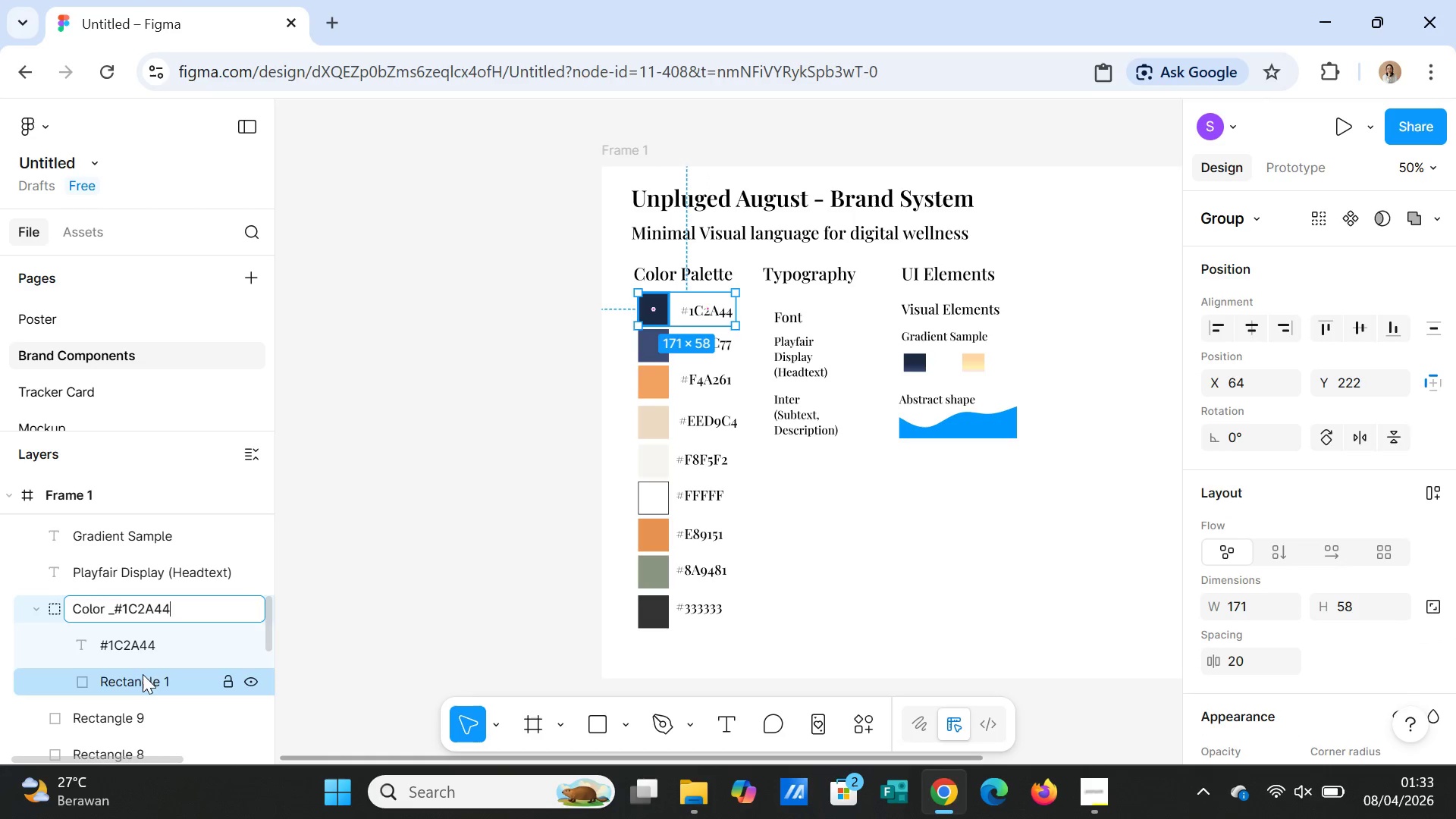 
double_click([140, 675])
 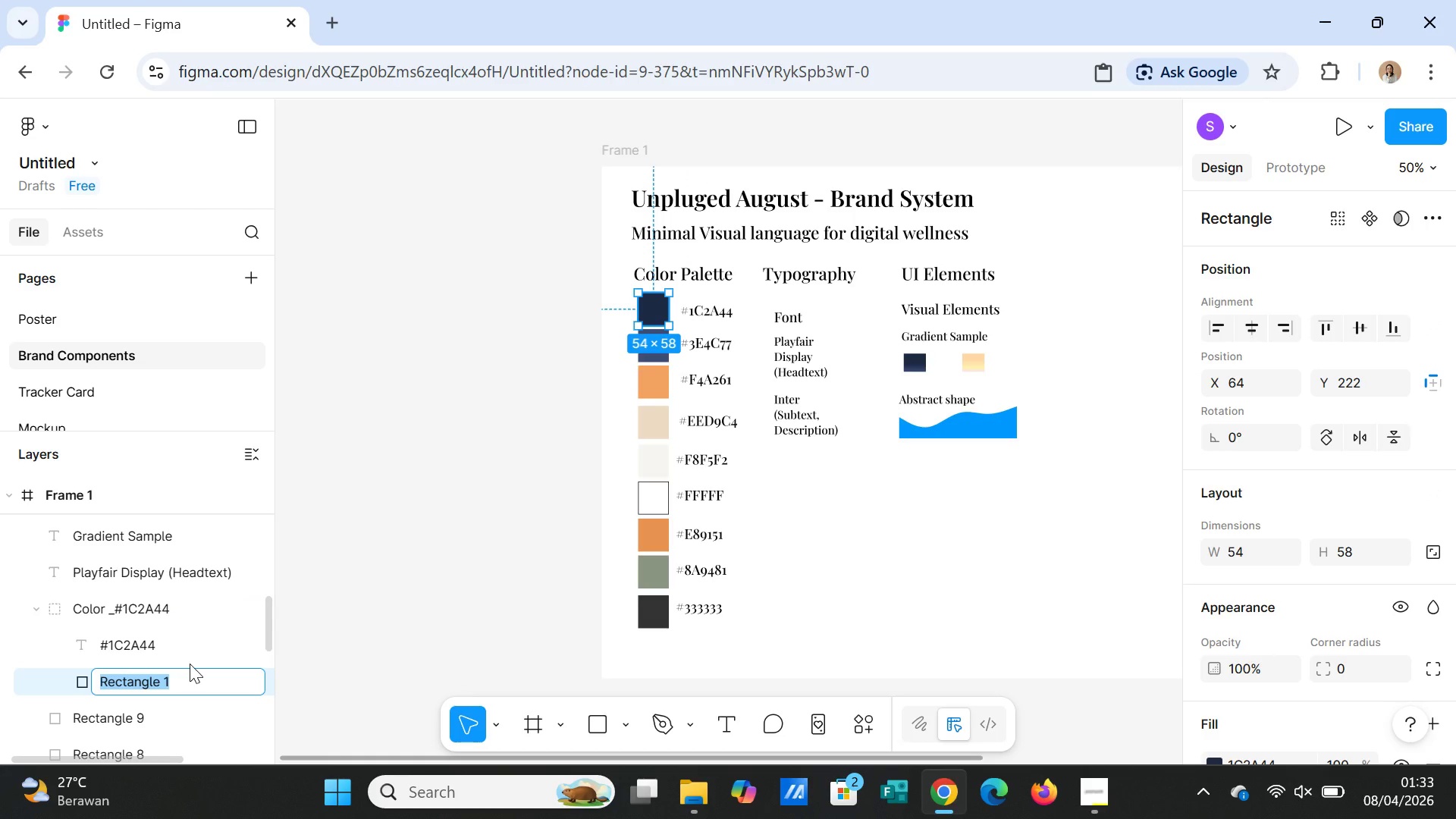 
type(Sample color)
 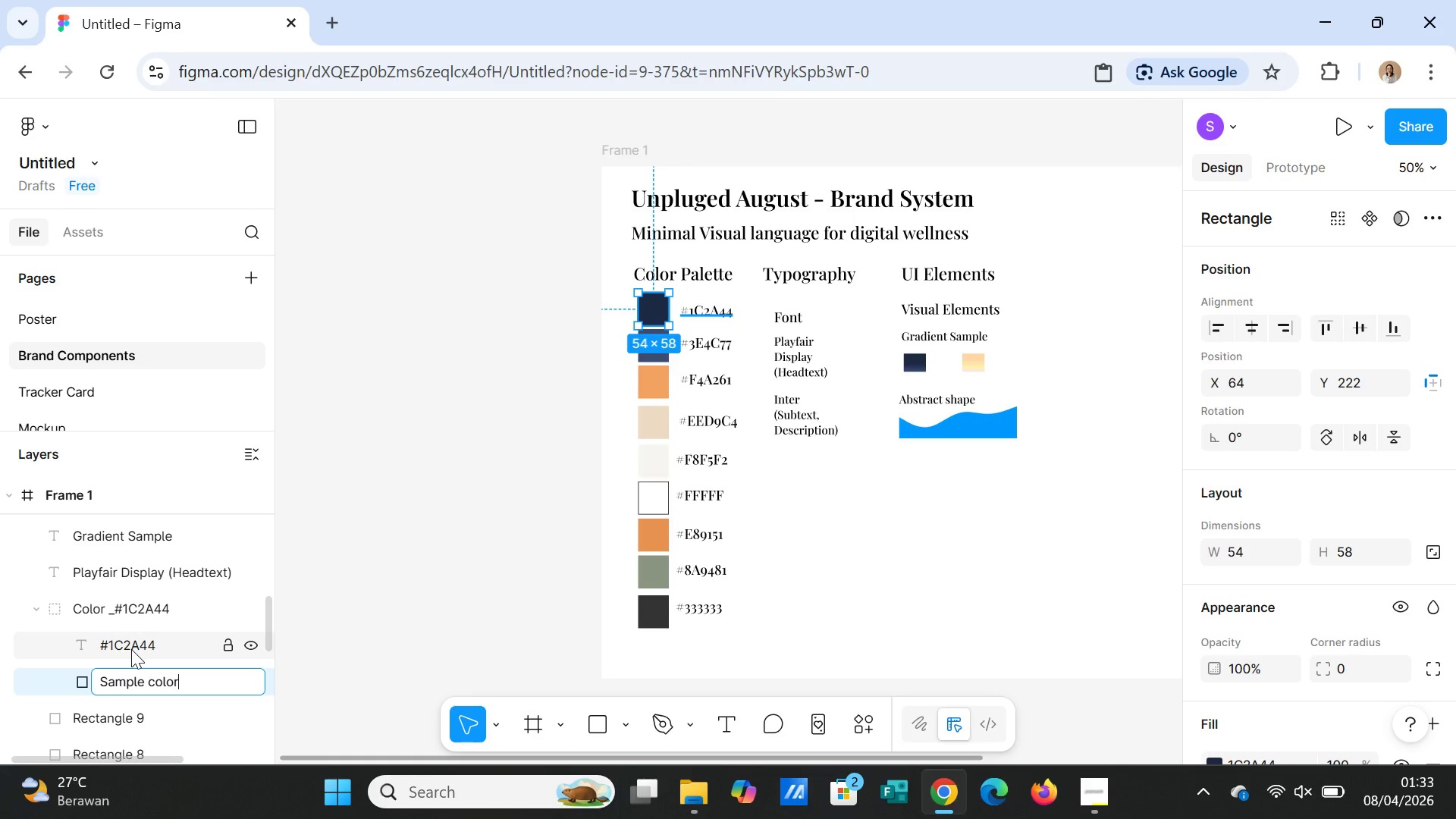 
double_click([131, 649])
 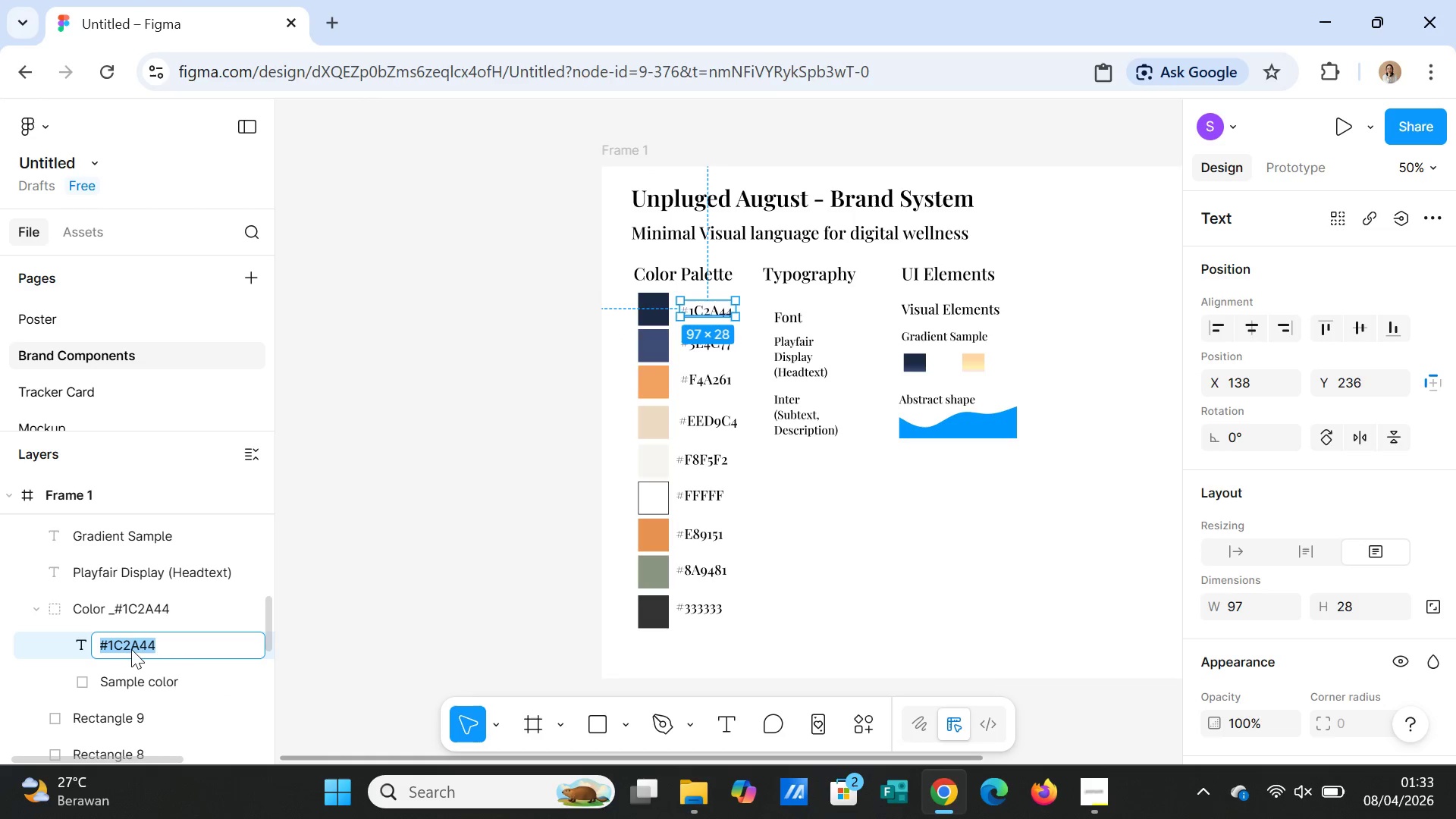 
triple_click([131, 649])
 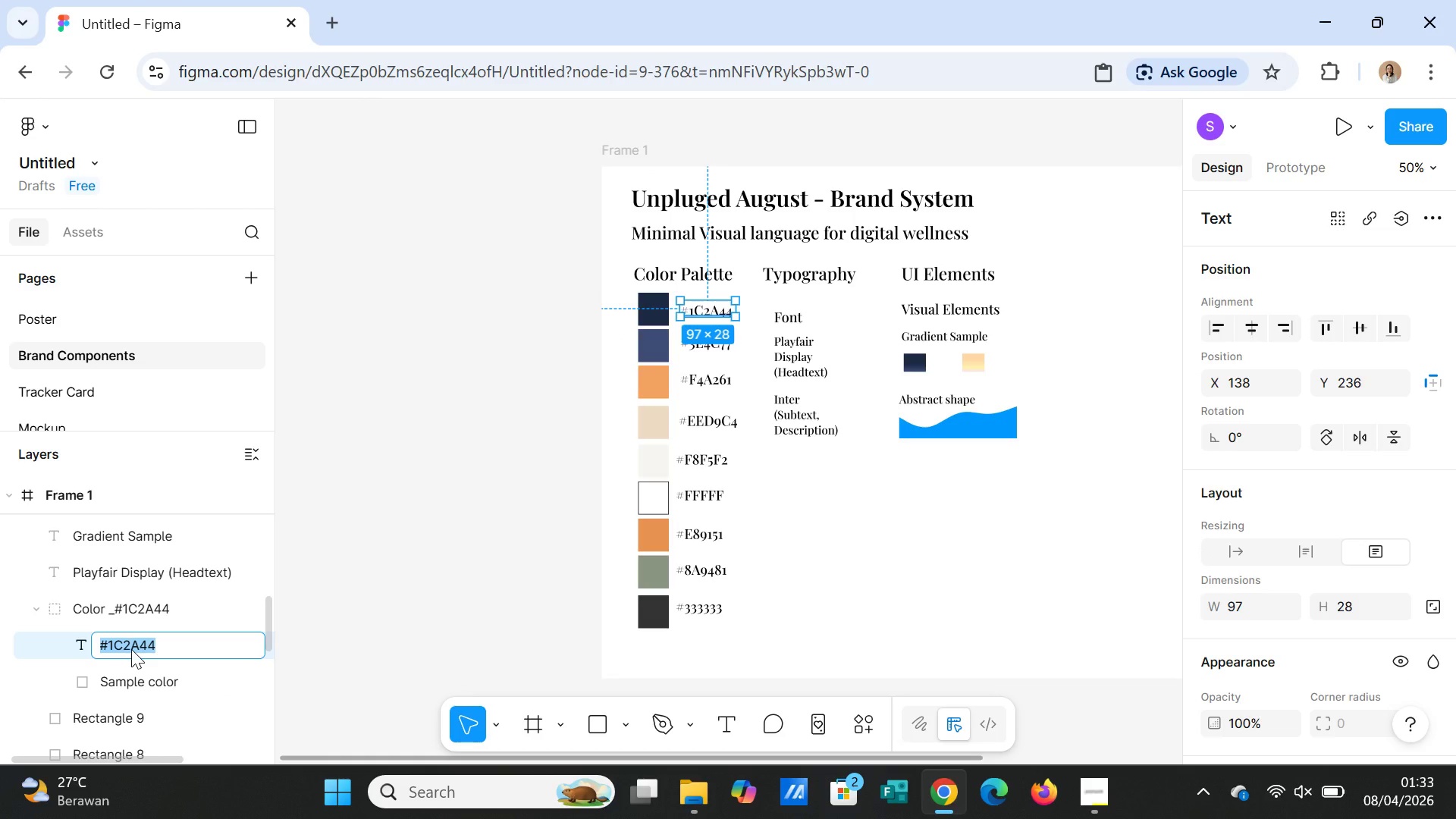 
type(Code Color)
 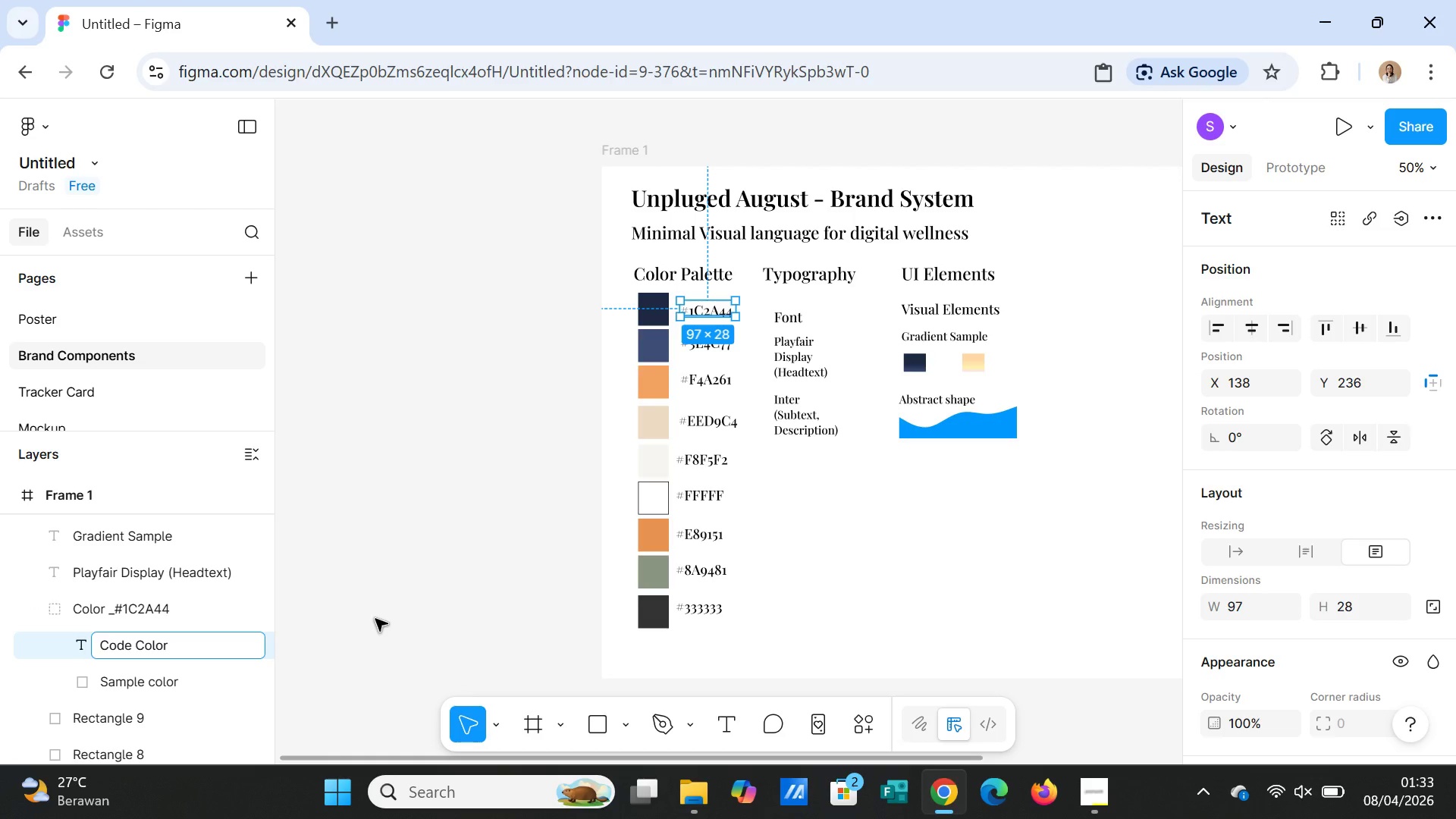 
left_click([375, 619])
 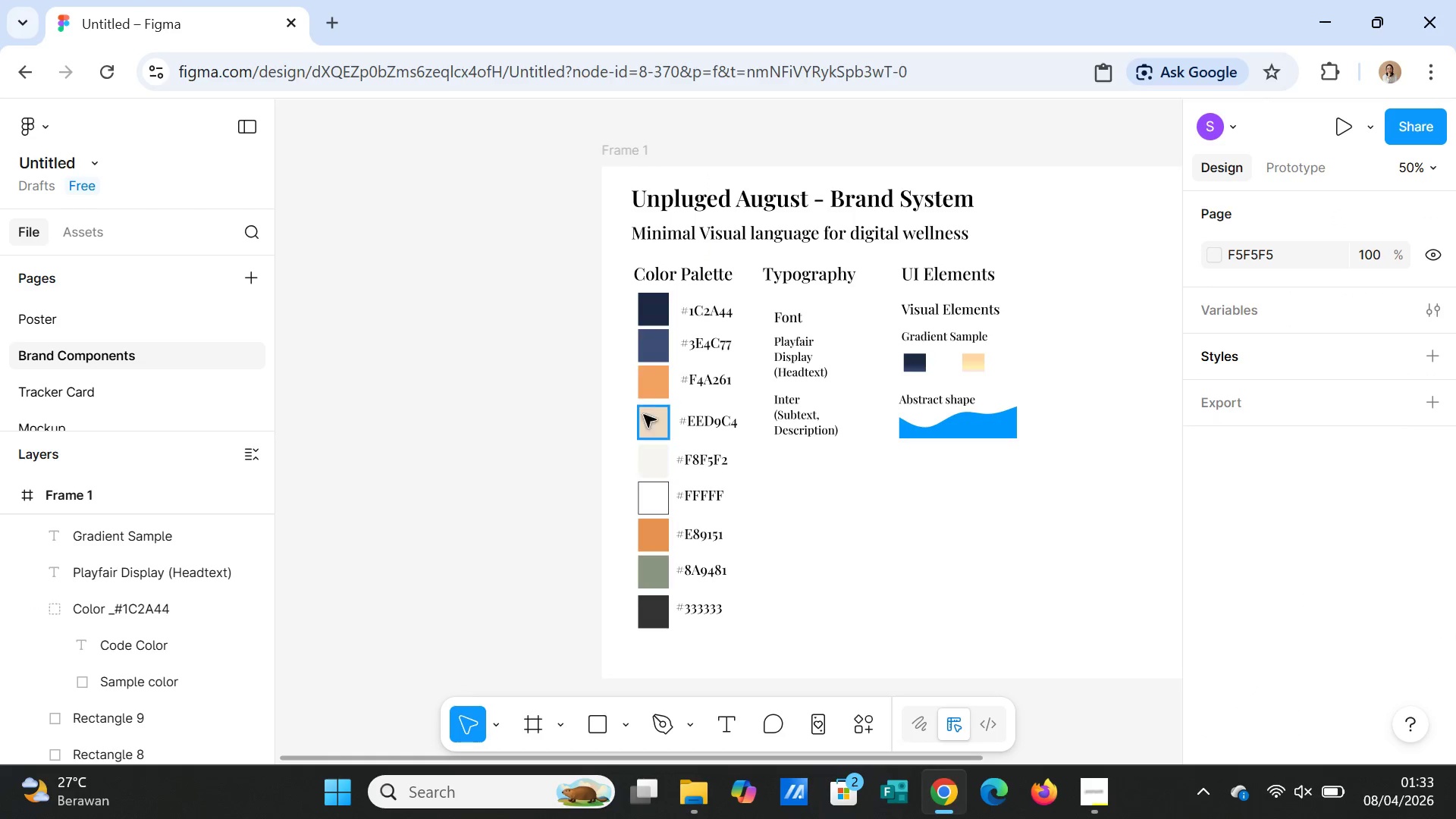 
left_click([653, 358])
 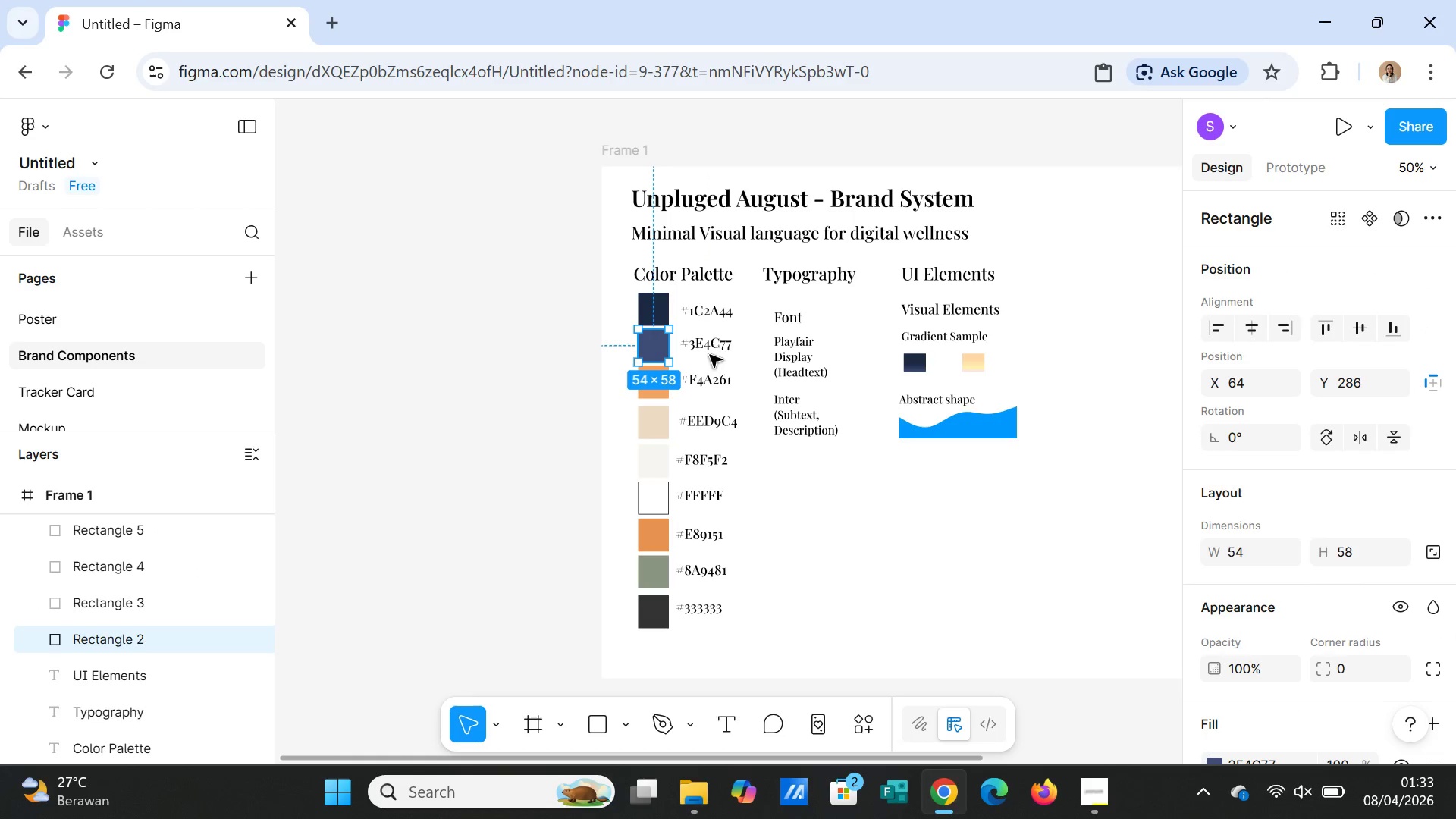 
hold_key(key=ShiftLeft, duration=1.0)
left_click([710, 354])
 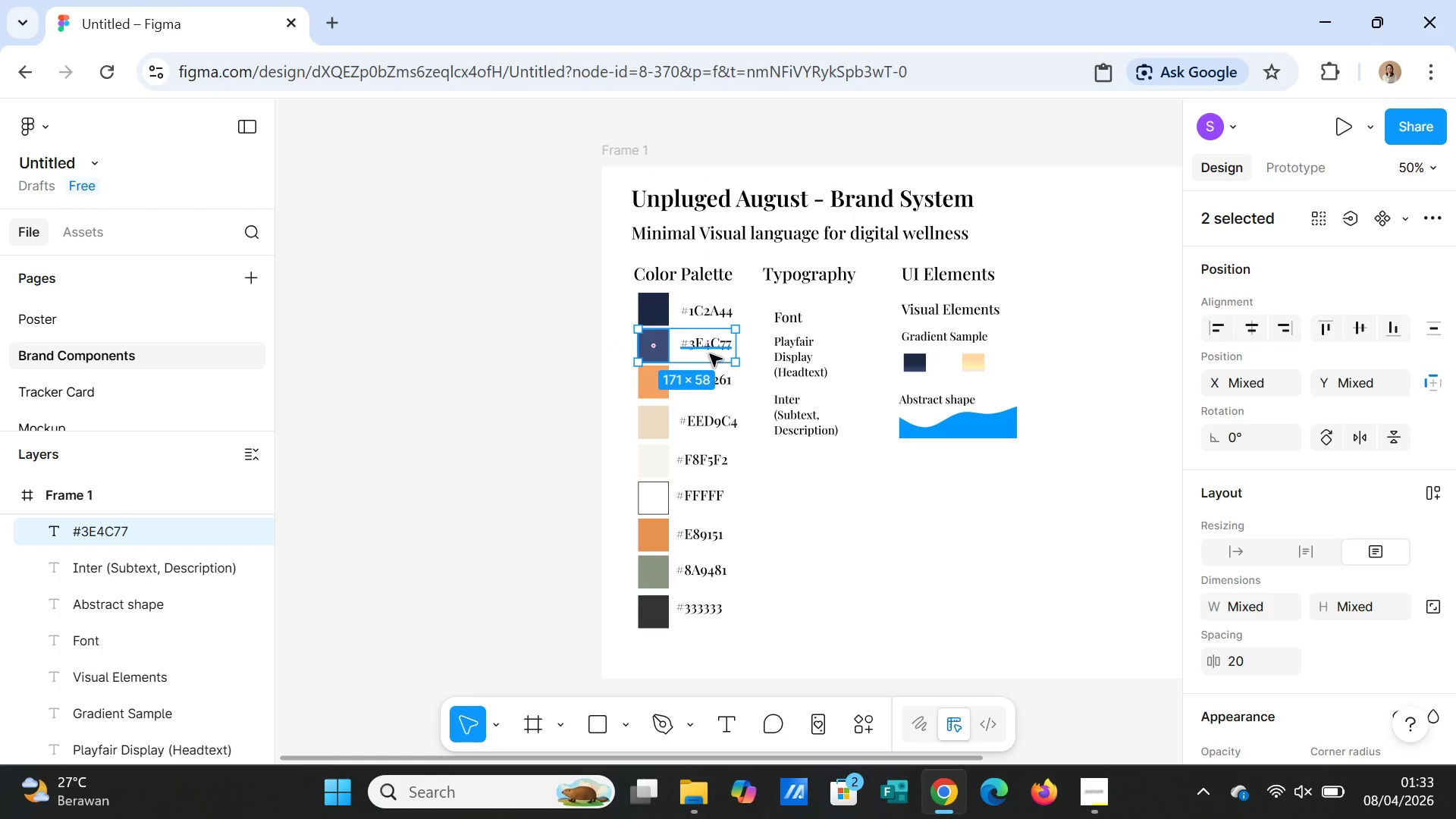 
right_click([710, 354])
 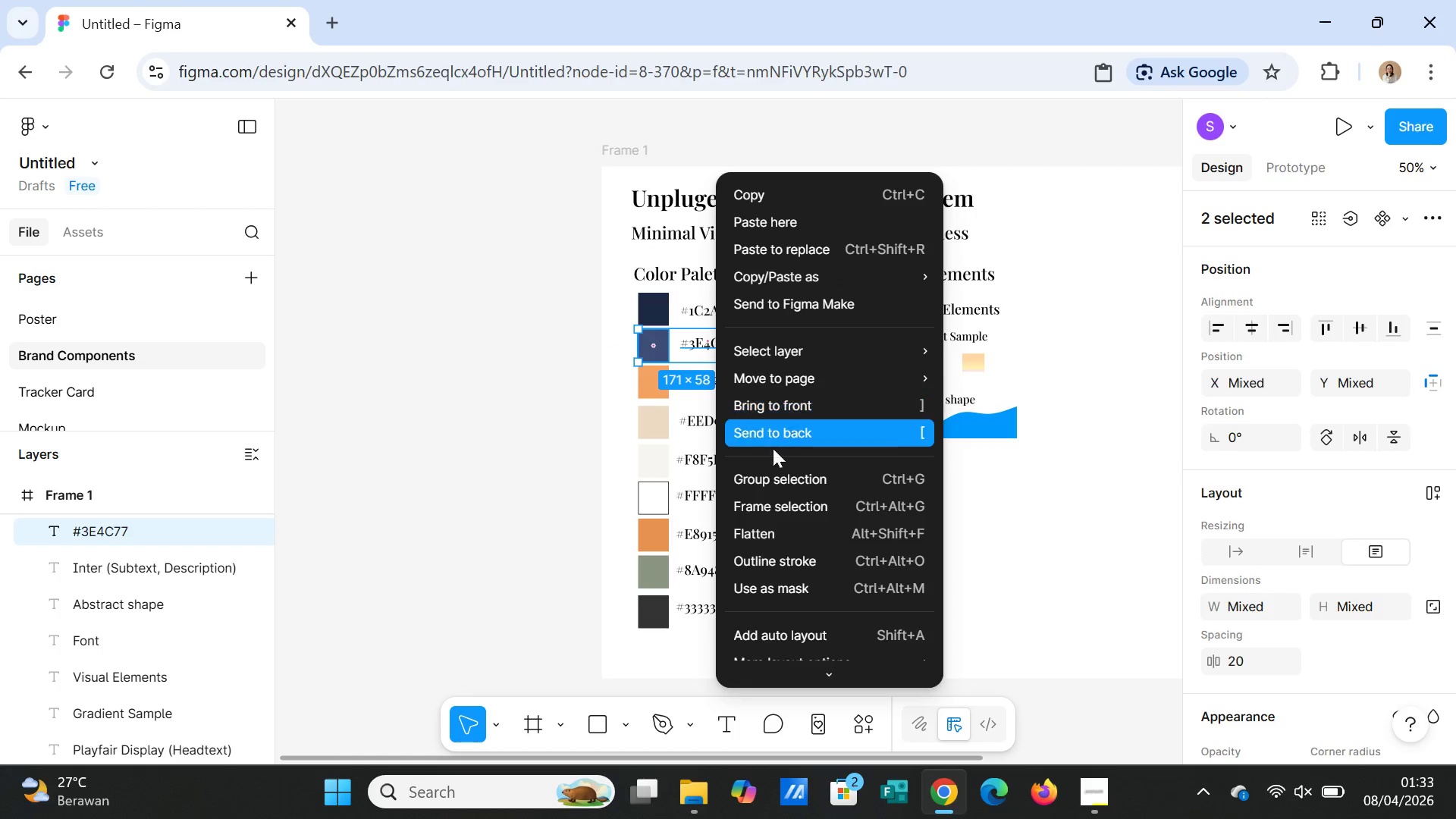 
left_click([773, 479])
 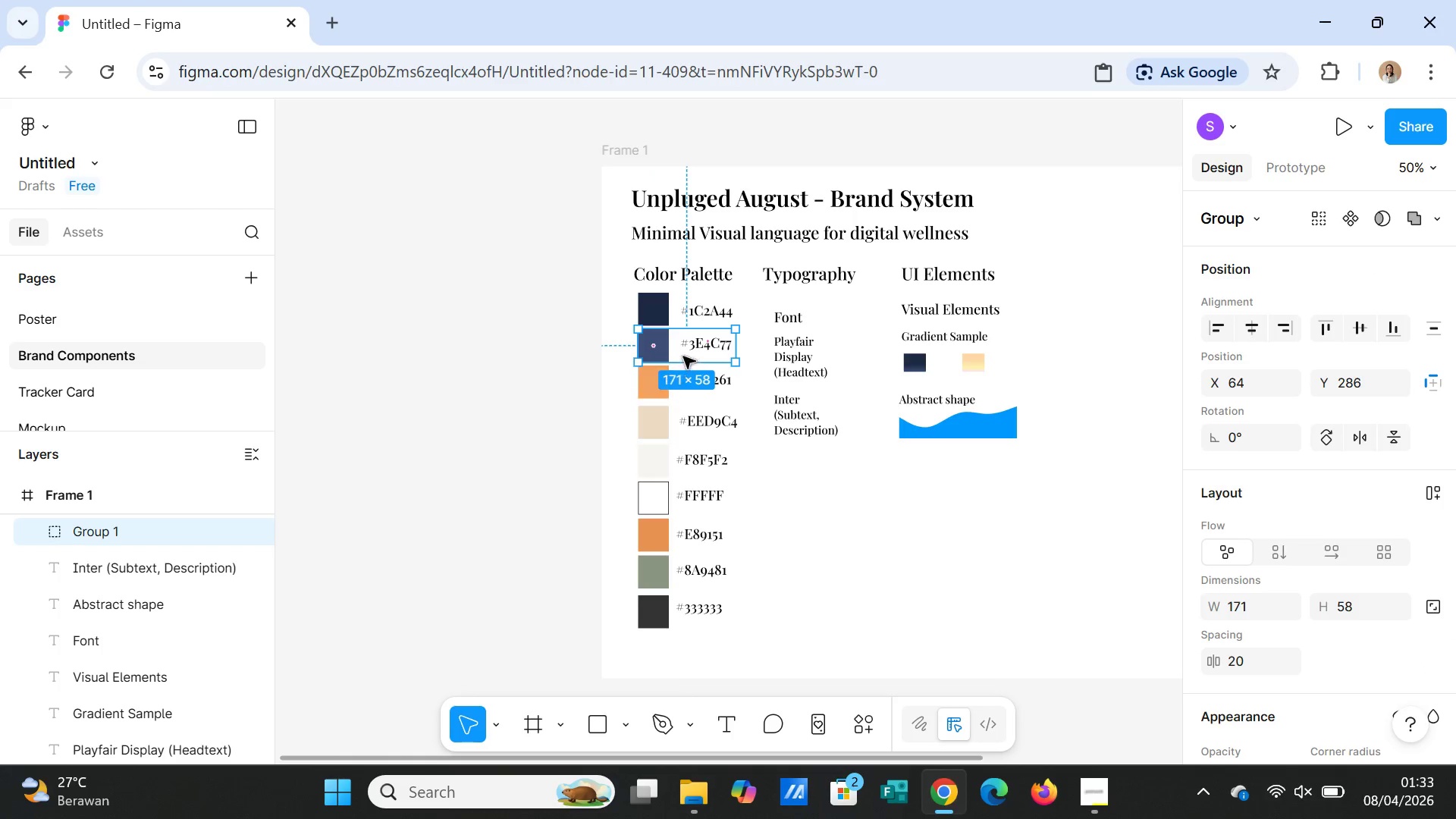 
double_click([702, 342])
 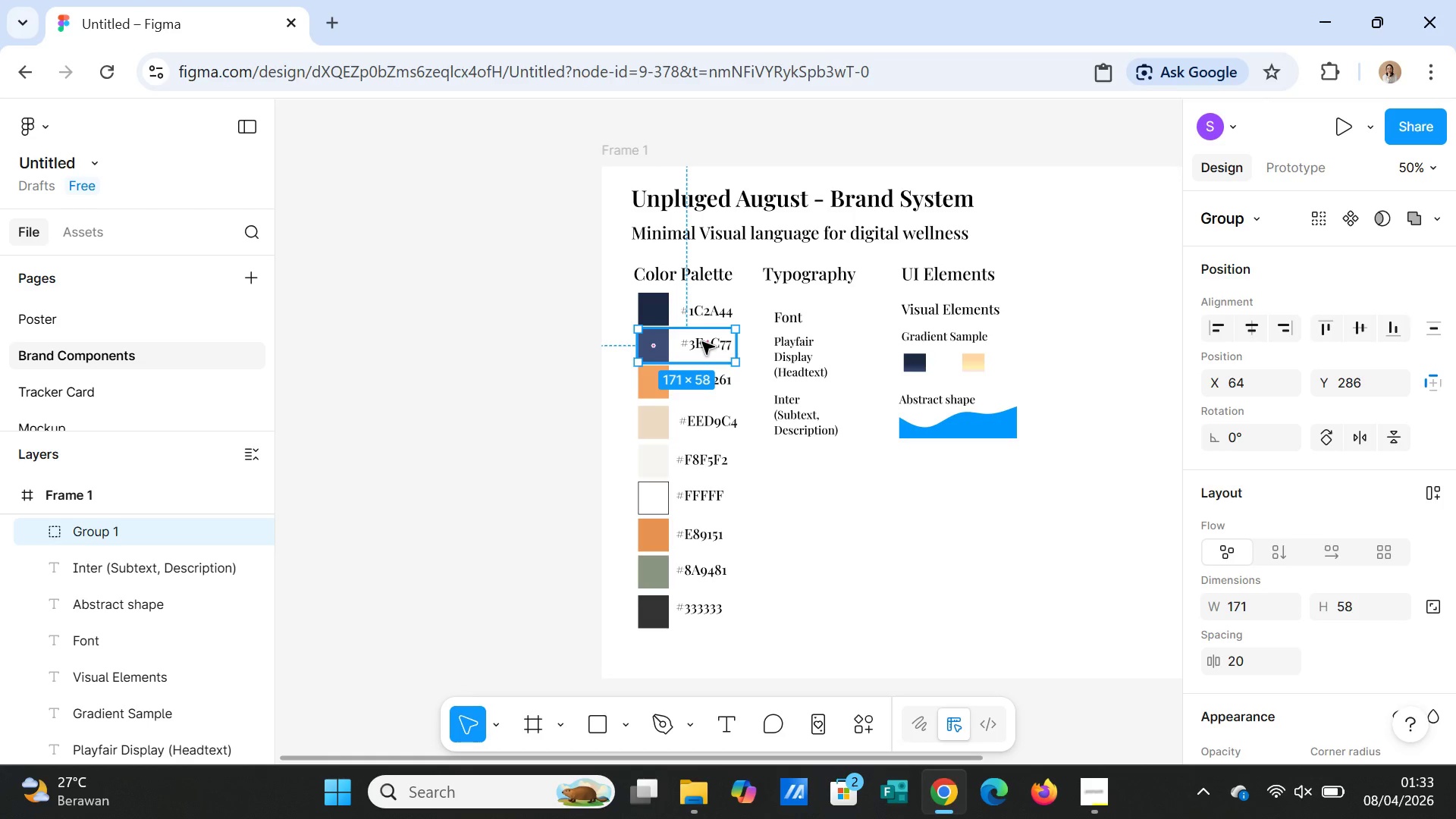 
triple_click([702, 342])
 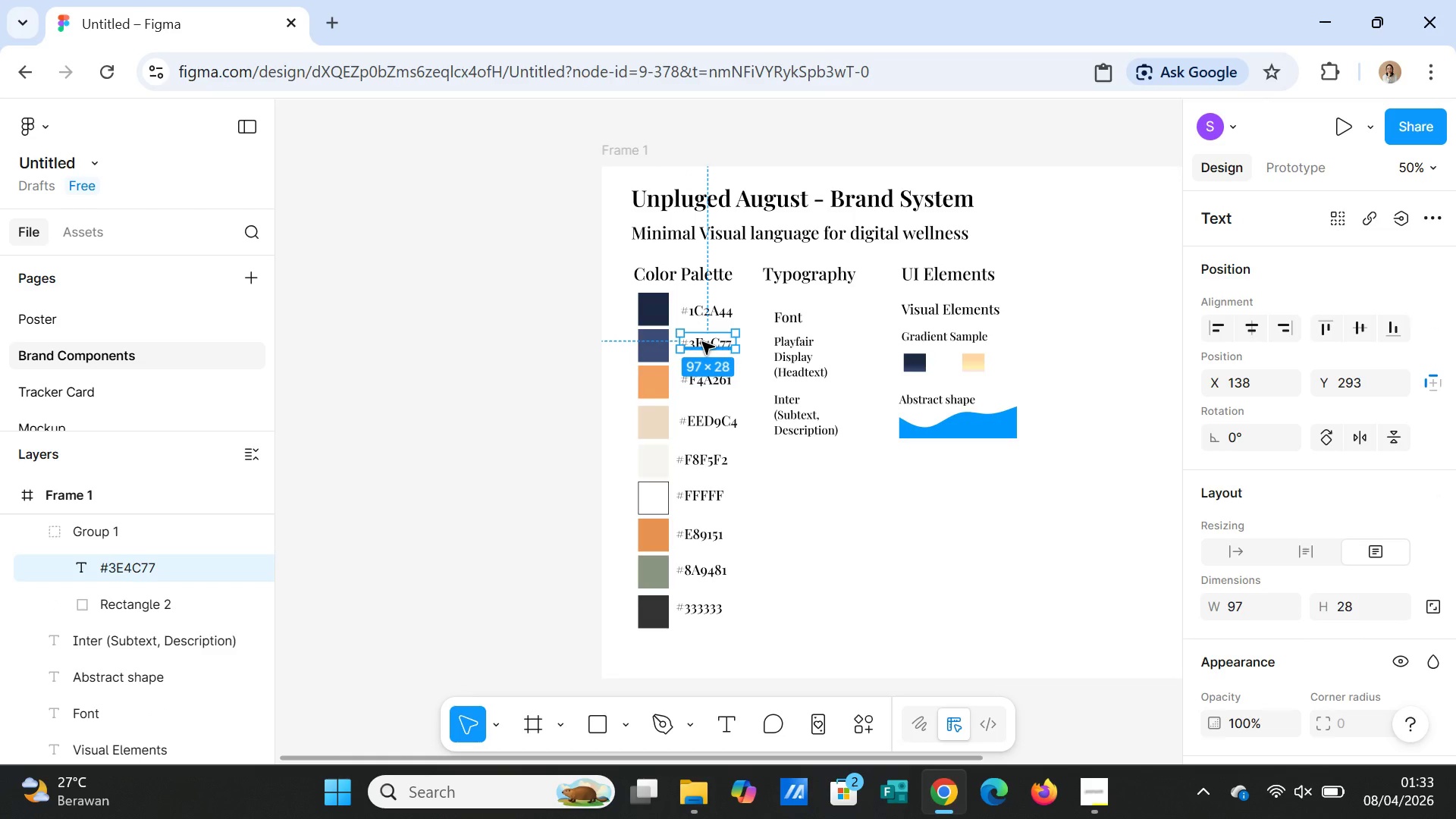 
double_click([702, 342])
 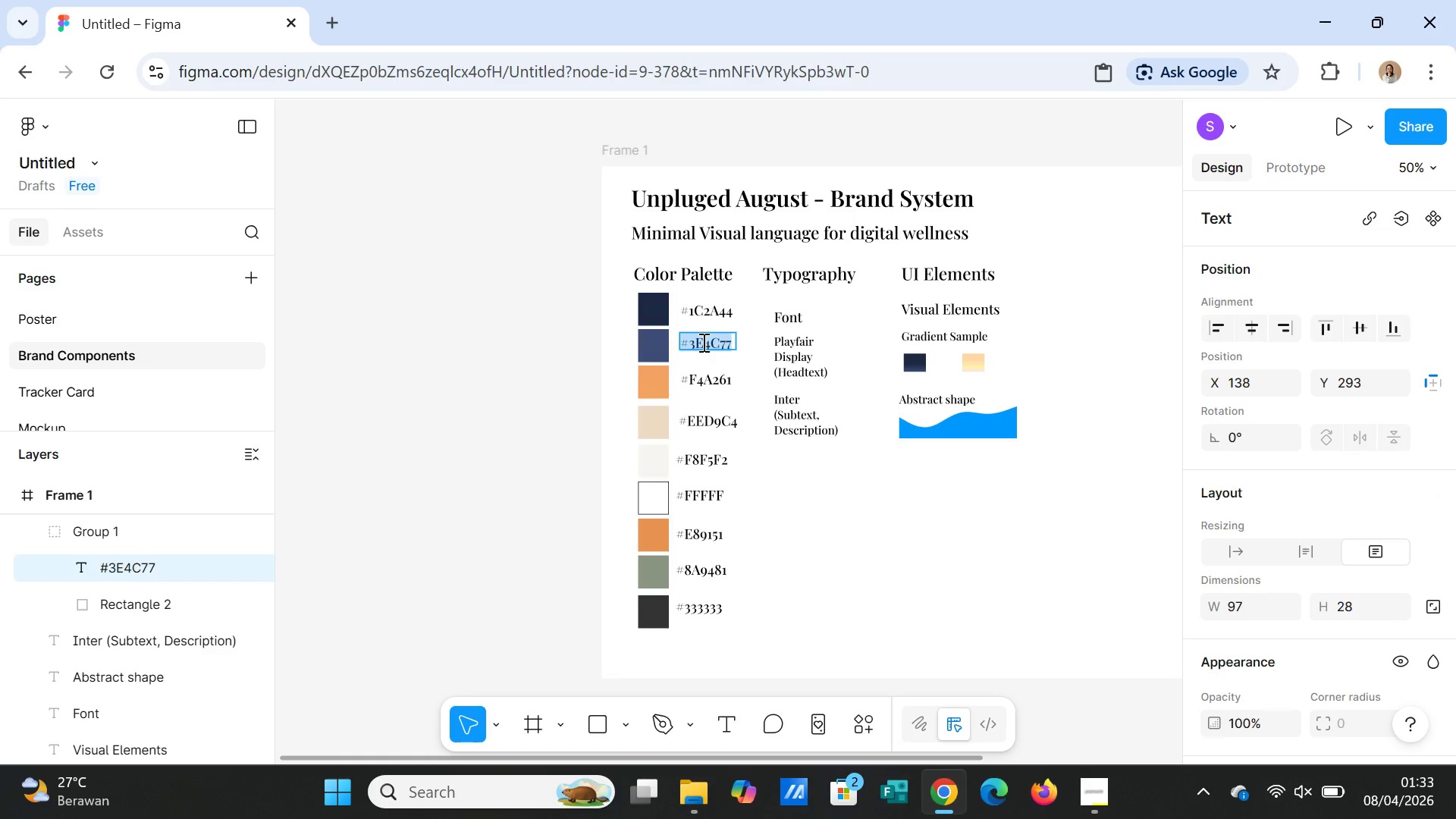 
key(Control+C)
 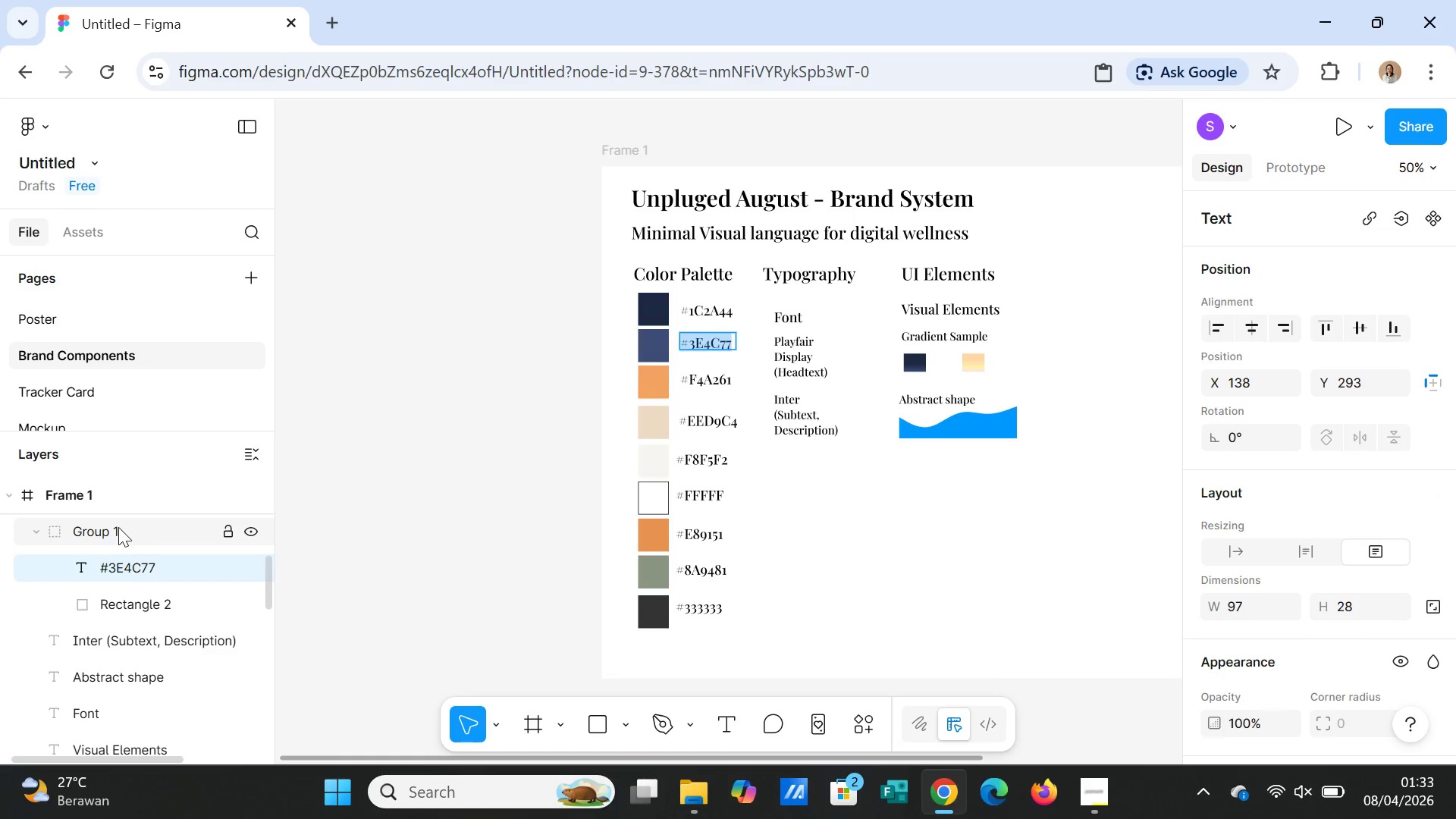 
left_click([111, 527])
 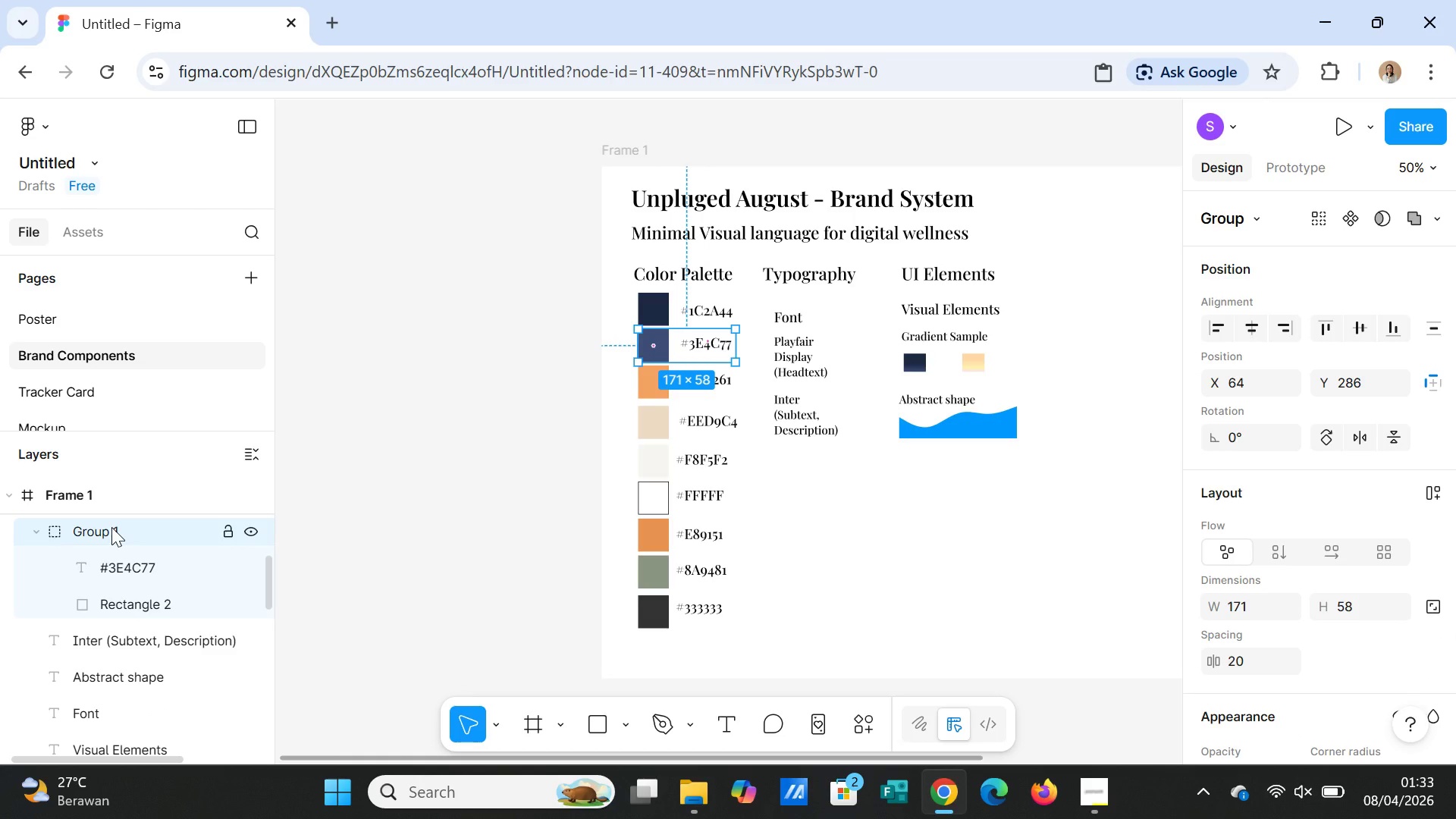 
double_click([111, 527])
 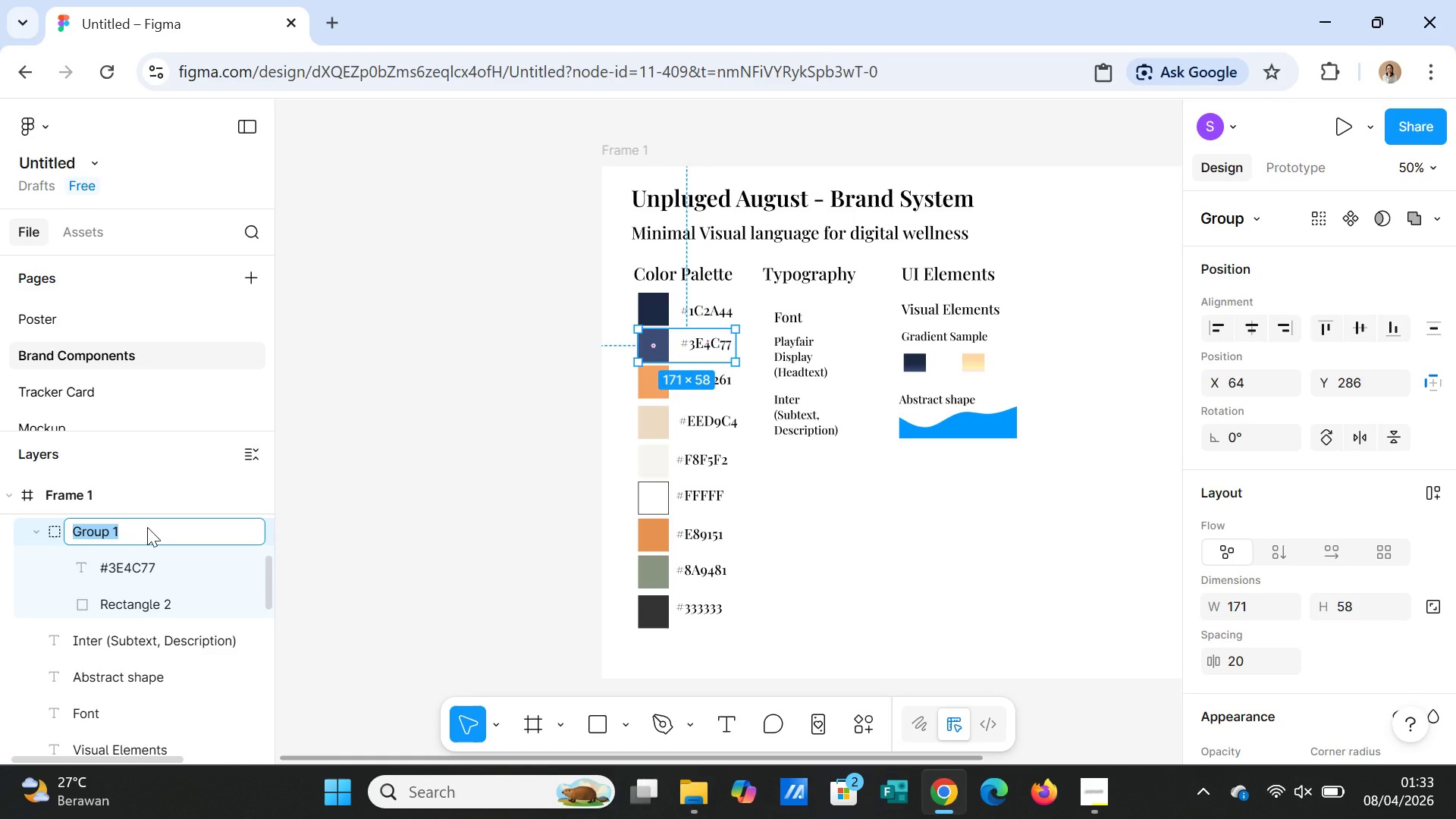 
type(Color_)
 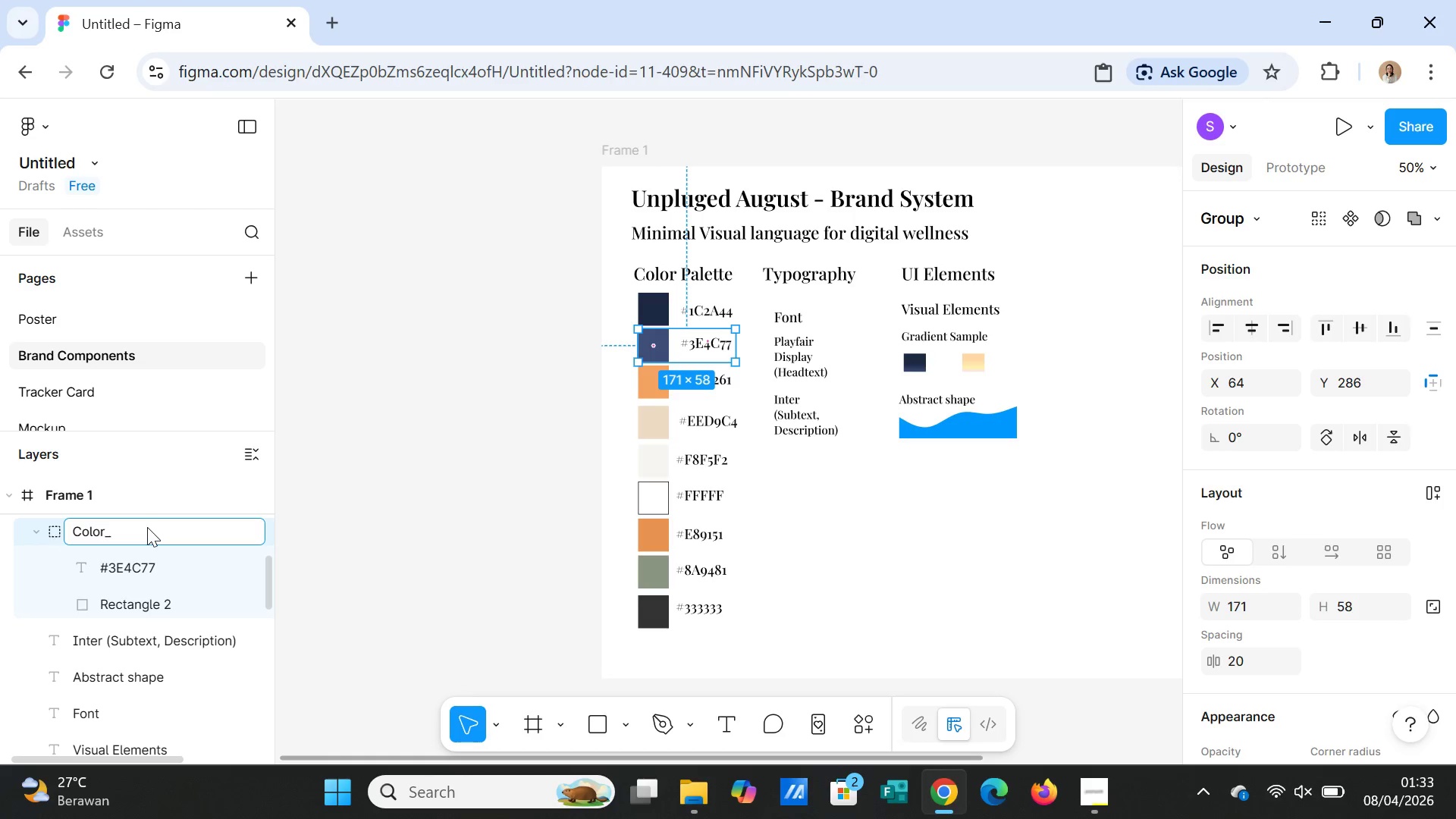 
key(Control+V)
 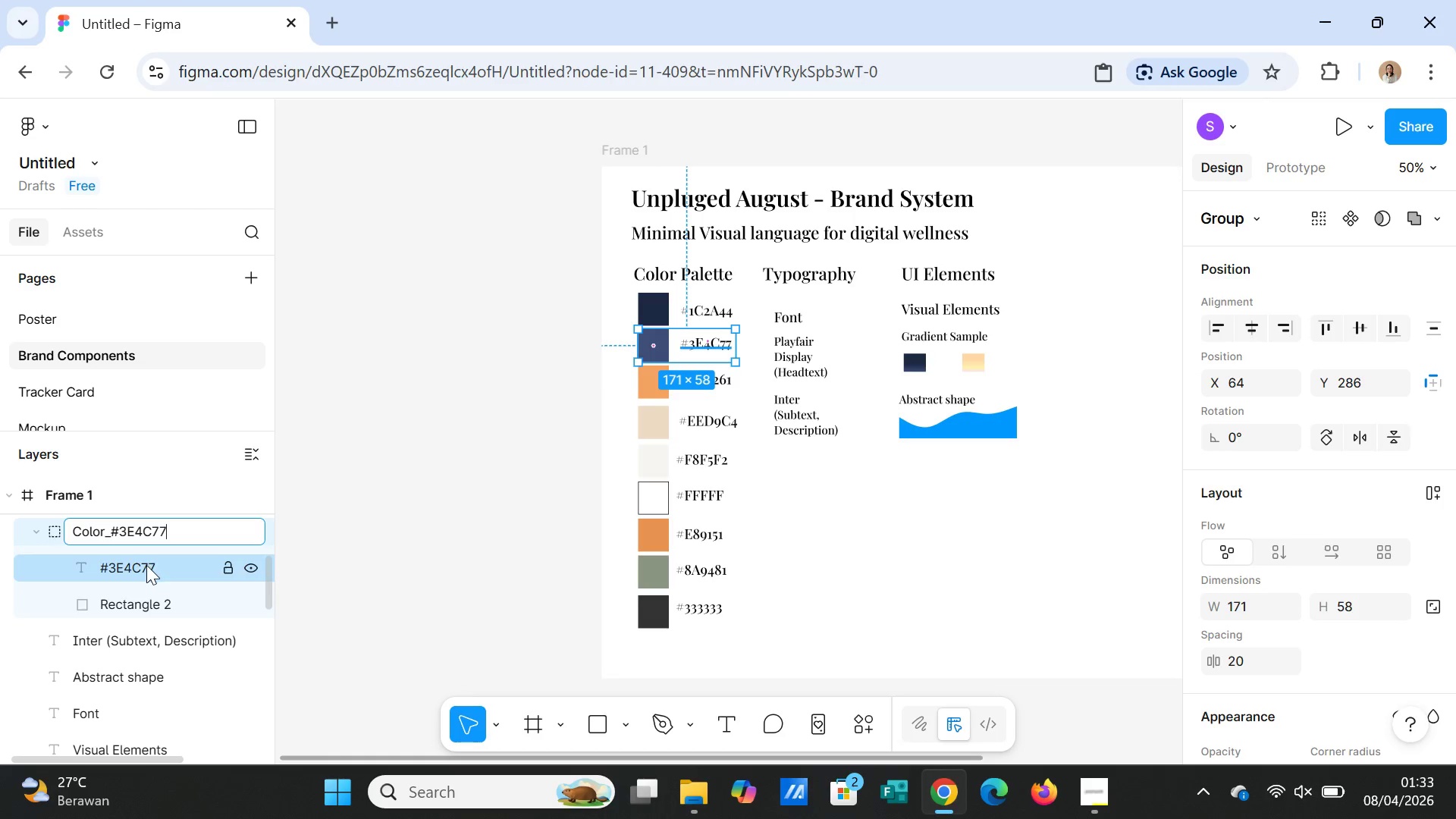 
double_click([146, 565])
 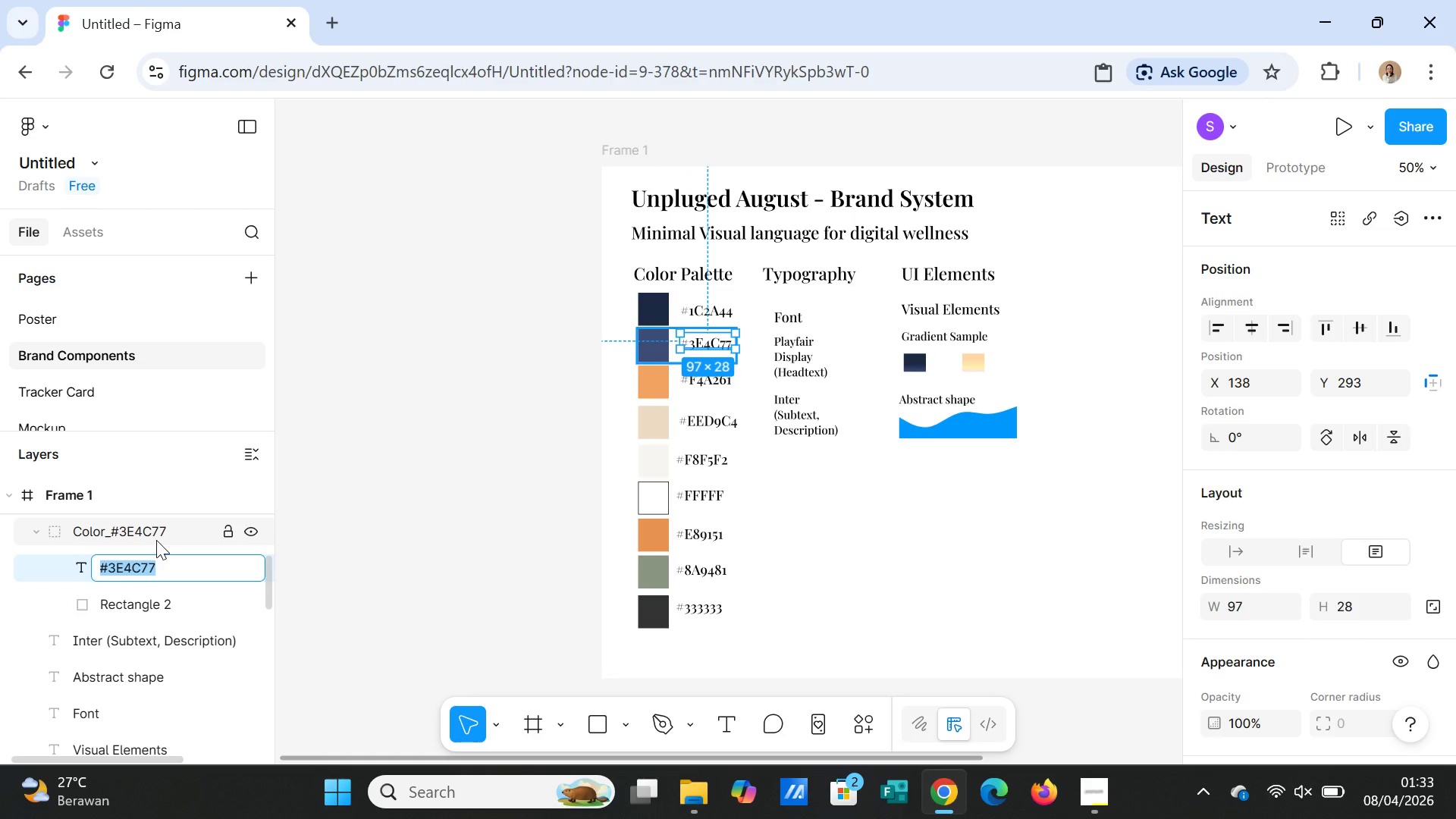 
type(cOD)
key(Backspace)
key(Backspace)
key(Backspace)
type(Text_)
key(Backspace)
key(Backspace)
key(Backspace)
key(Backspace)
type(EXT_Codecolor)
 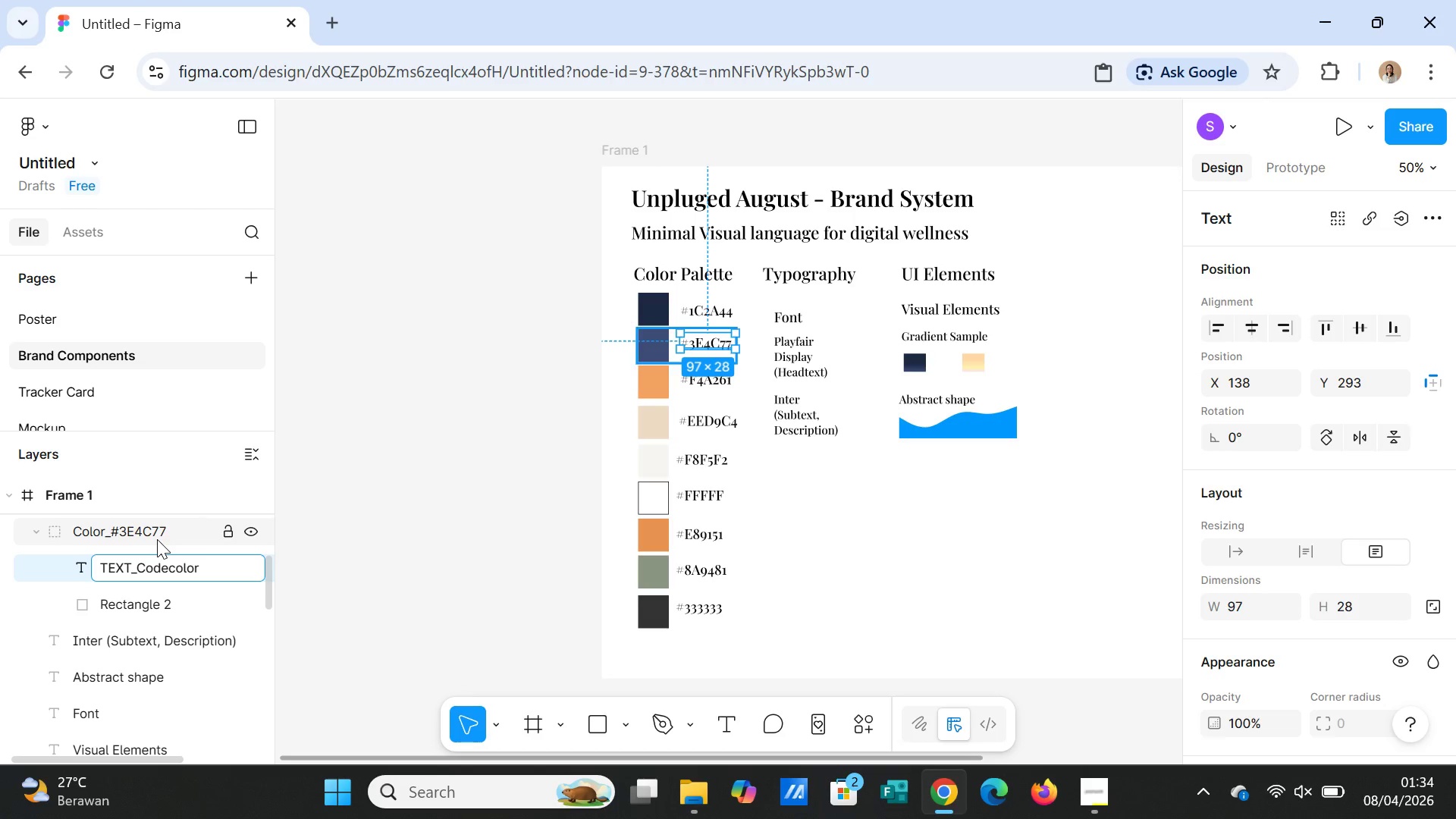 
double_click([132, 597])
 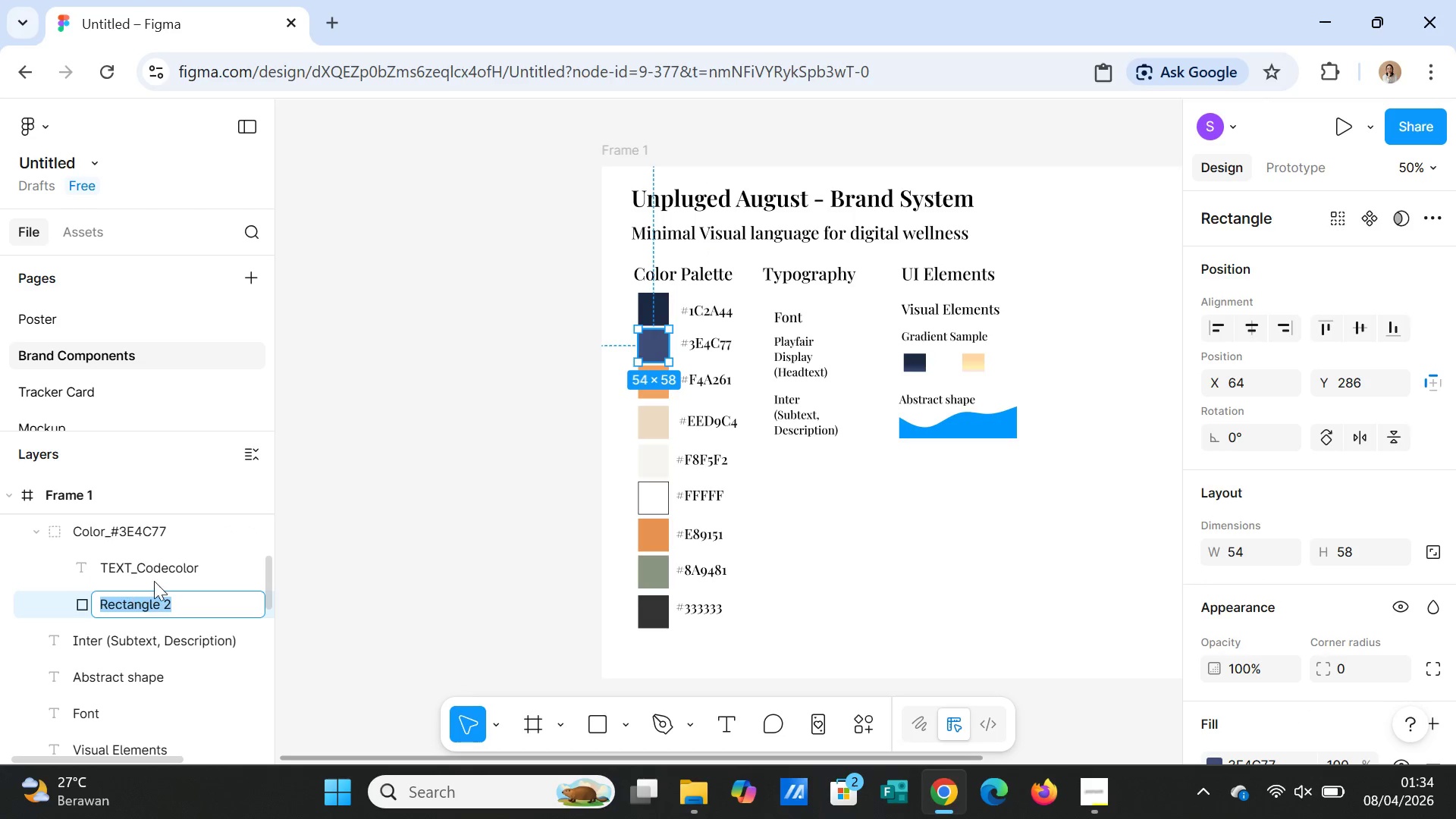 
type(SampleColor)
 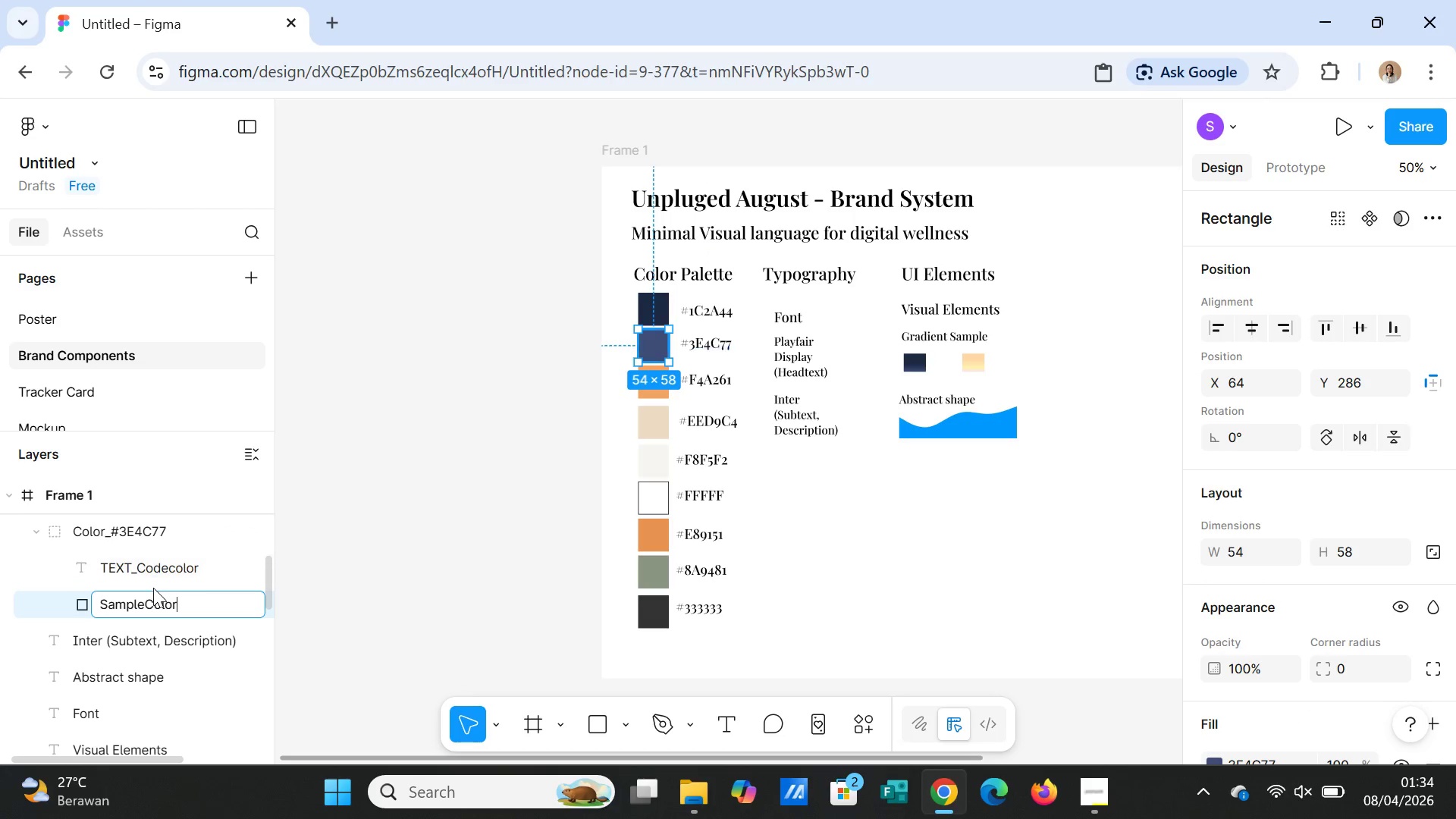 
scroll: coordinate [168, 606], scroll_direction: up, amount: 1.0
 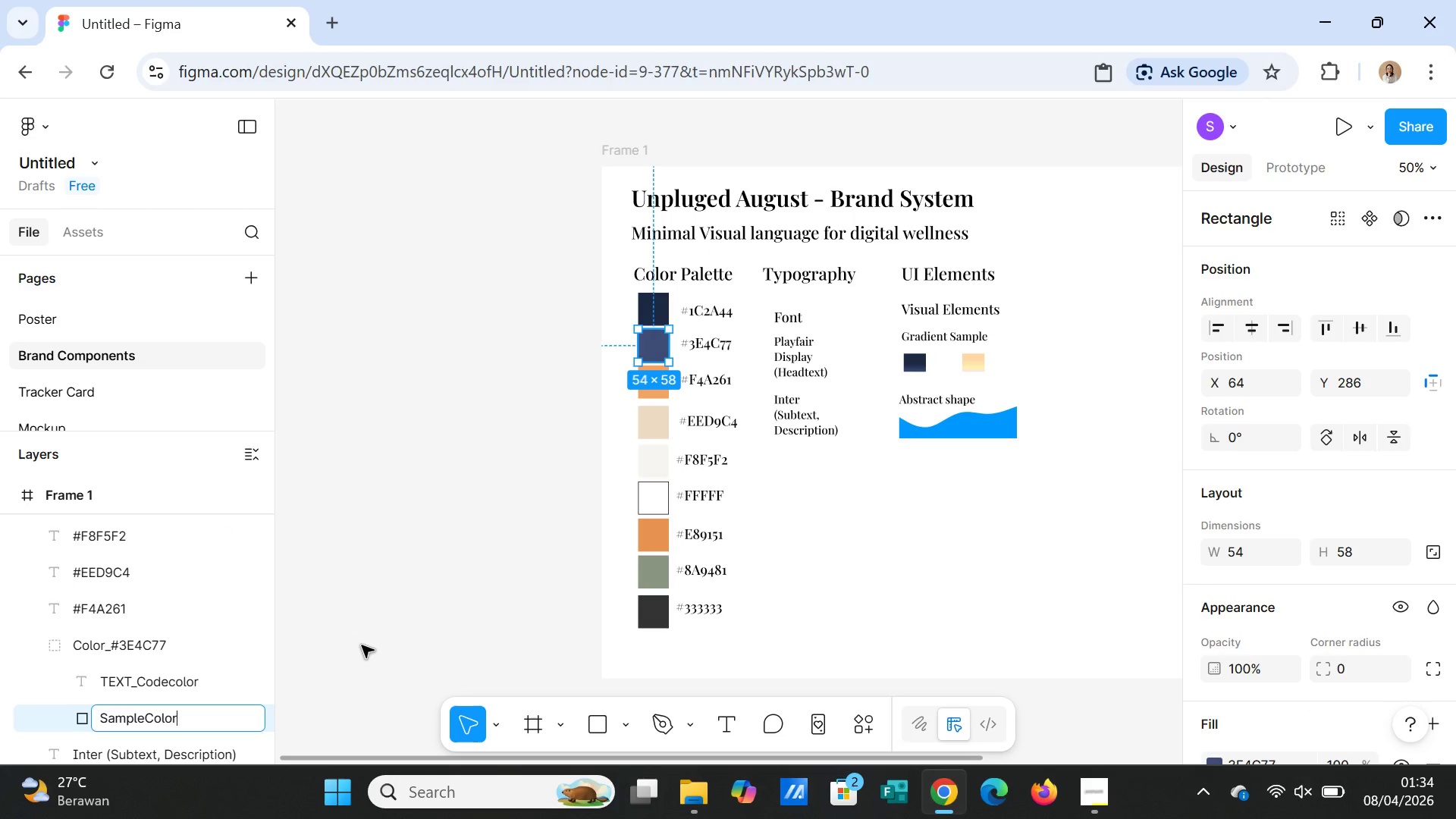 
left_click([362, 645])
 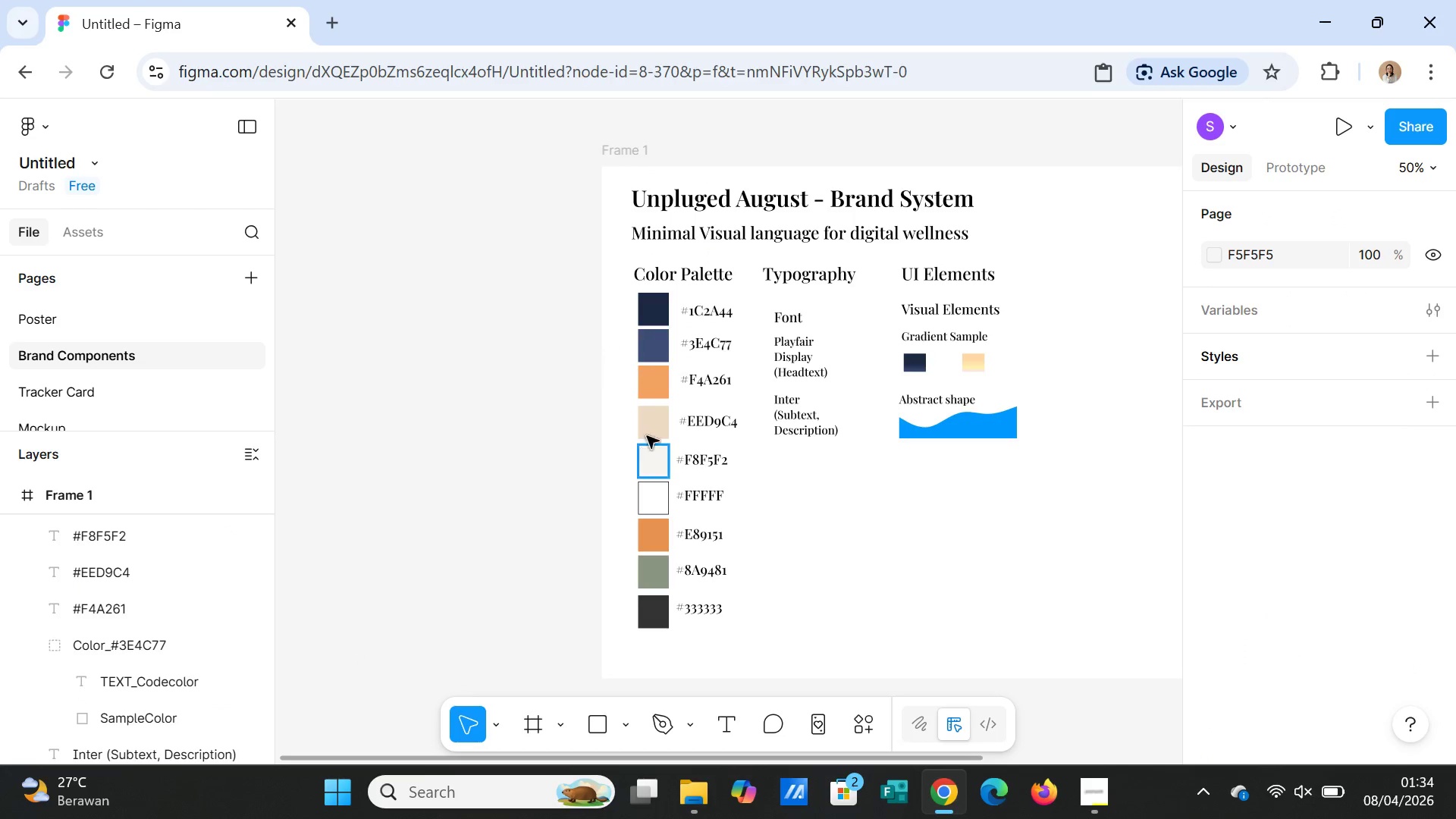 
left_click([659, 396])
 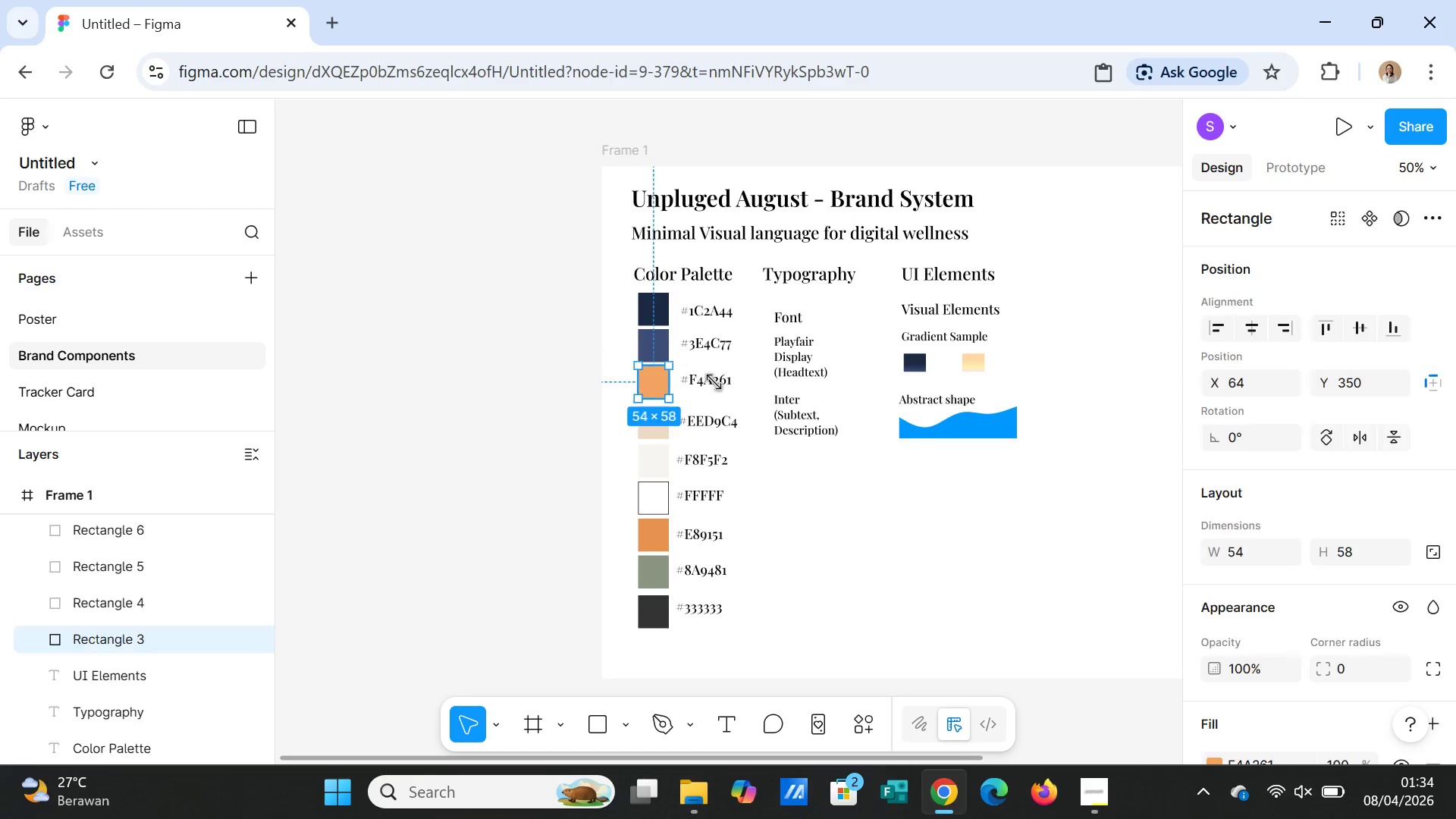 
hold_key(key=ShiftLeft, duration=0.94)
left_click([715, 381])
 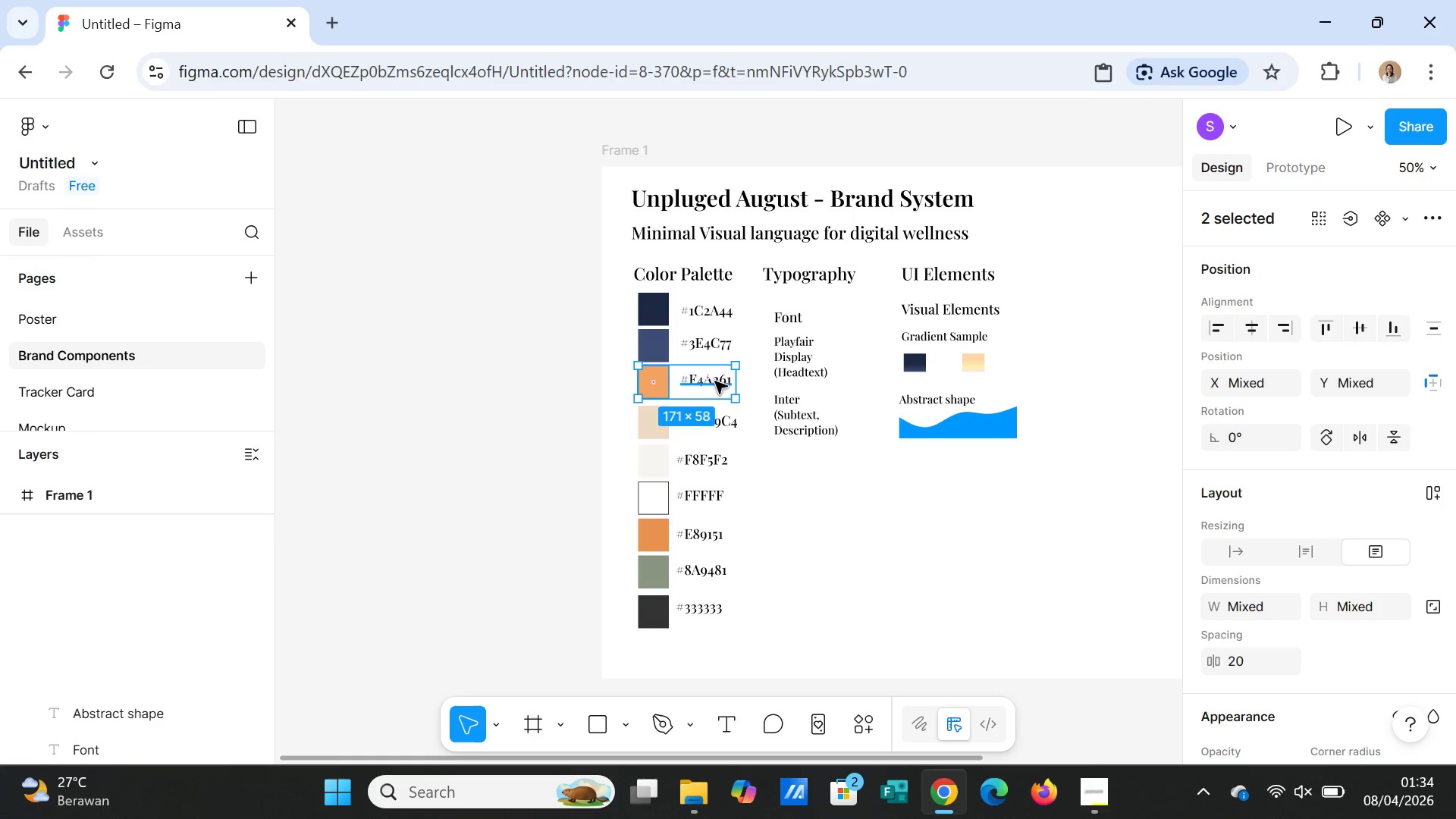 
right_click([715, 381])
 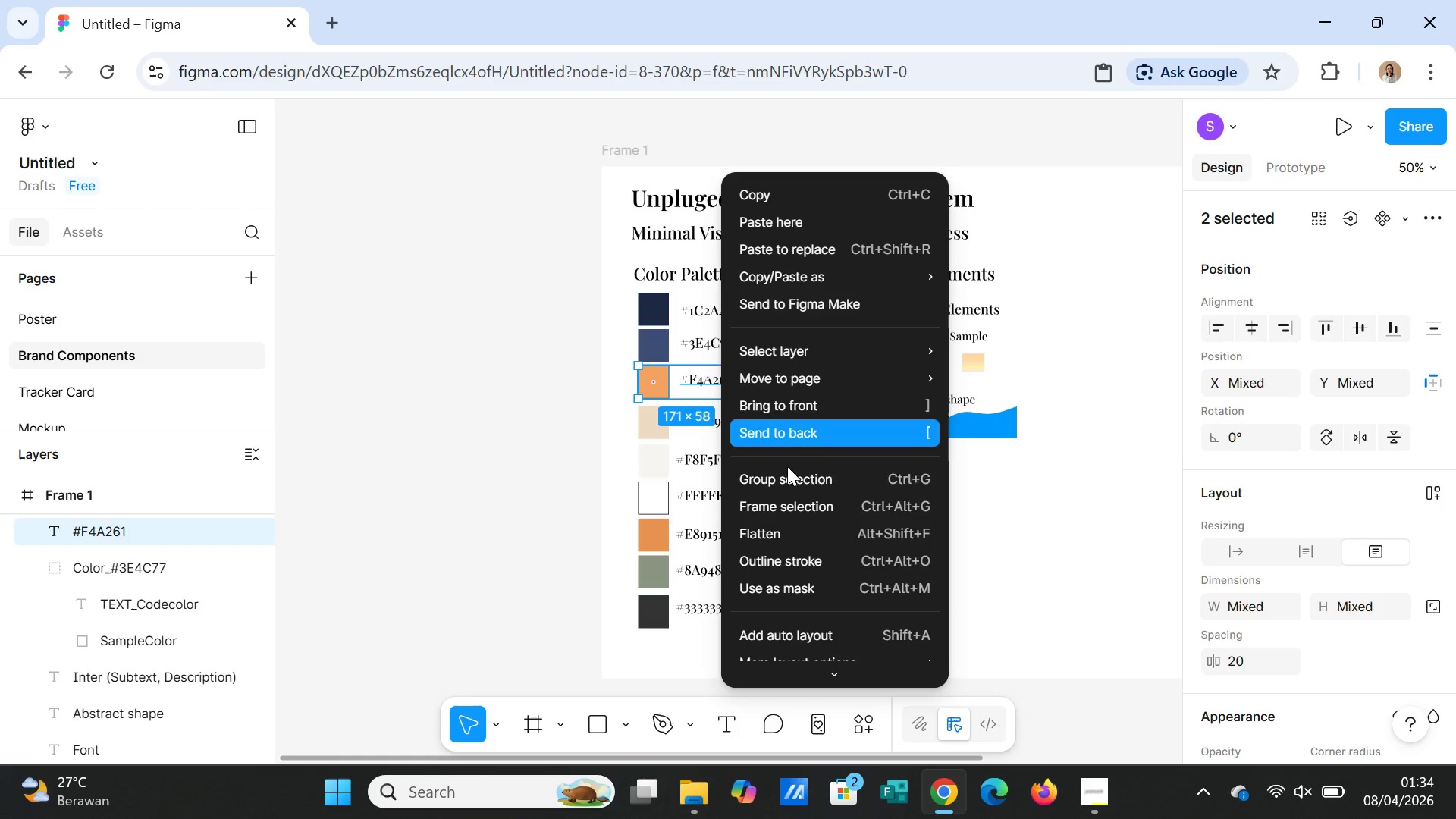 
left_click([784, 478])
 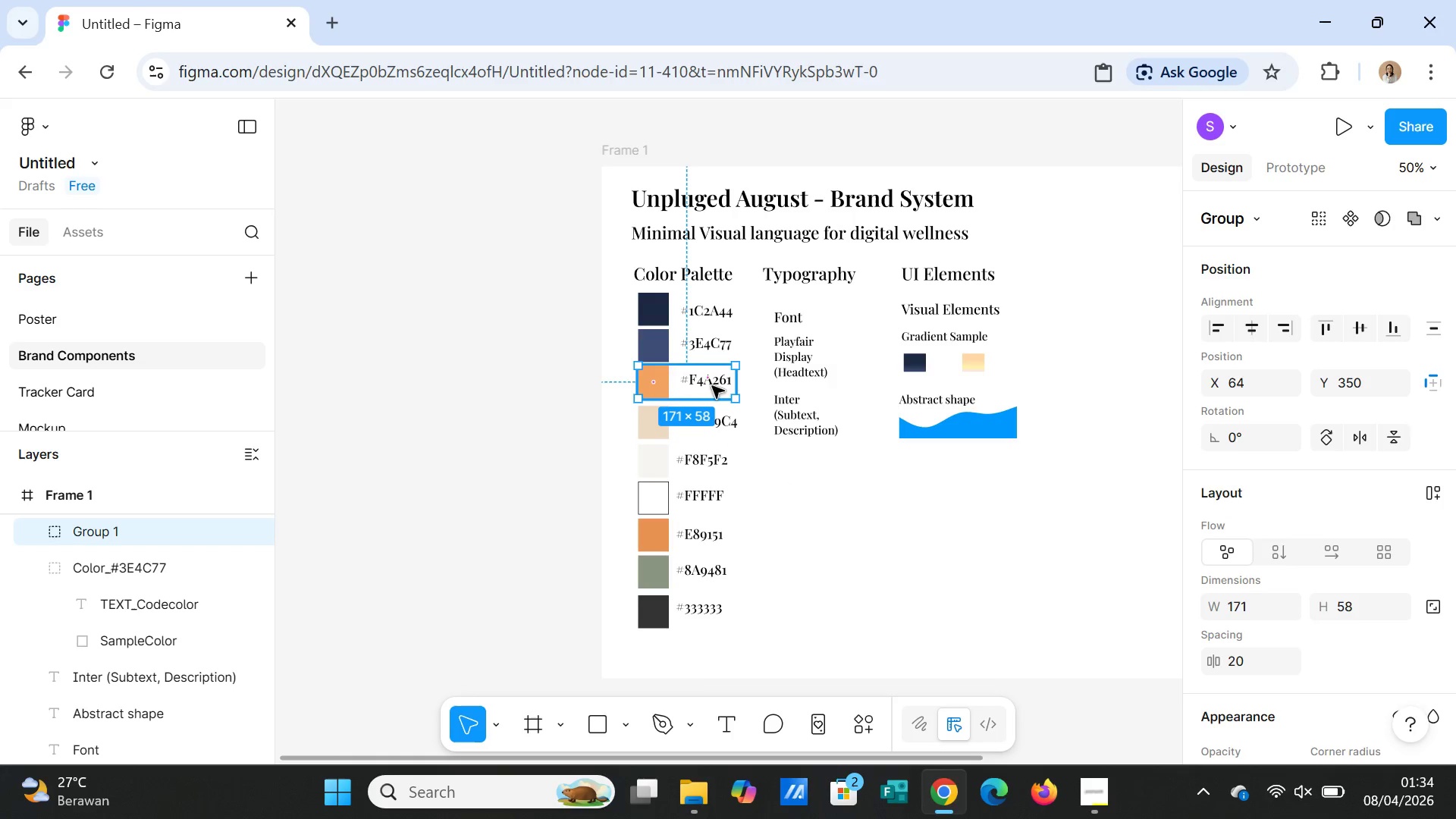 
double_click([712, 385])
 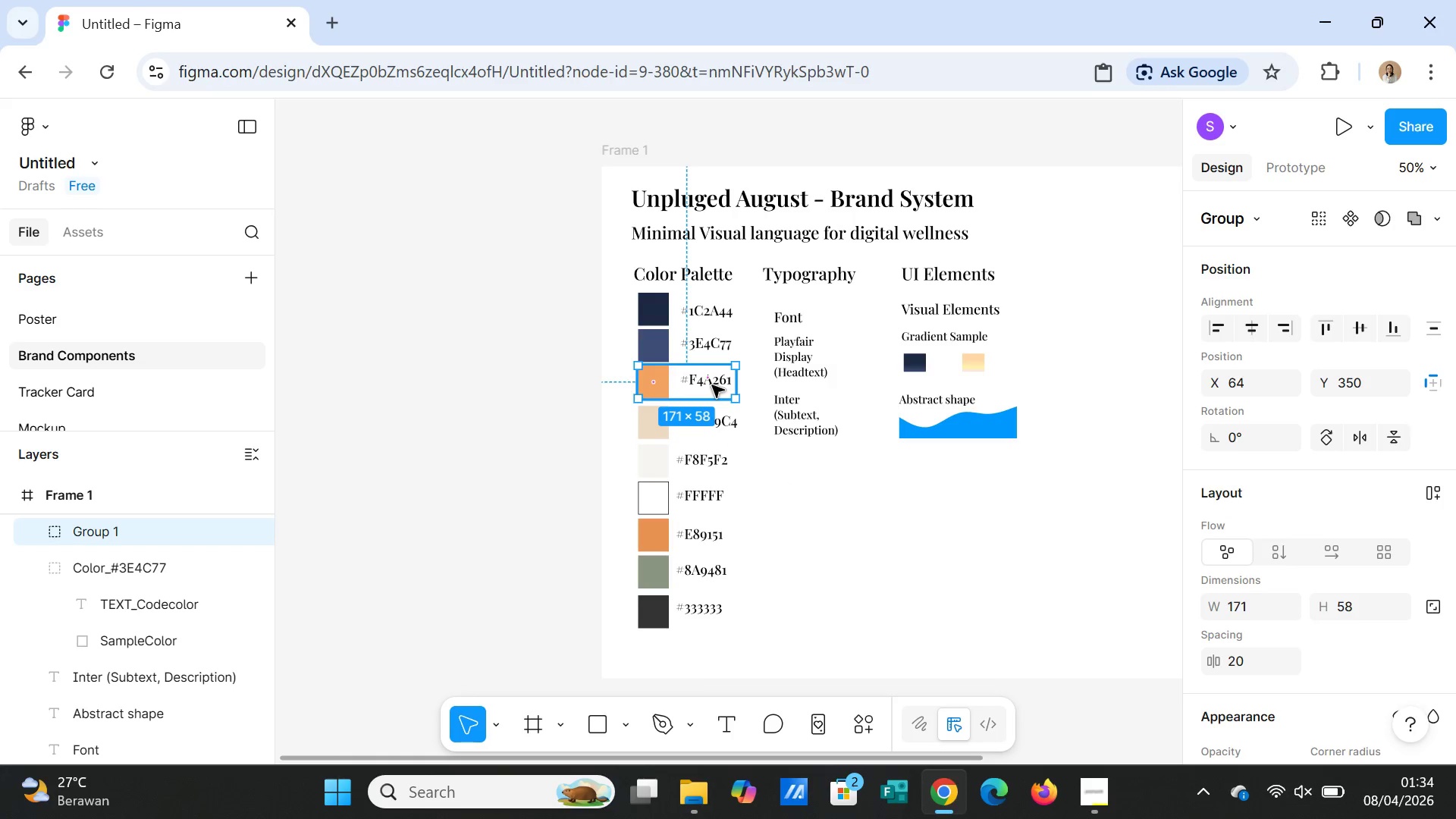 
triple_click([712, 385])
 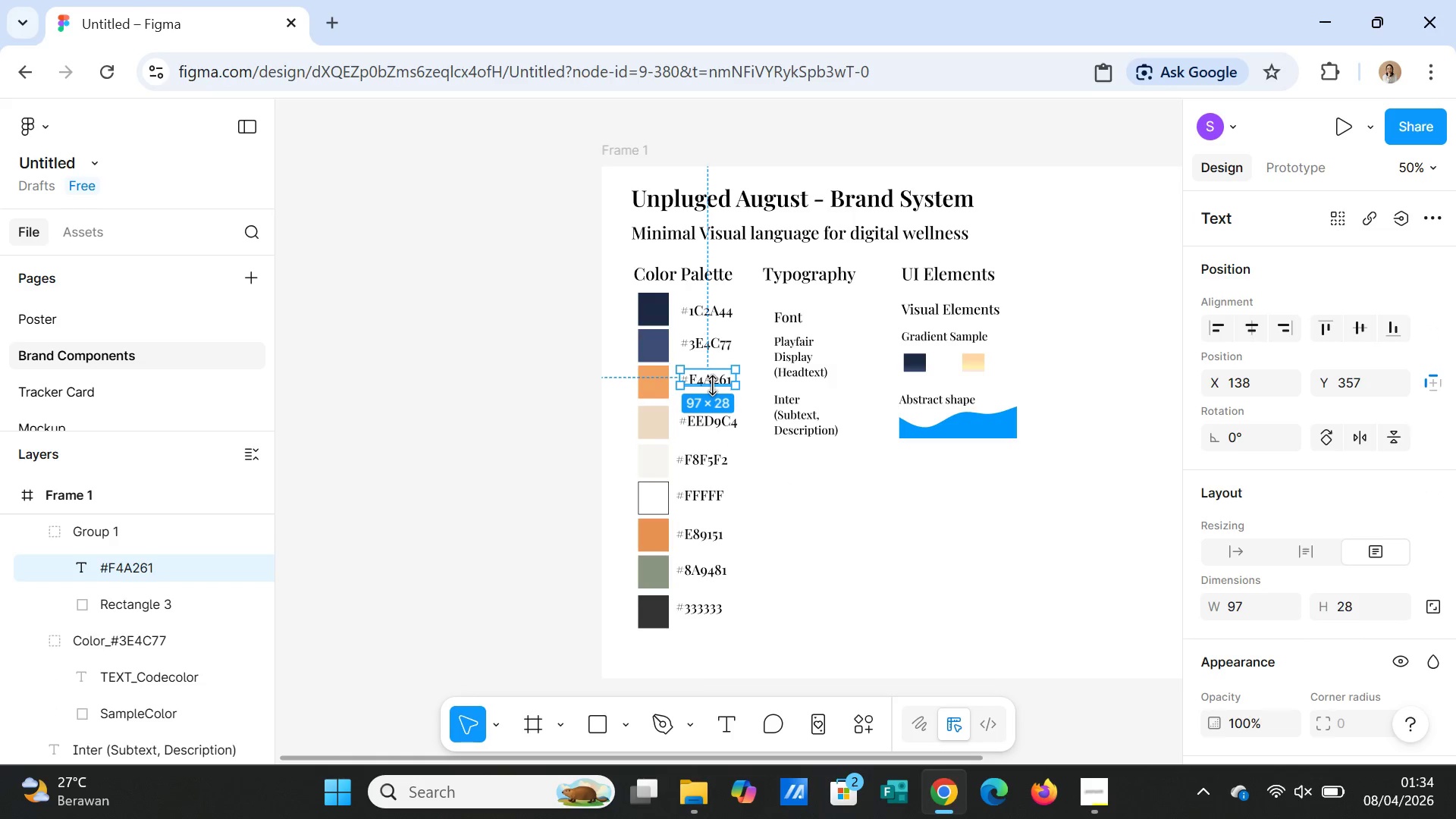 
double_click([712, 385])
 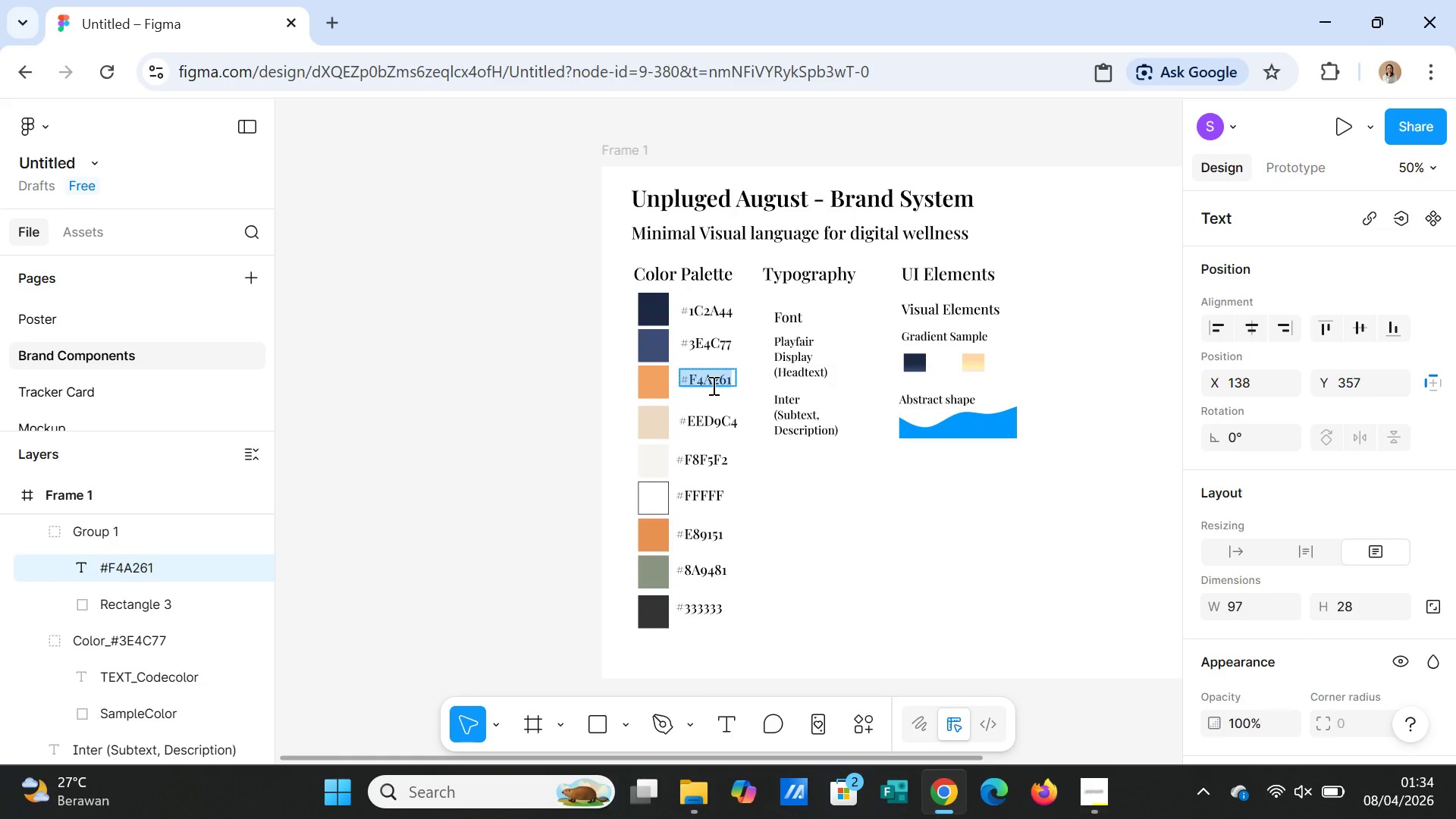 
key(Control+C)
 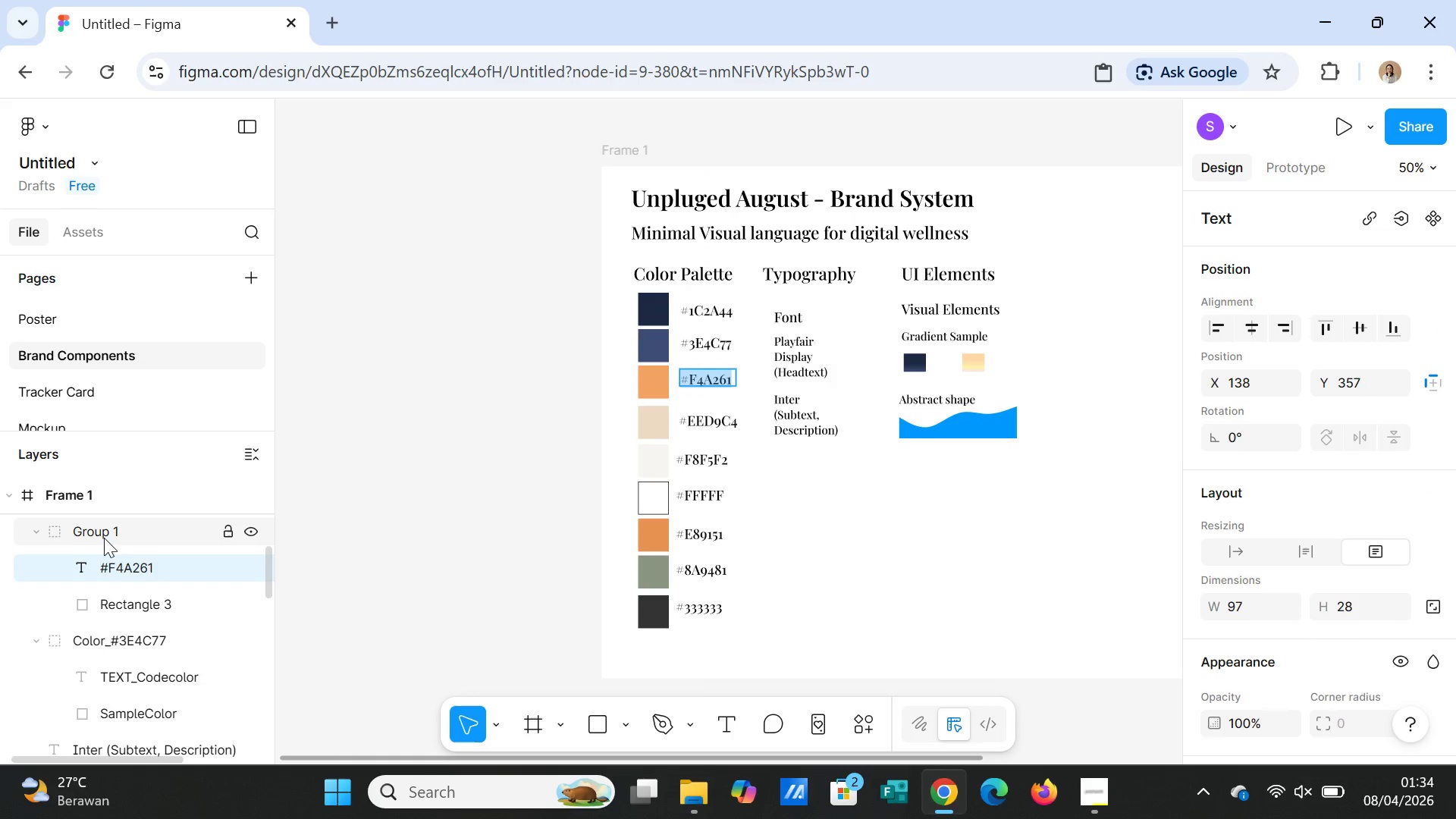 
left_click([103, 529])
 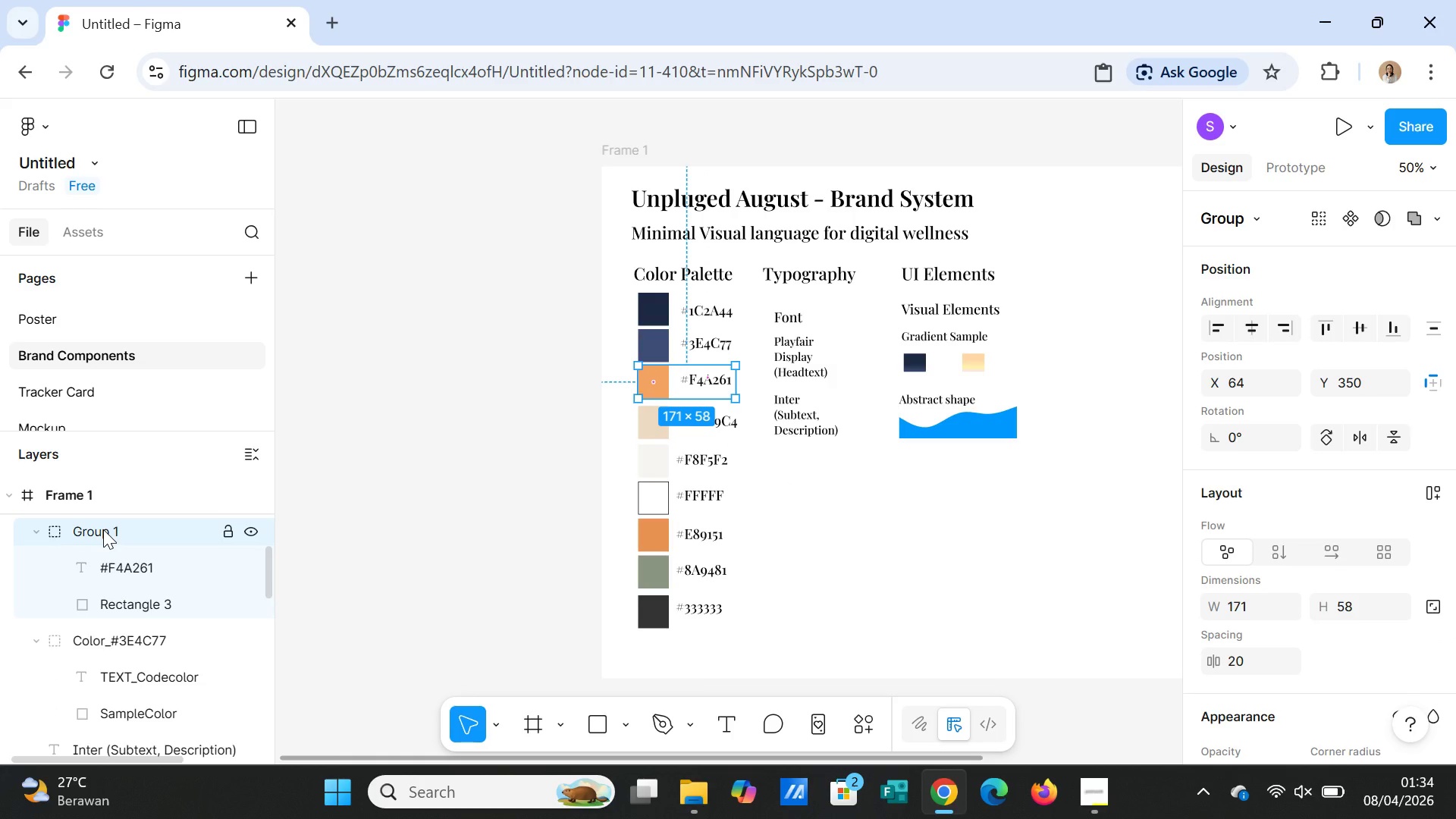 
double_click([103, 529])
 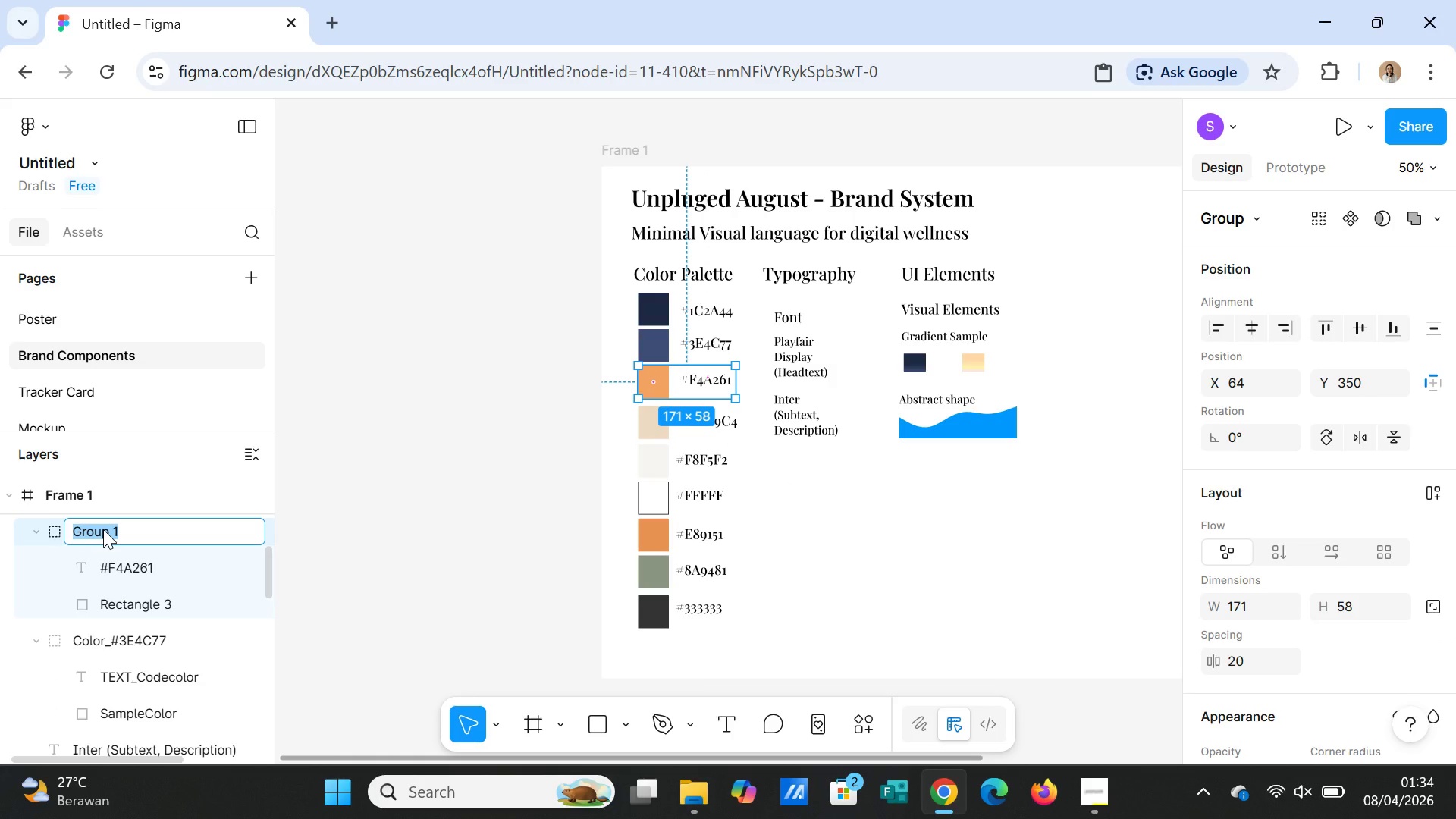 
type(Color_)
 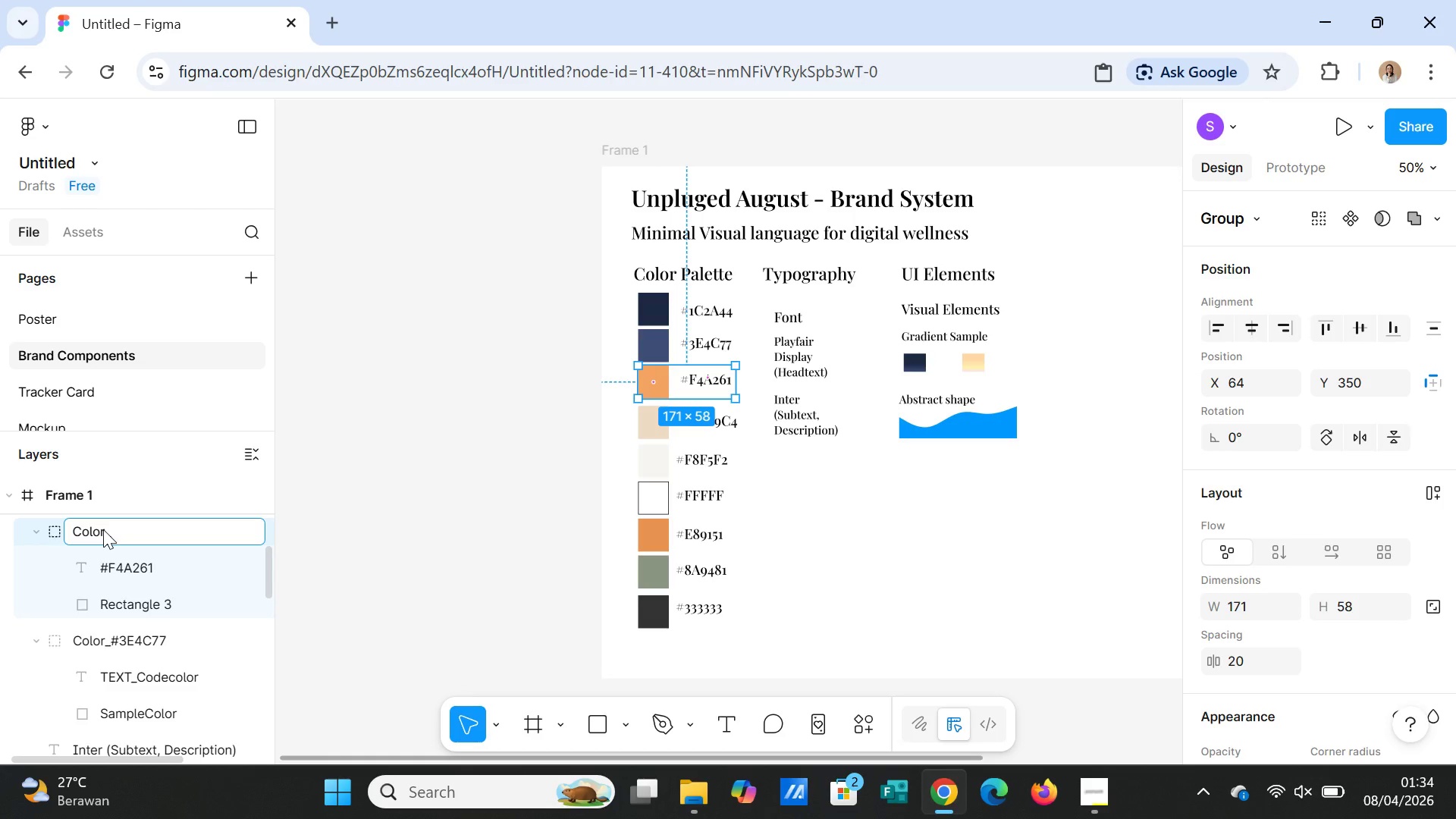 
key(Control+V)
 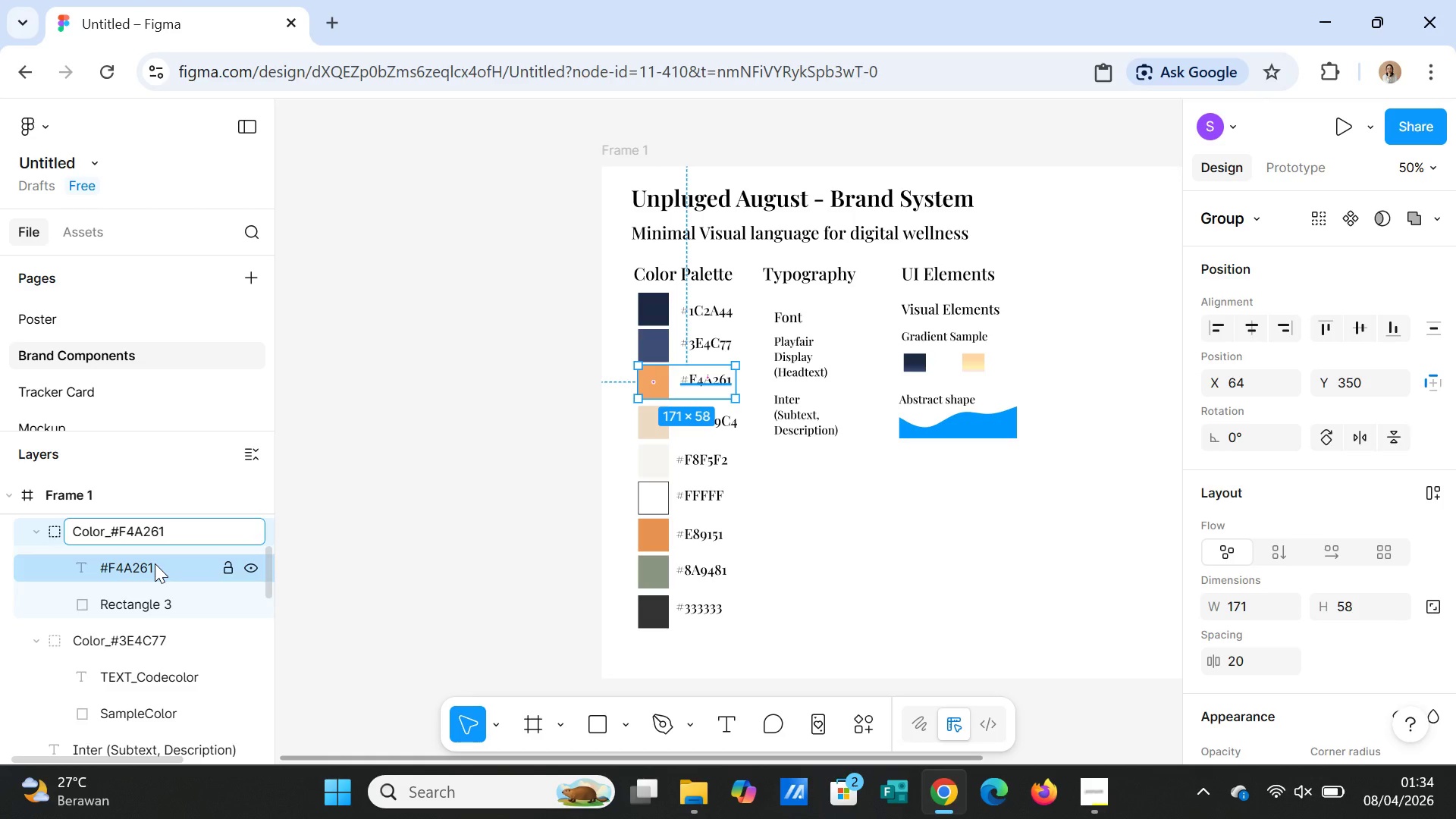 
double_click([155, 563])
 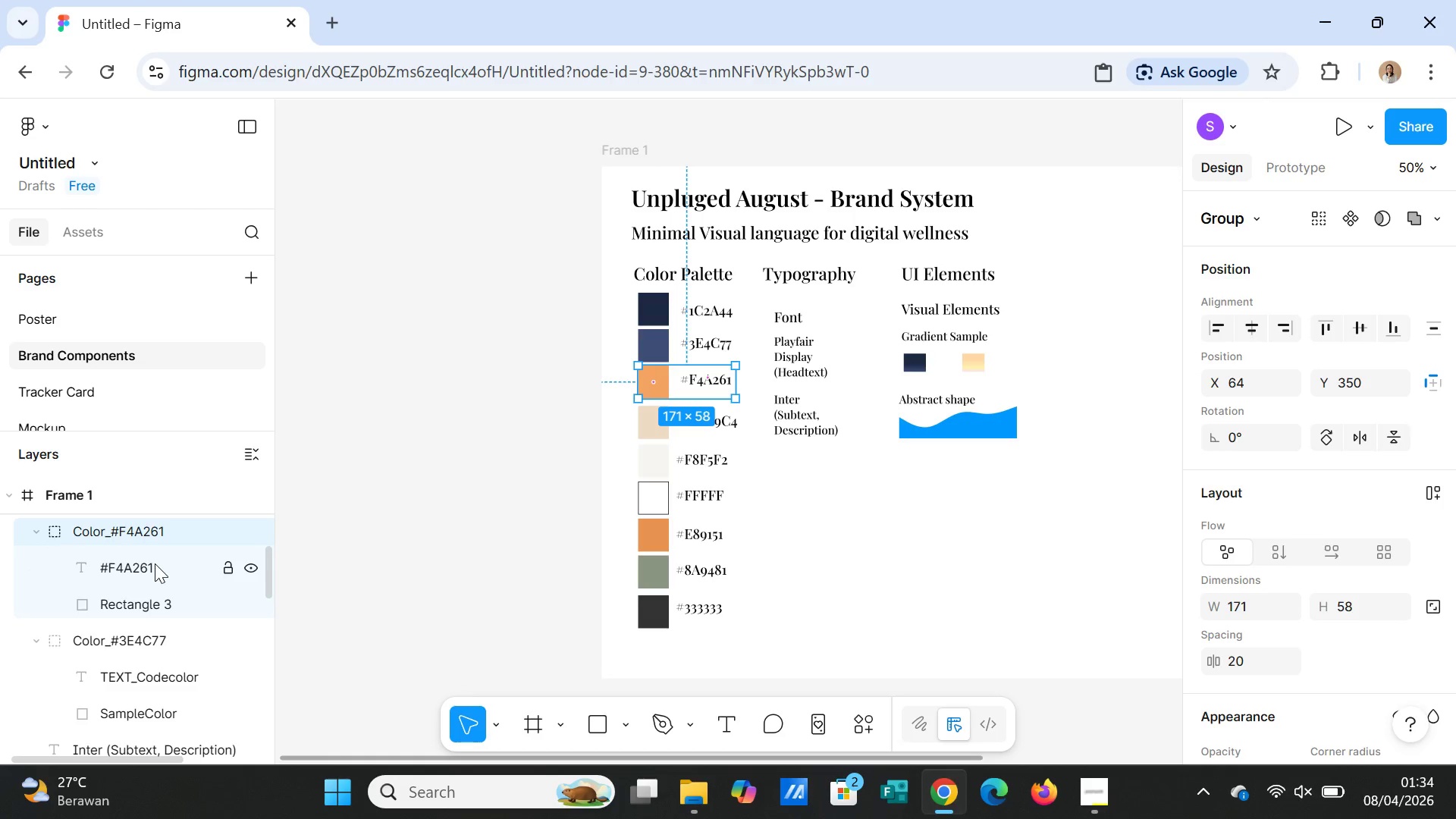 
triple_click([155, 563])
 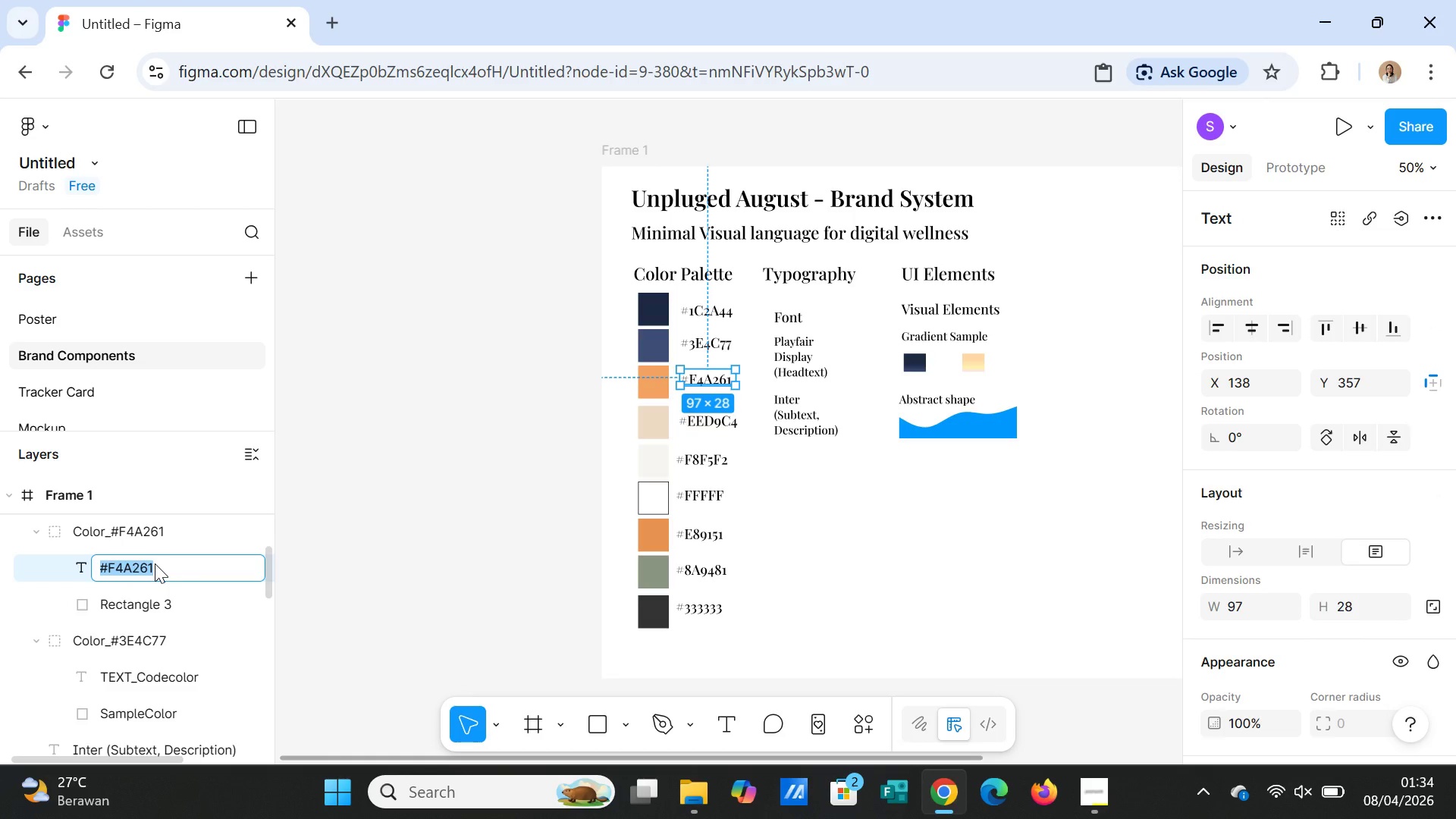 
type(Text_CodeColor)
 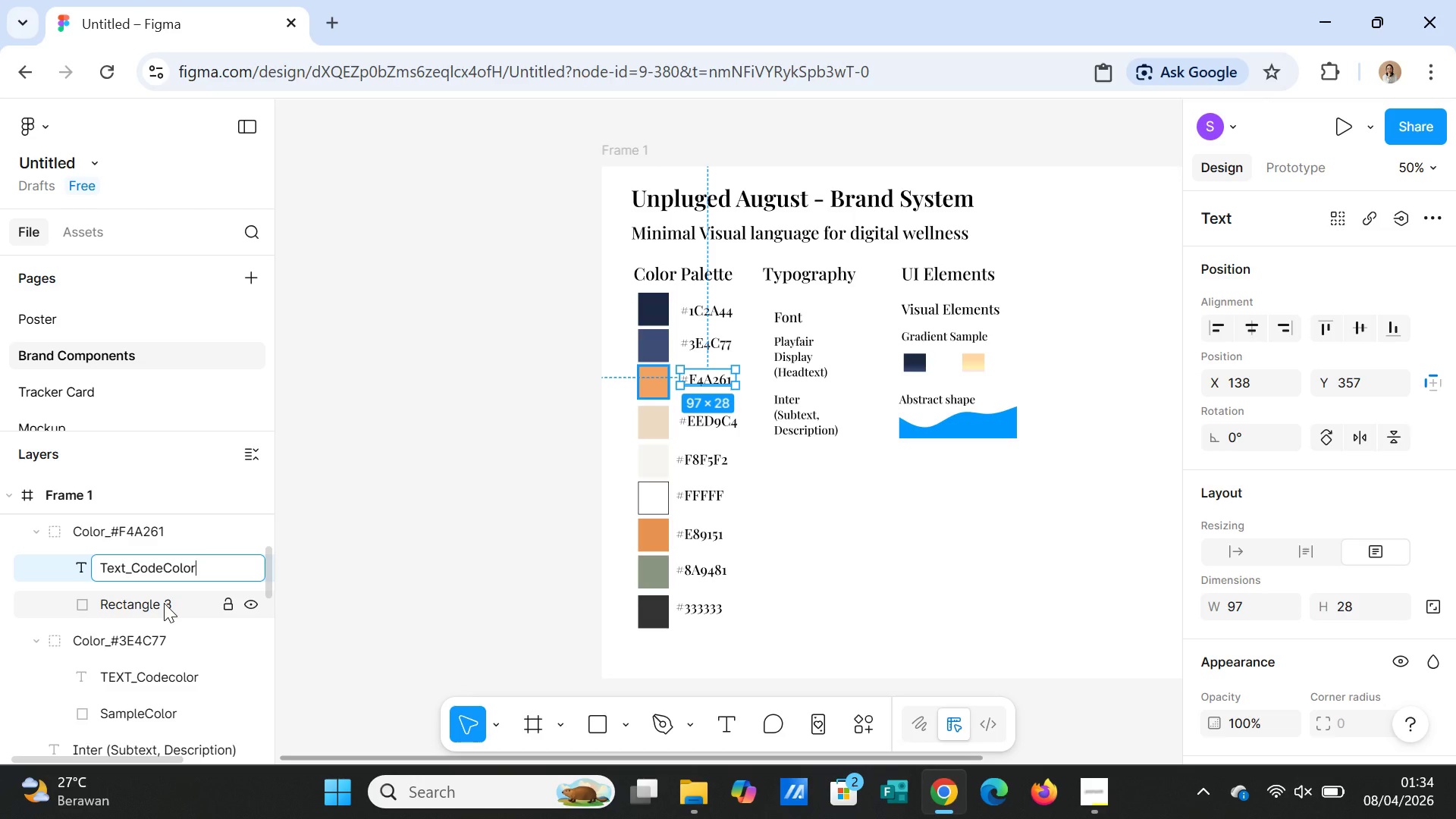 
double_click([164, 603])
 